 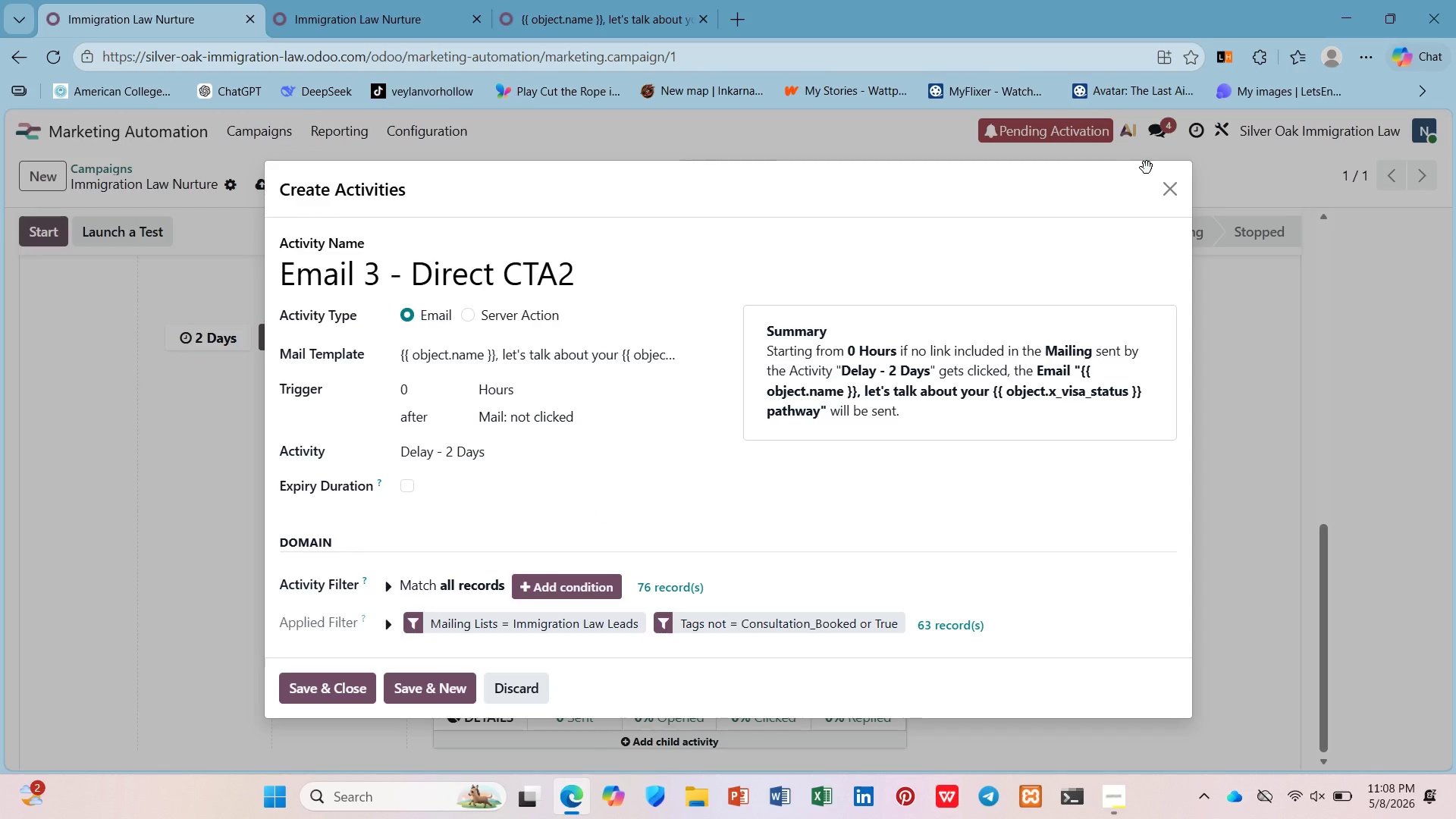 
left_click_drag(start_coordinate=[627, 264], to_coordinate=[9, 393])
 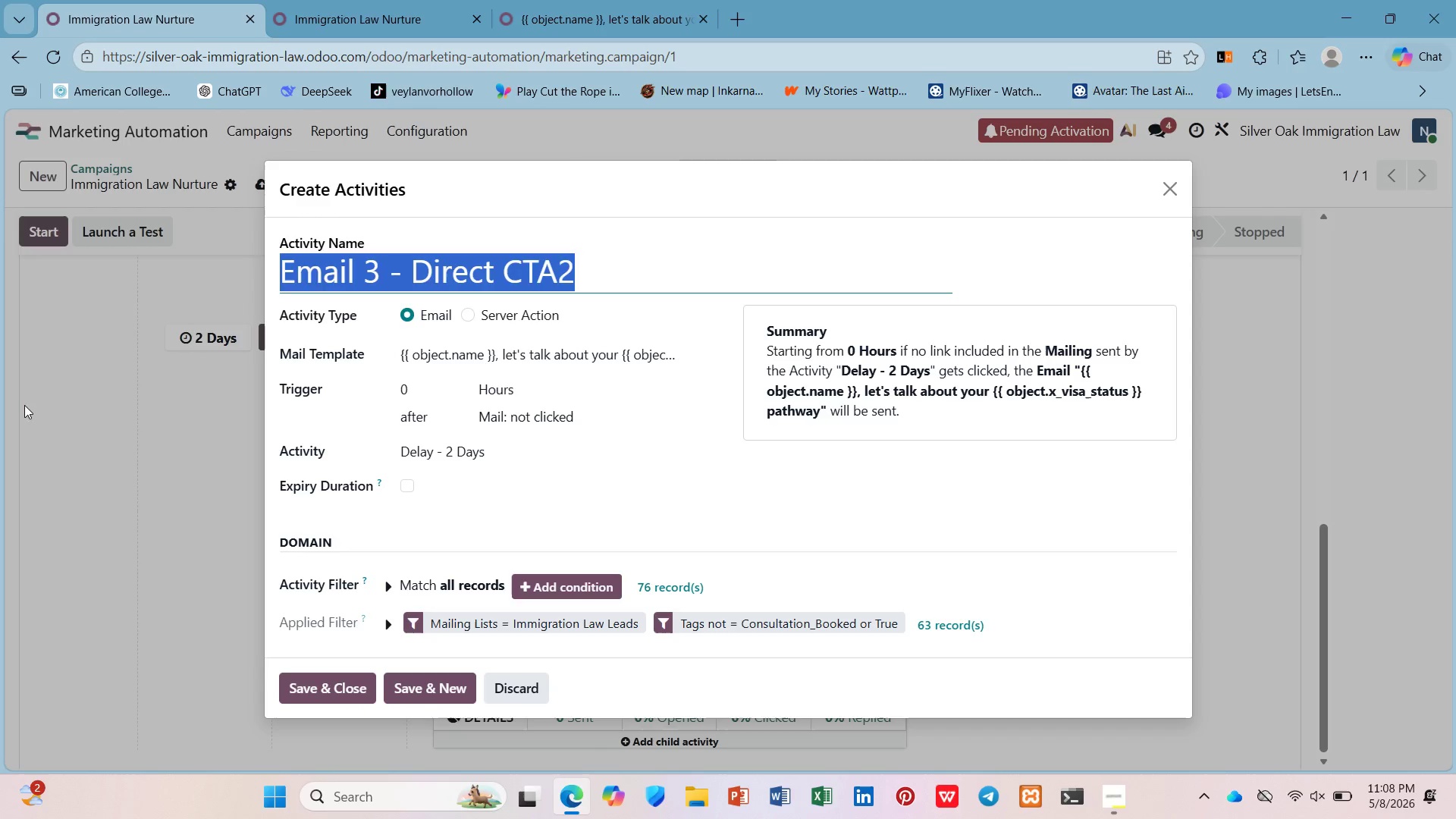 
type(cnd)
 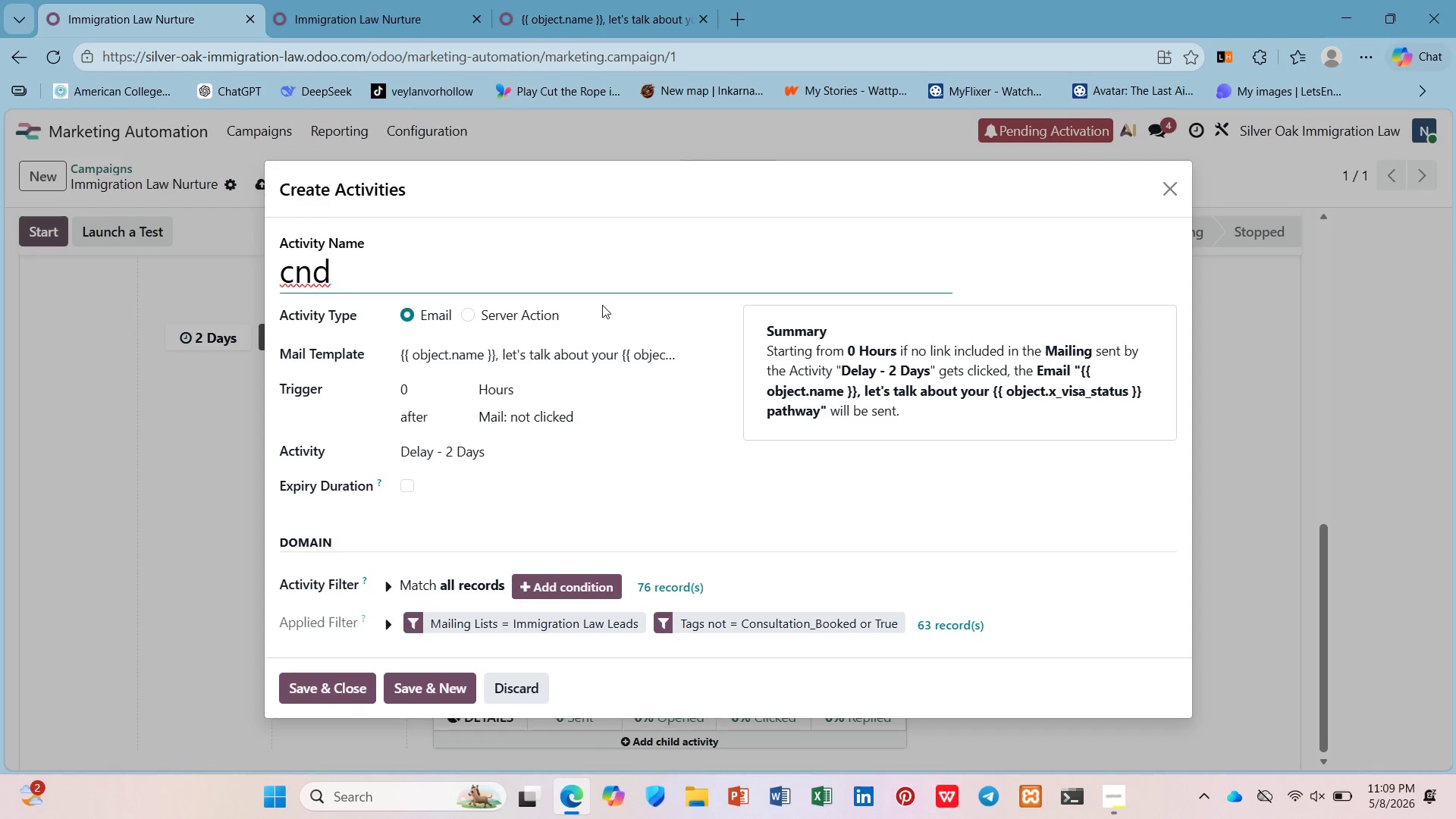 
wait(60.69)
 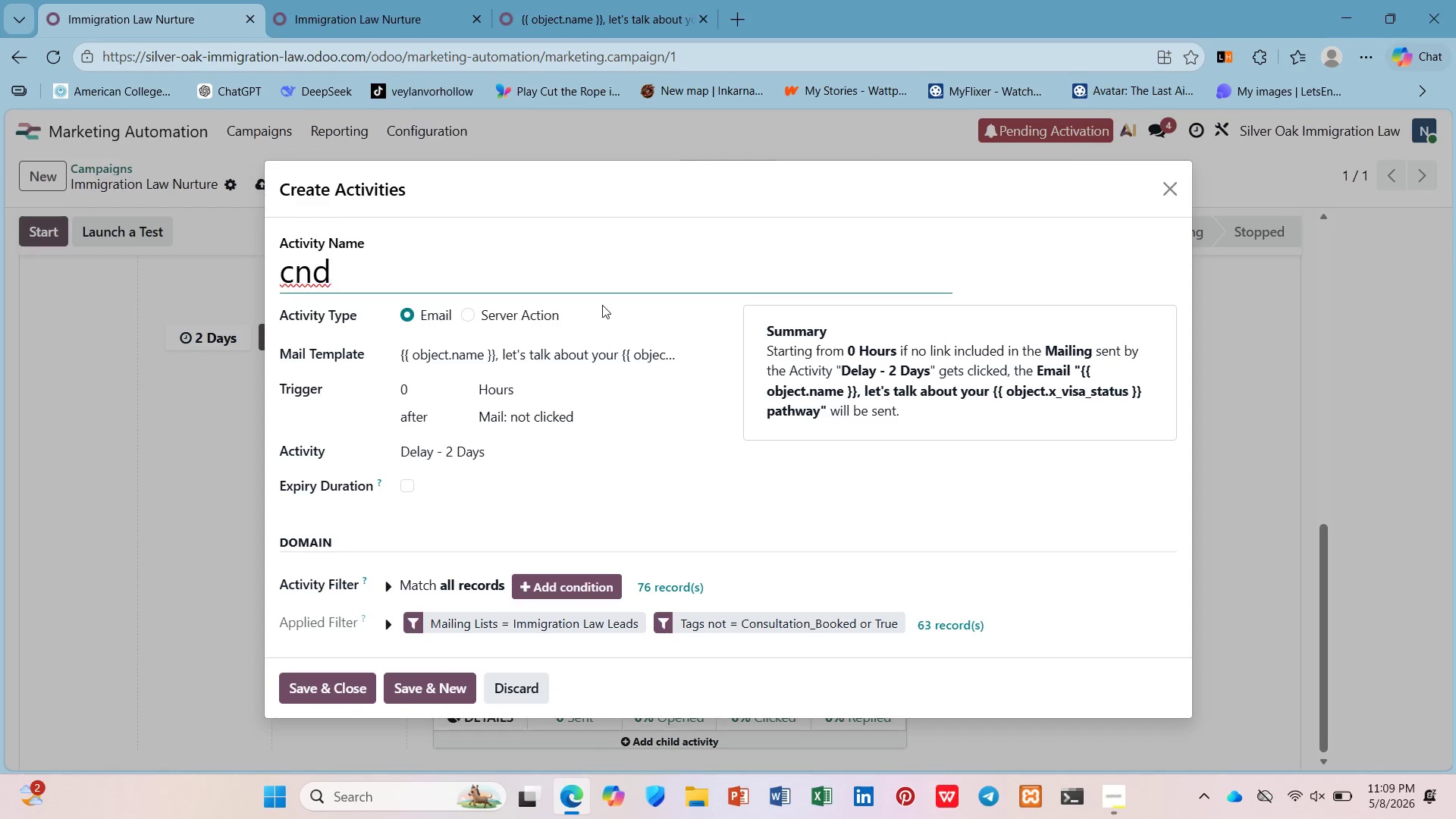 
left_click([1172, 184])
 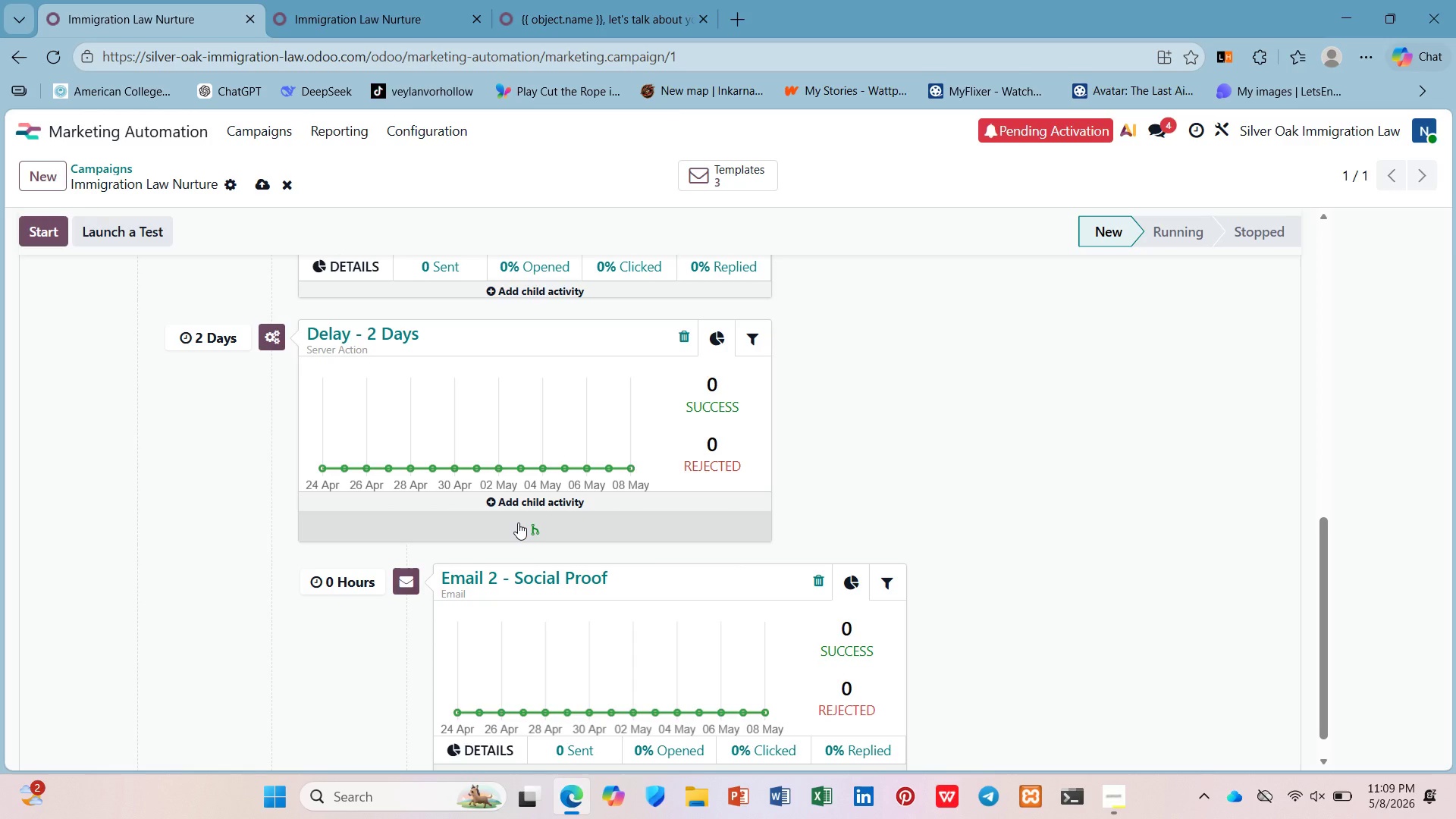 
scroll: coordinate [518, 522], scroll_direction: down, amount: 5.0
 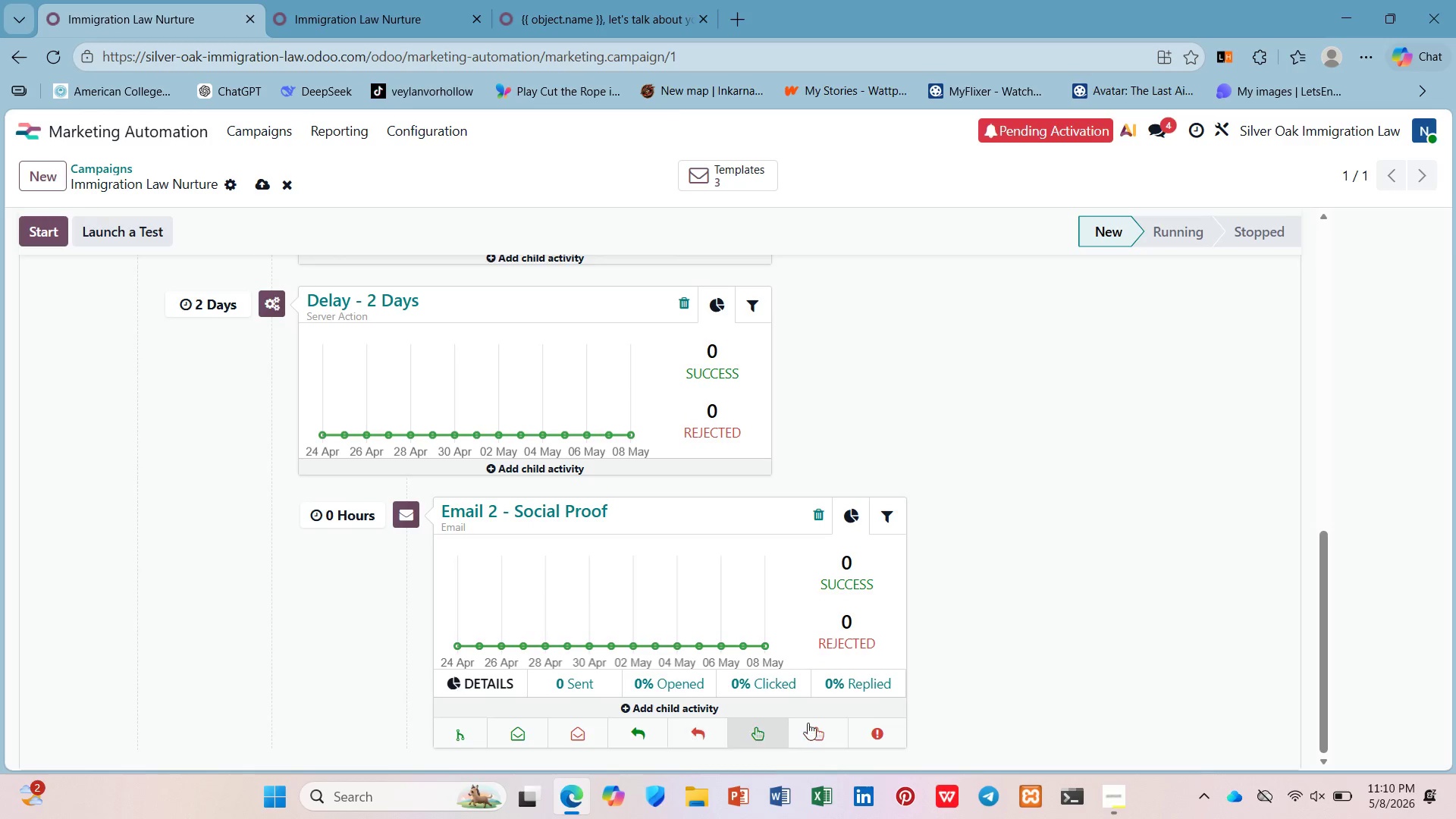 
wait(6.73)
 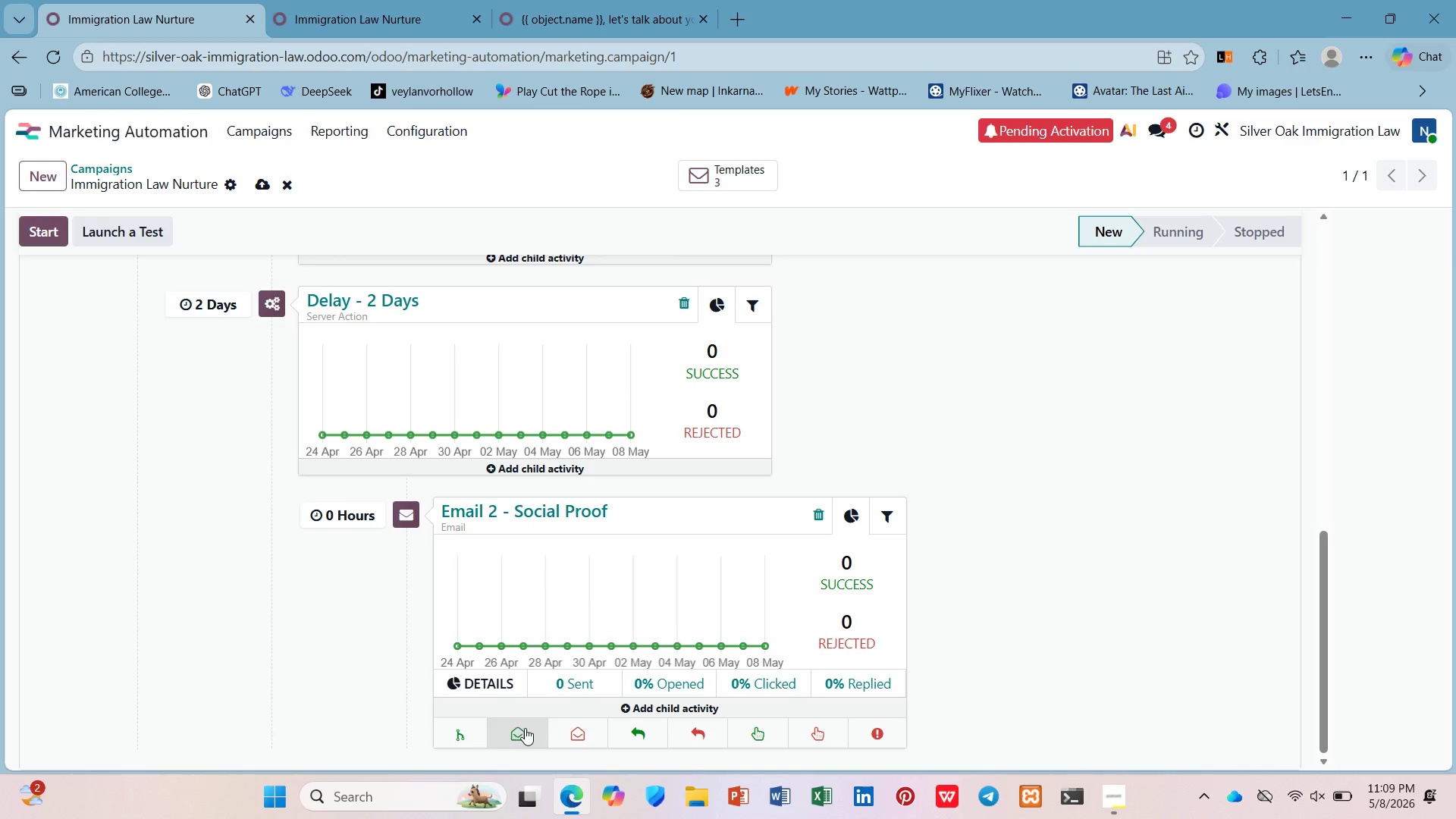 
scroll: coordinate [883, 725], scroll_direction: down, amount: 2.0
 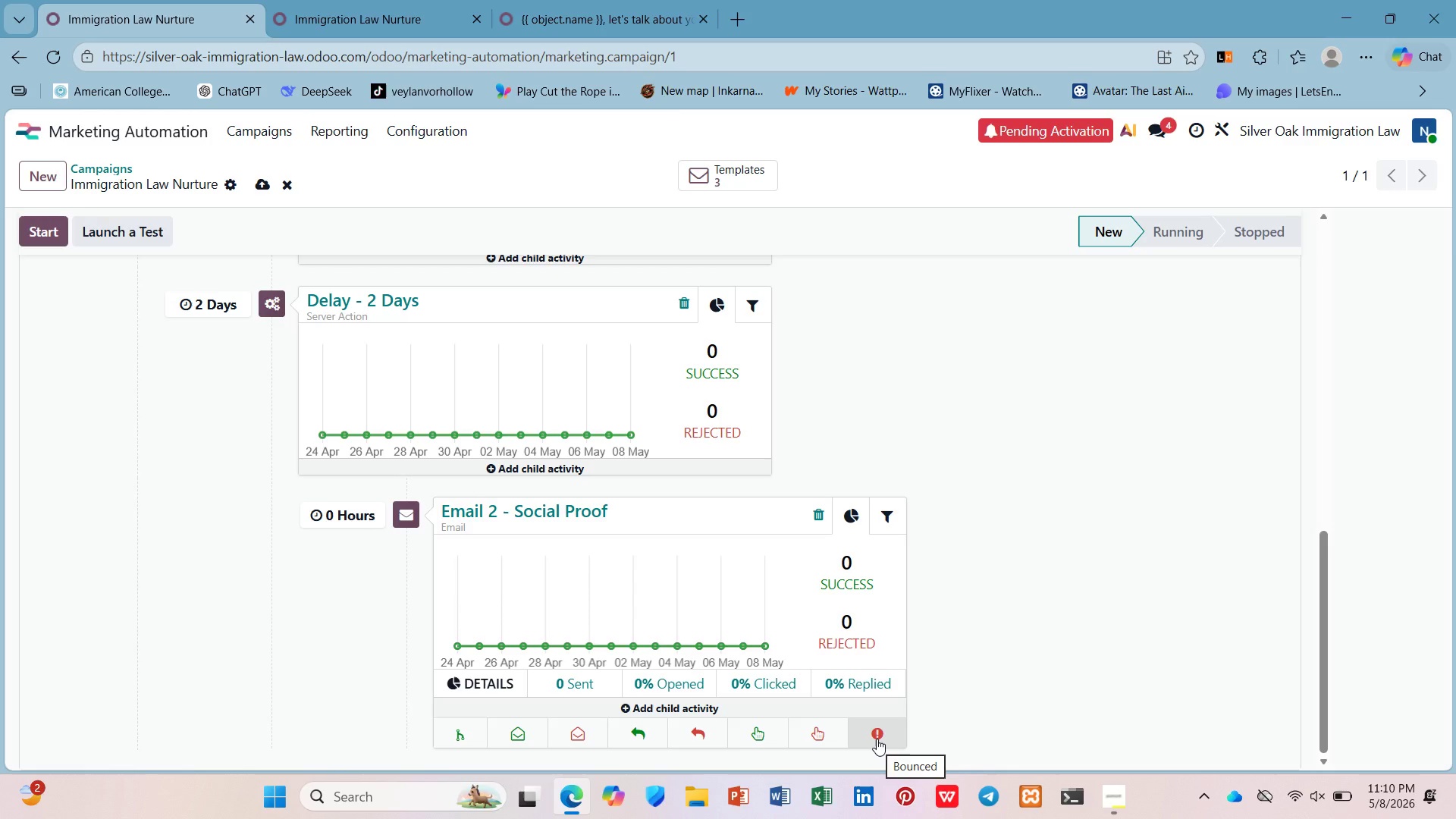 
wait(32.68)
 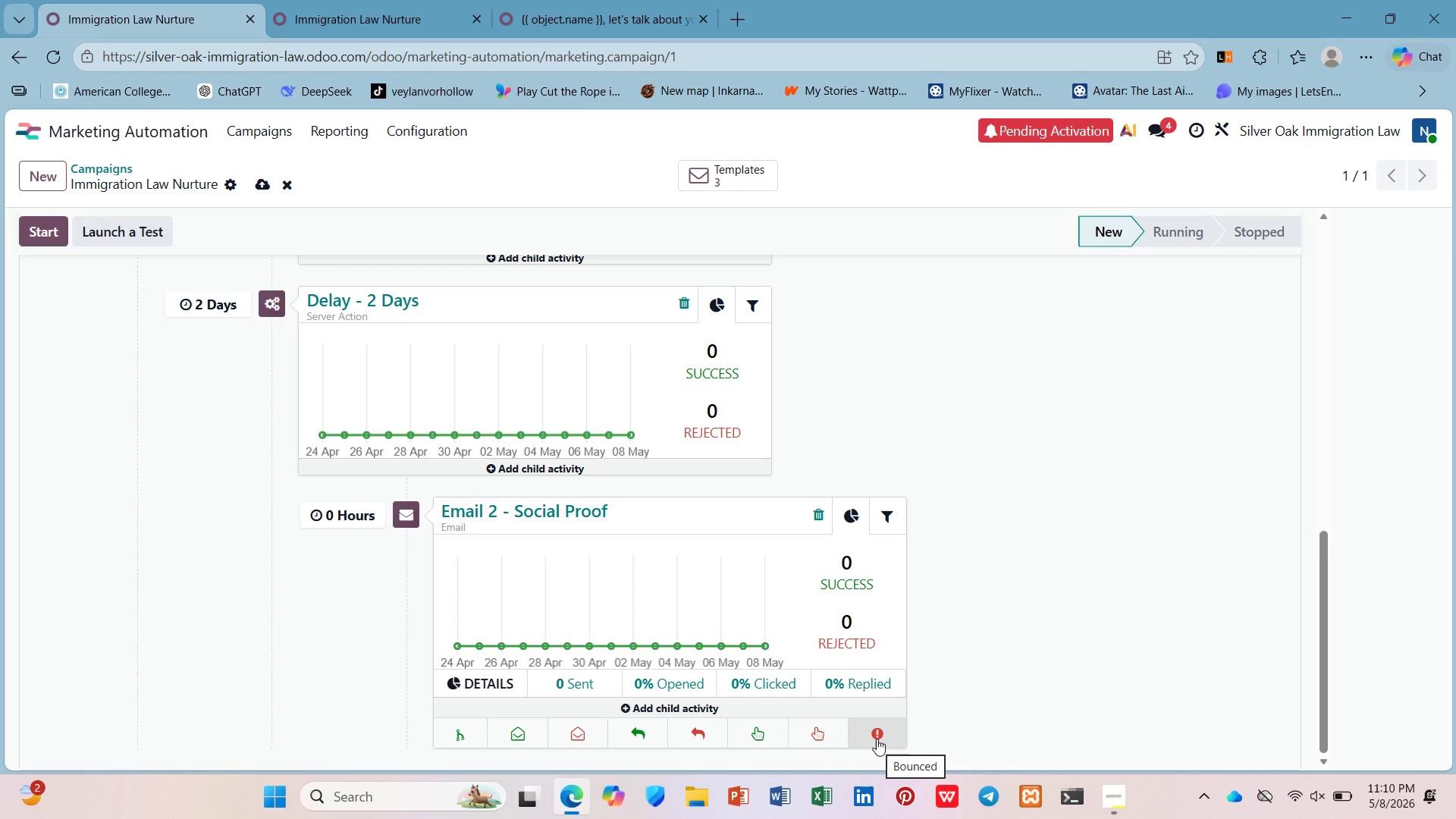 
left_click([337, 325])
 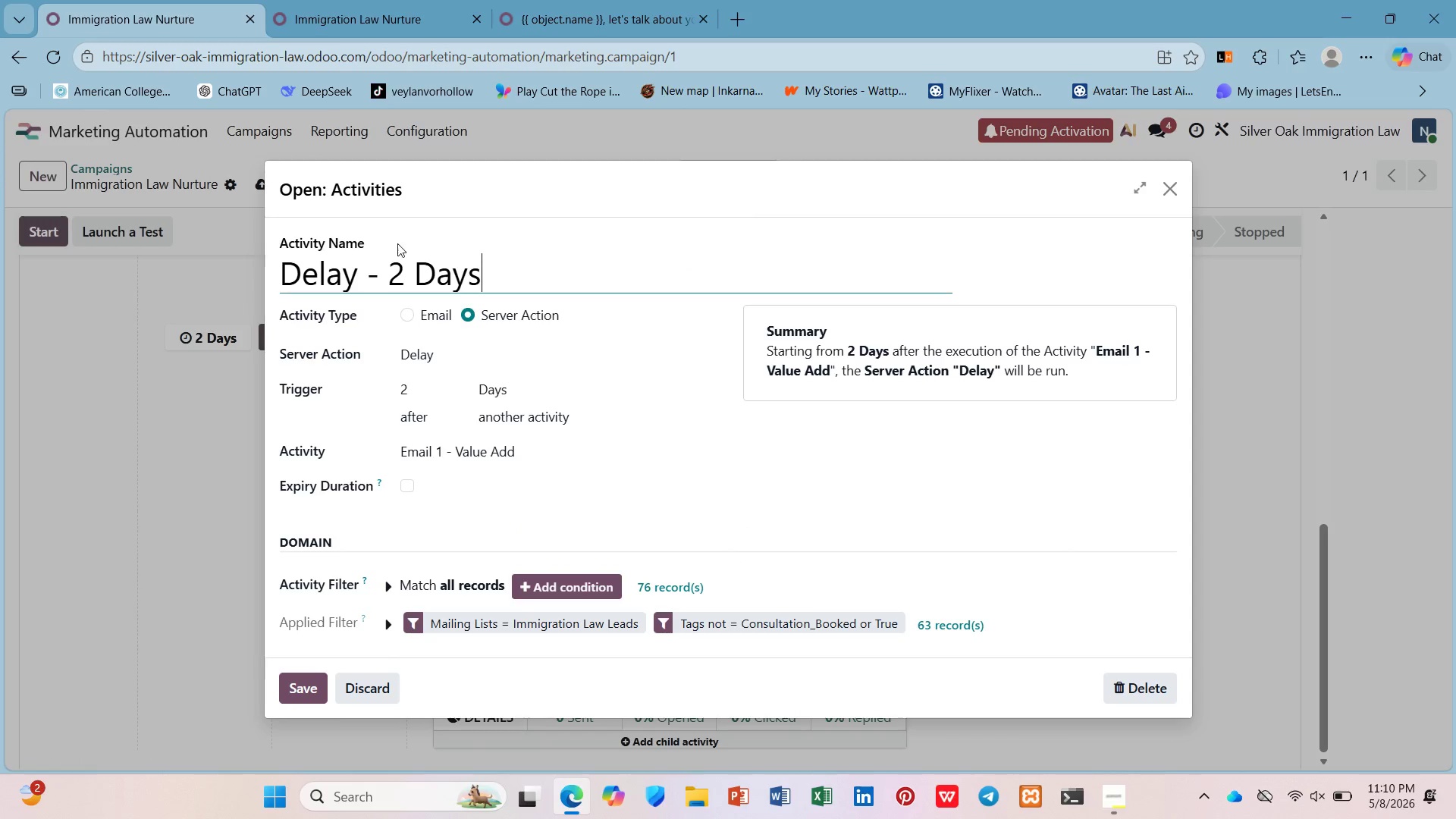 
left_click([398, 259])
 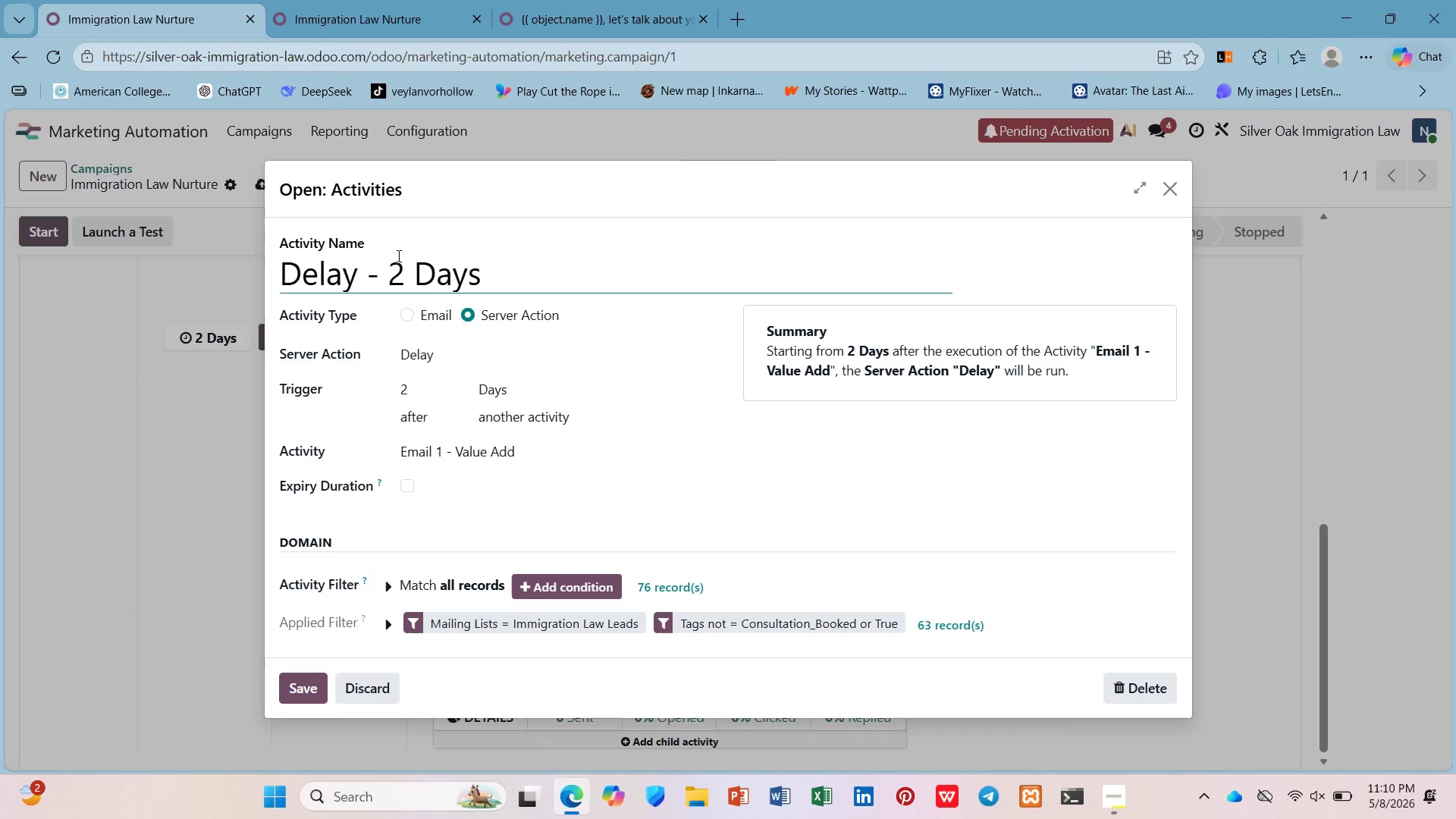 
key(Delete)
 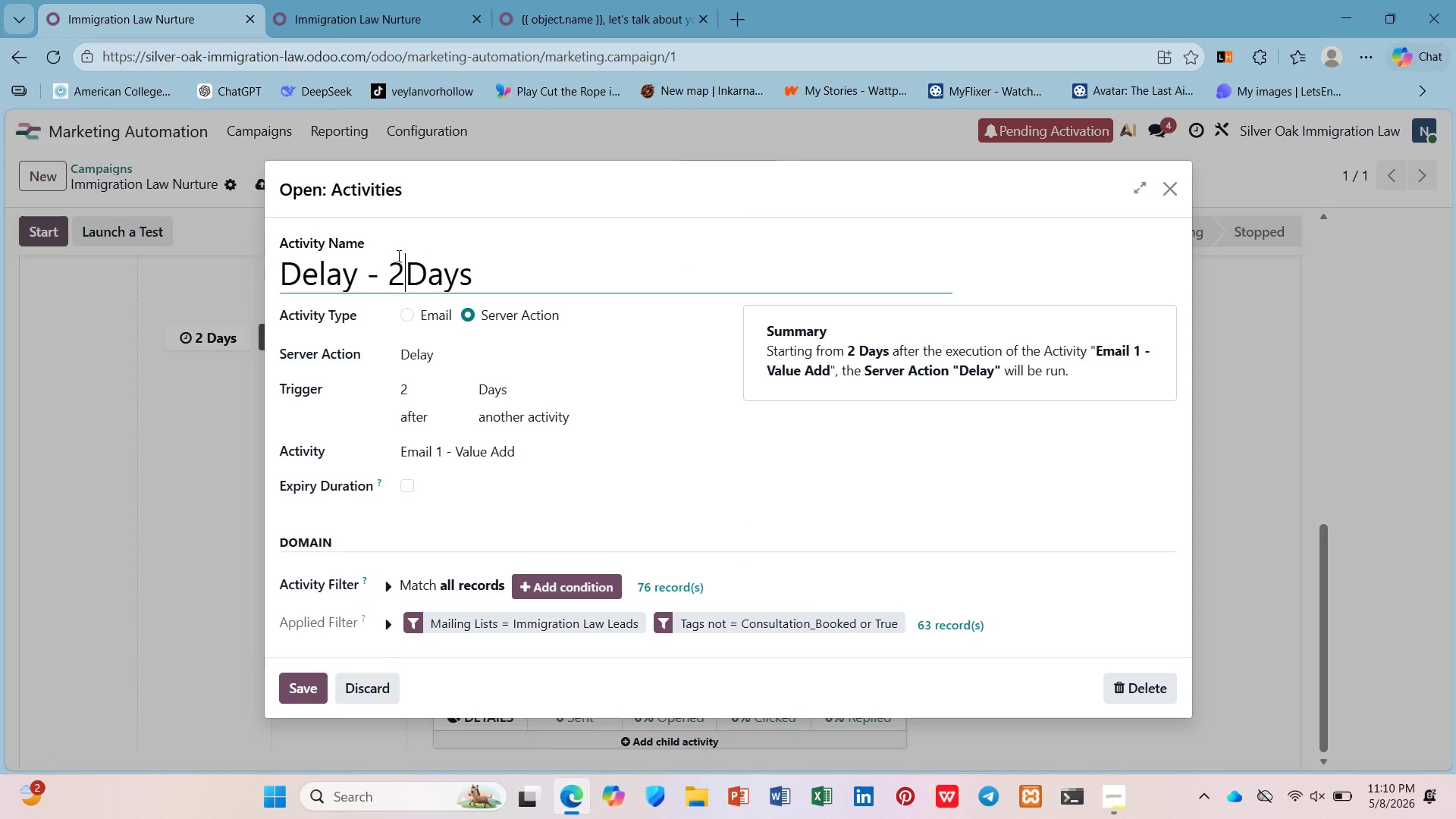 
key(Backspace)
 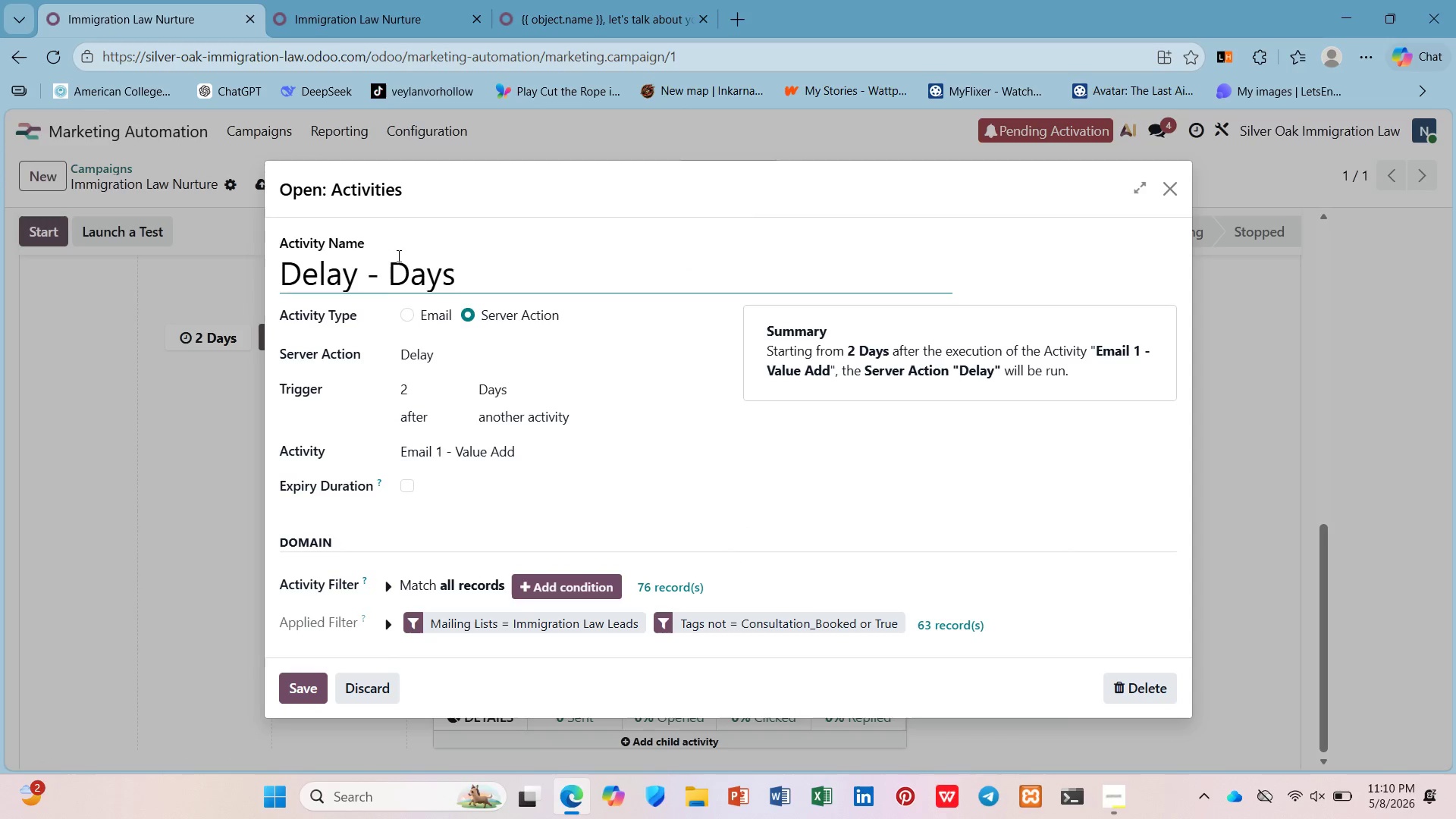 
key(3)
 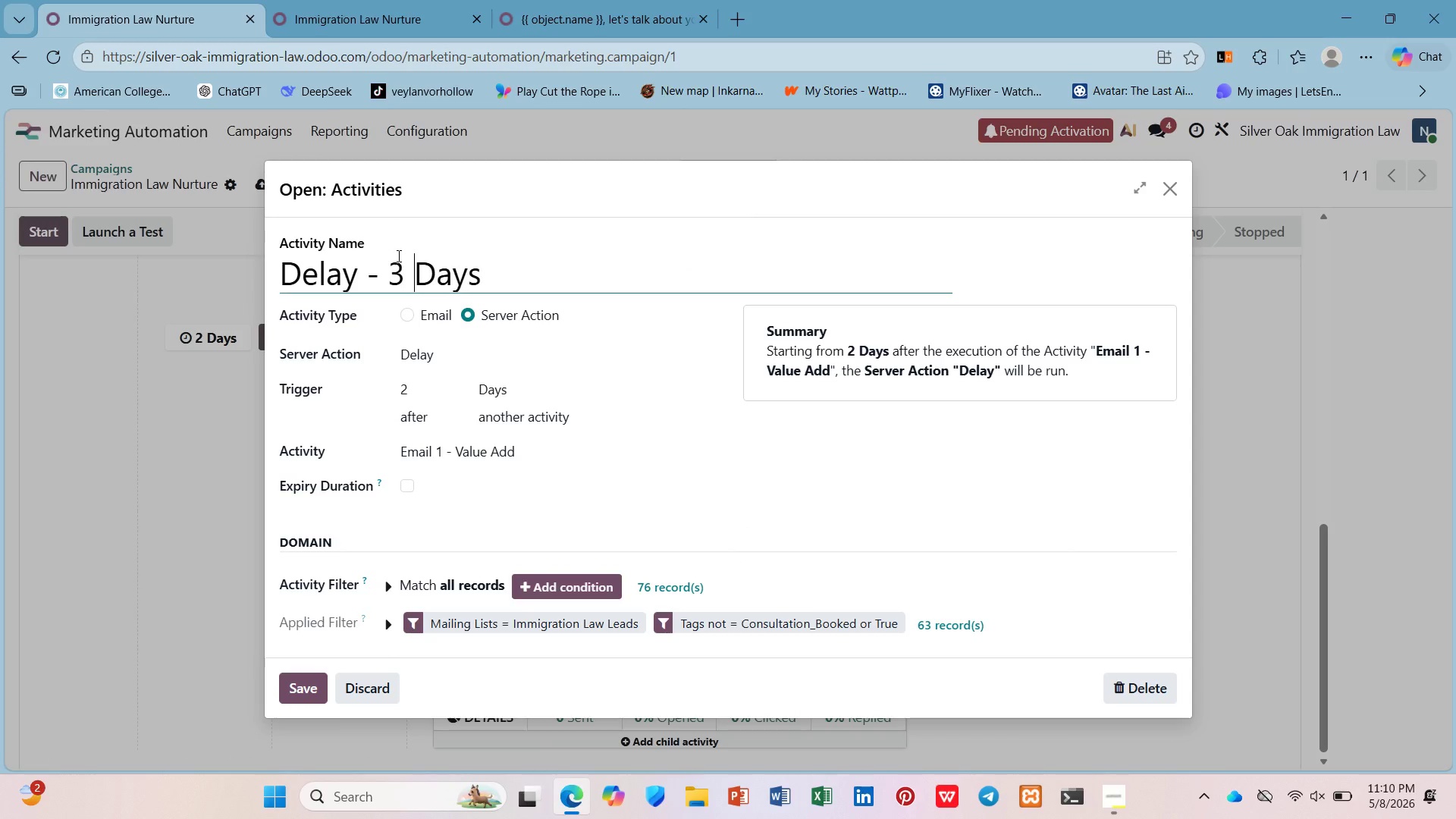 
key(Space)
 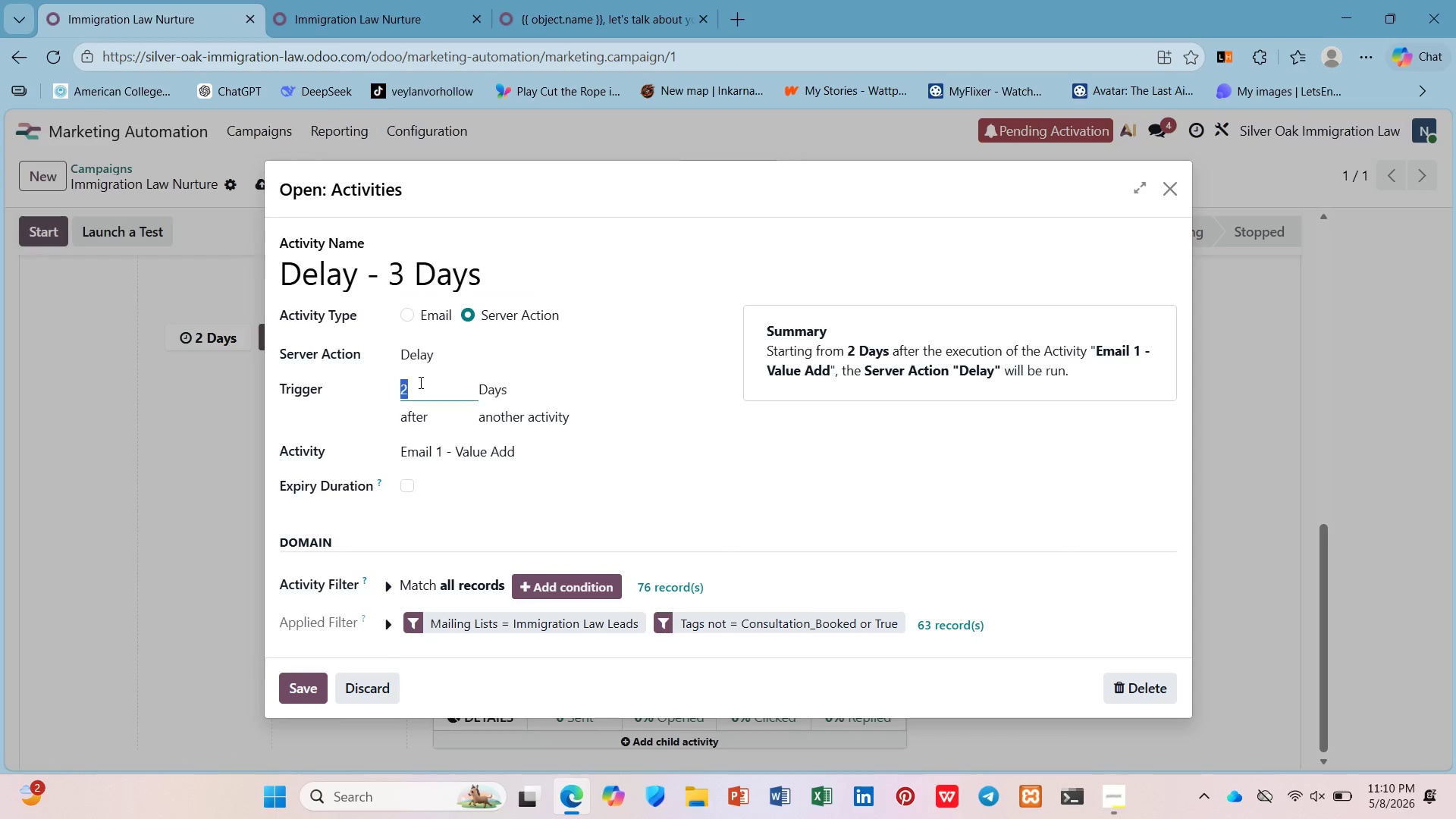 
key(3)
 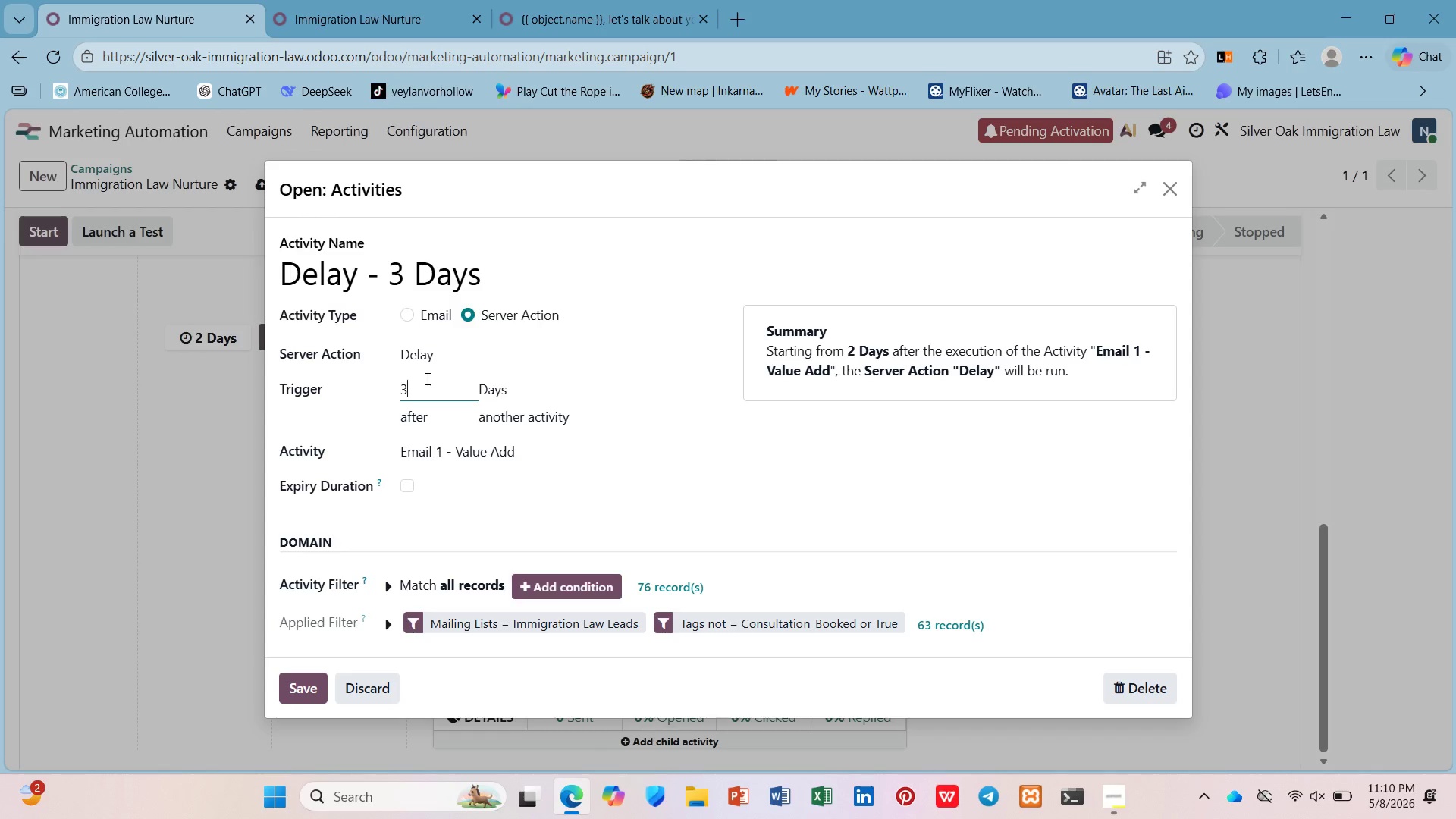 
wait(8.2)
 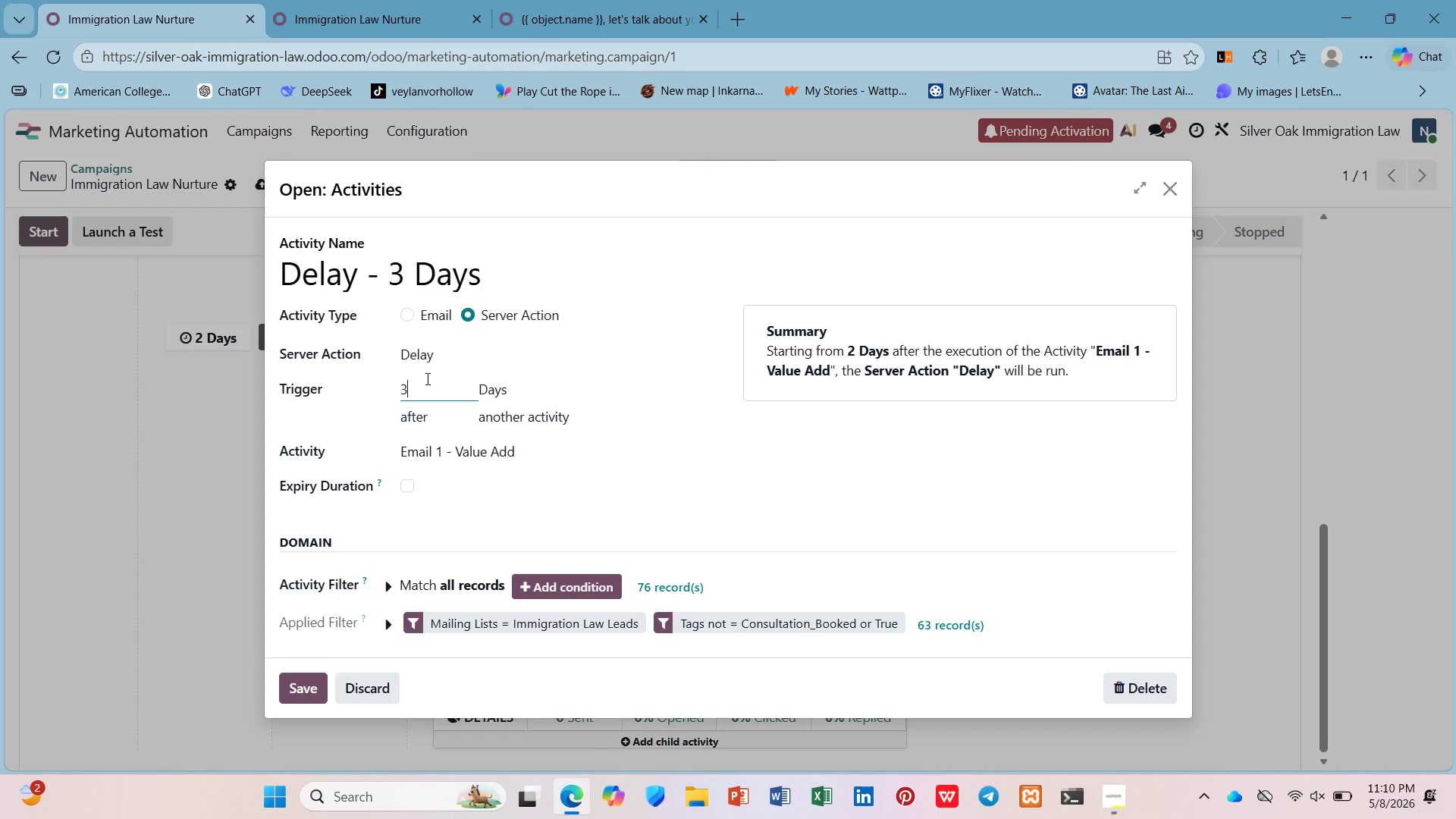 
left_click([288, 699])
 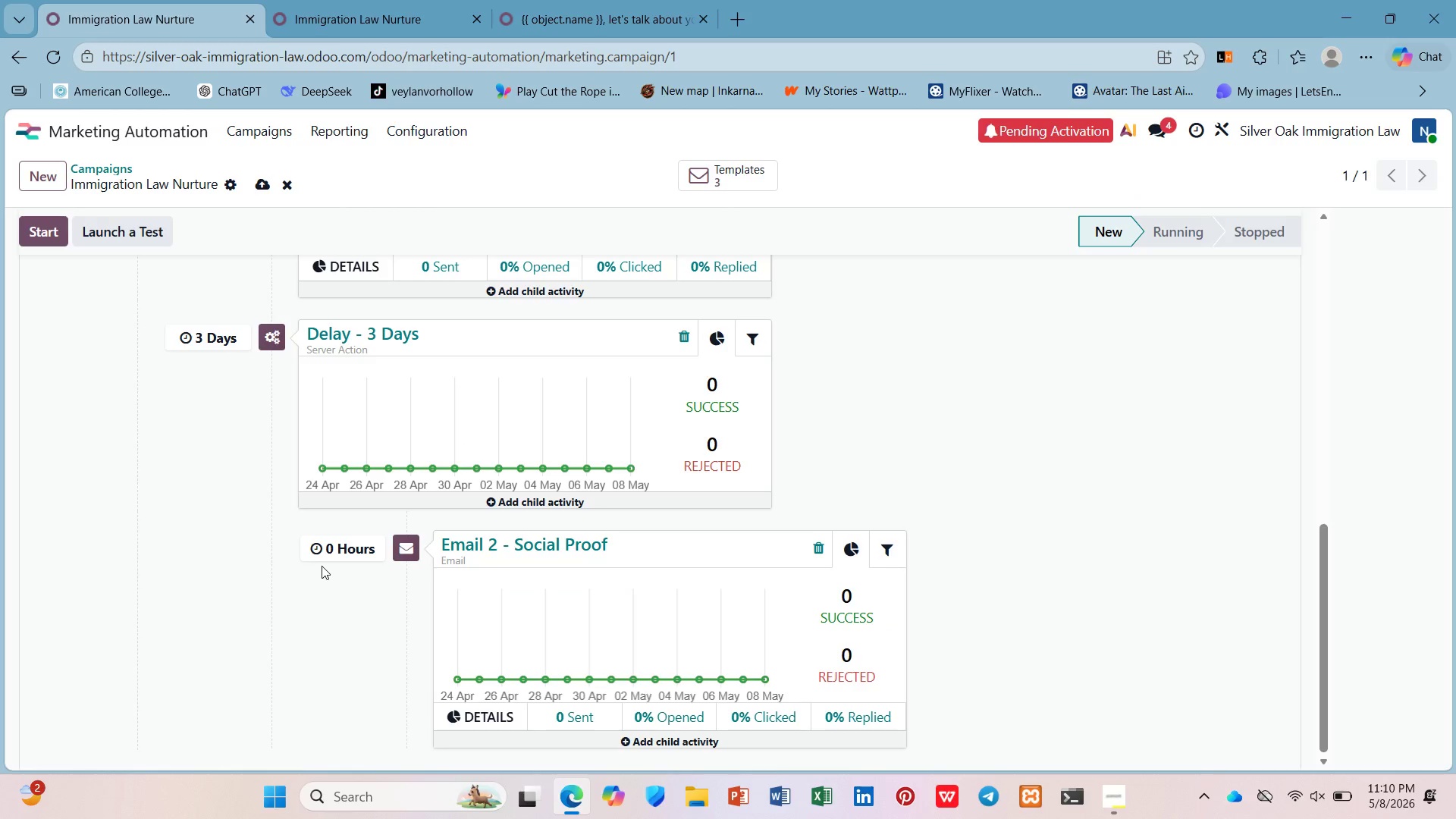 
scroll: coordinate [345, 526], scroll_direction: up, amount: 9.0
 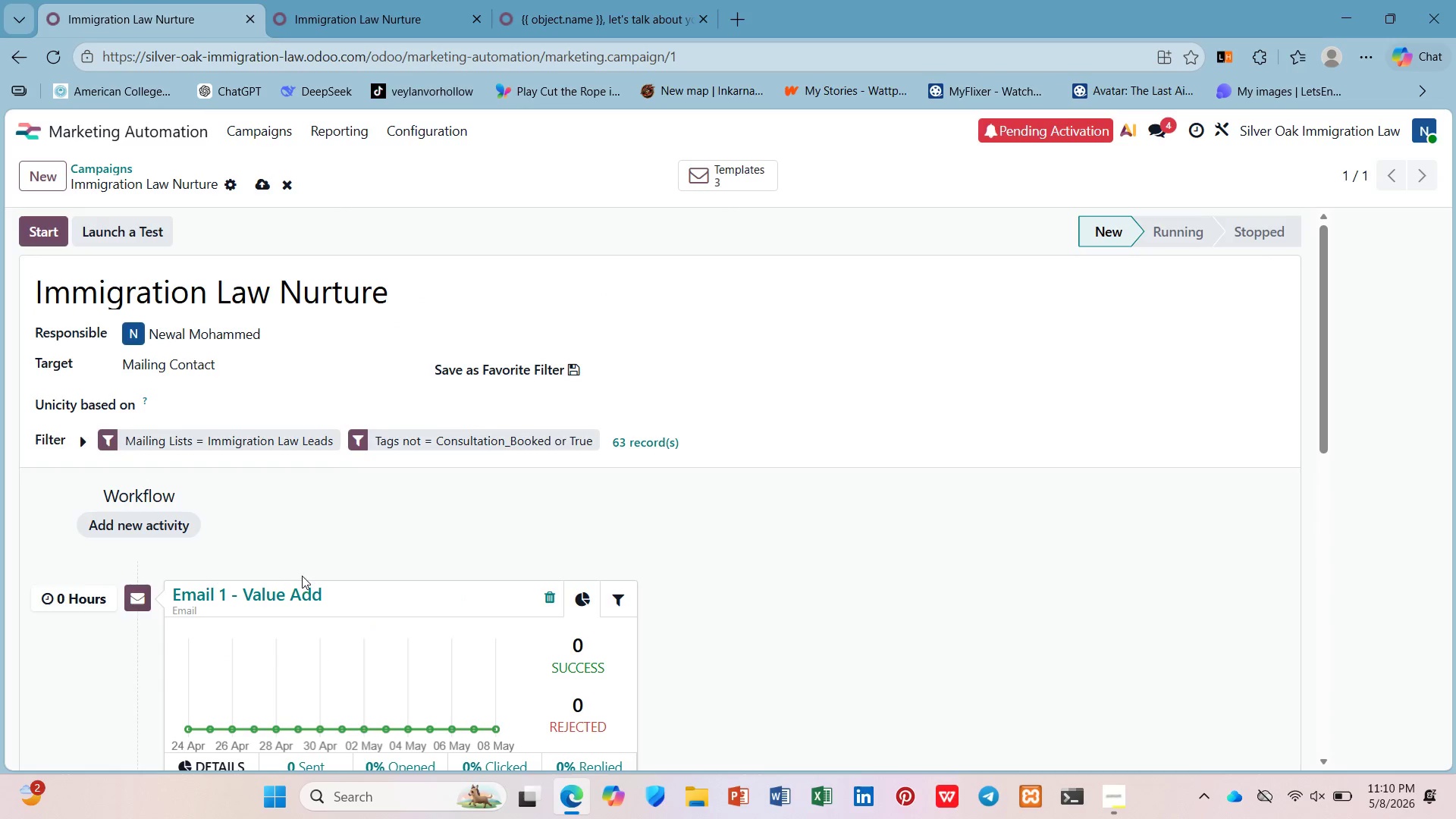 
left_click([303, 585])
 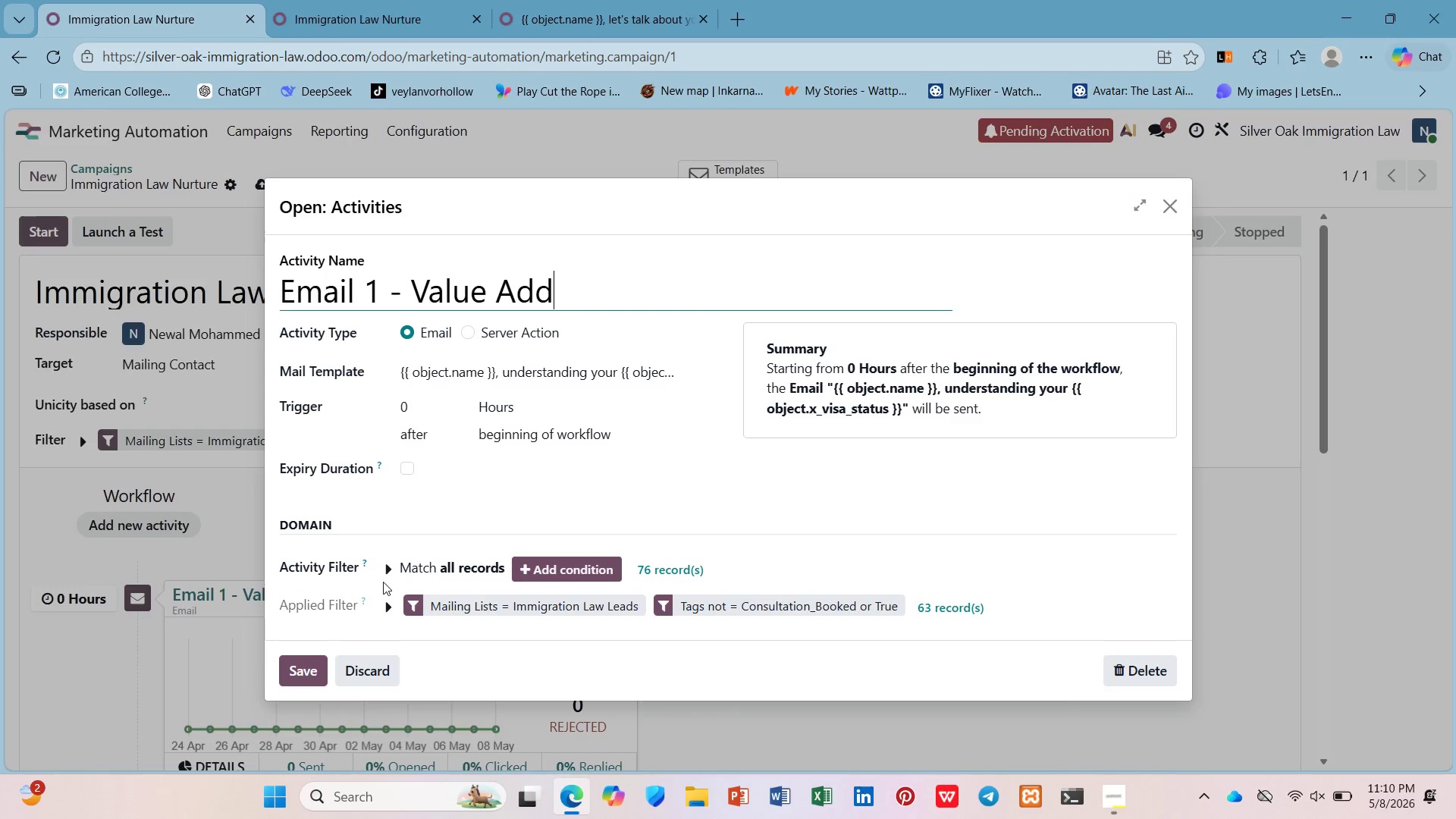 
wait(8.78)
 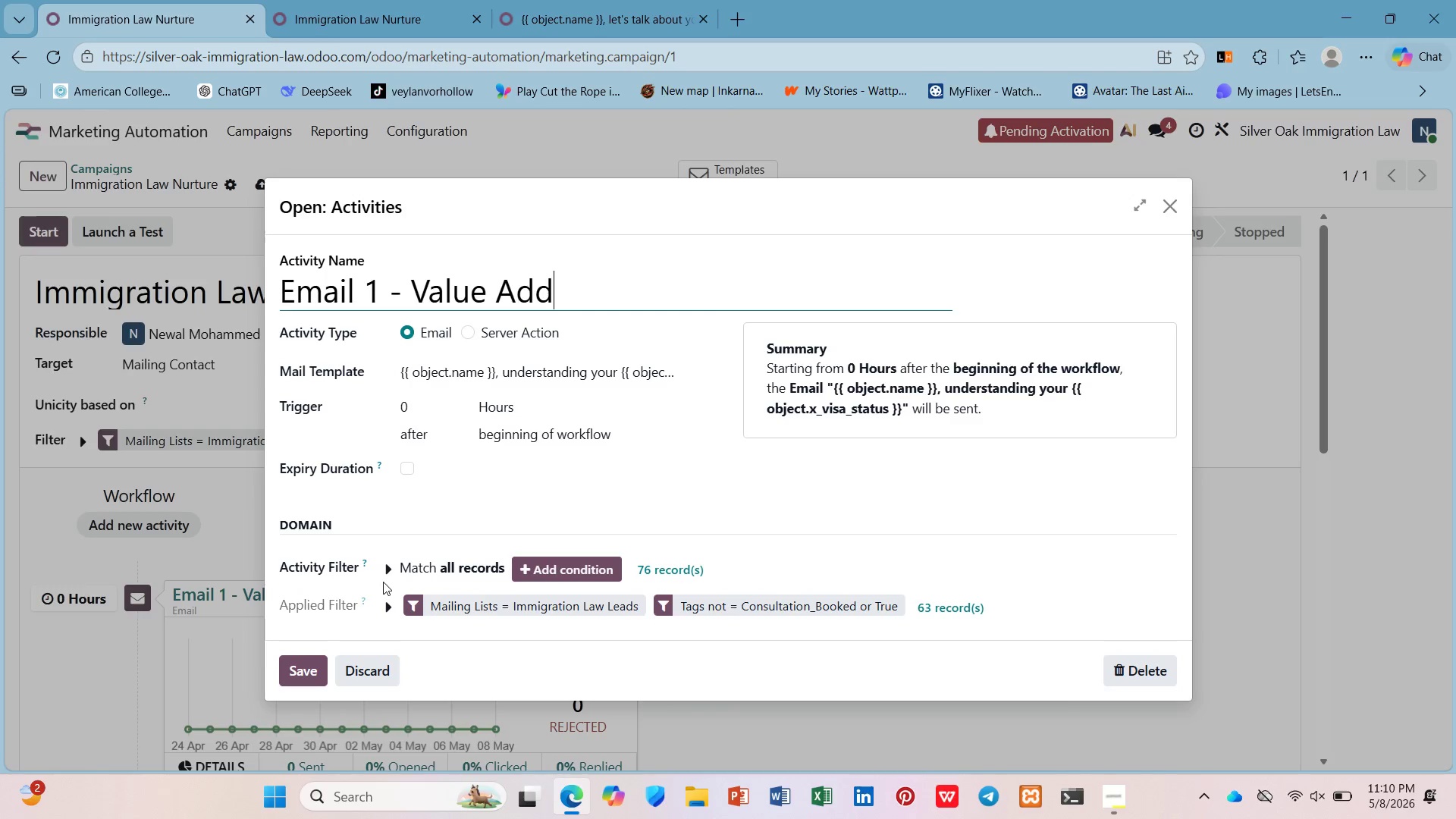 
left_click([1167, 205])
 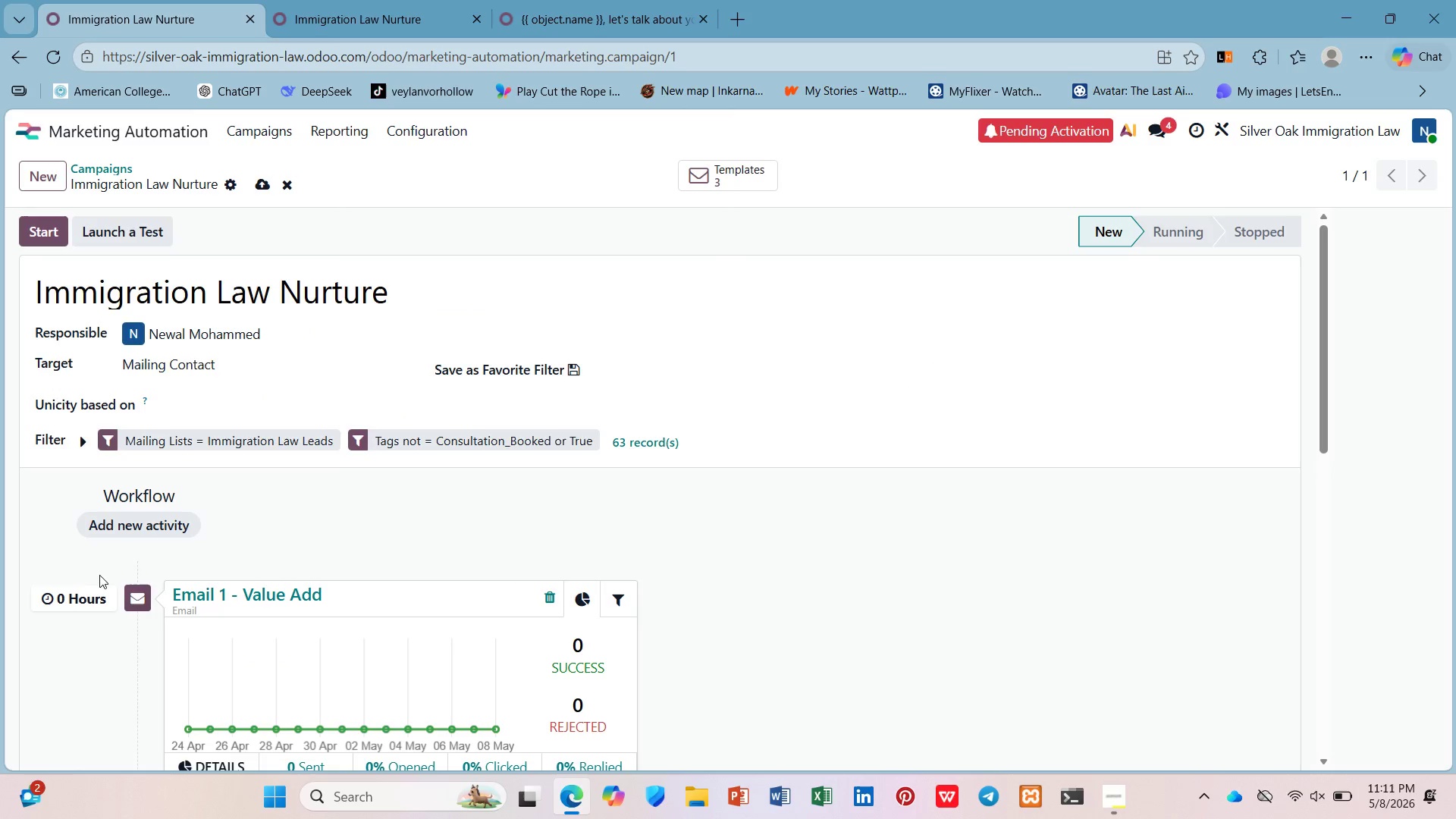 
scroll: coordinate [258, 519], scroll_direction: down, amount: 11.0
 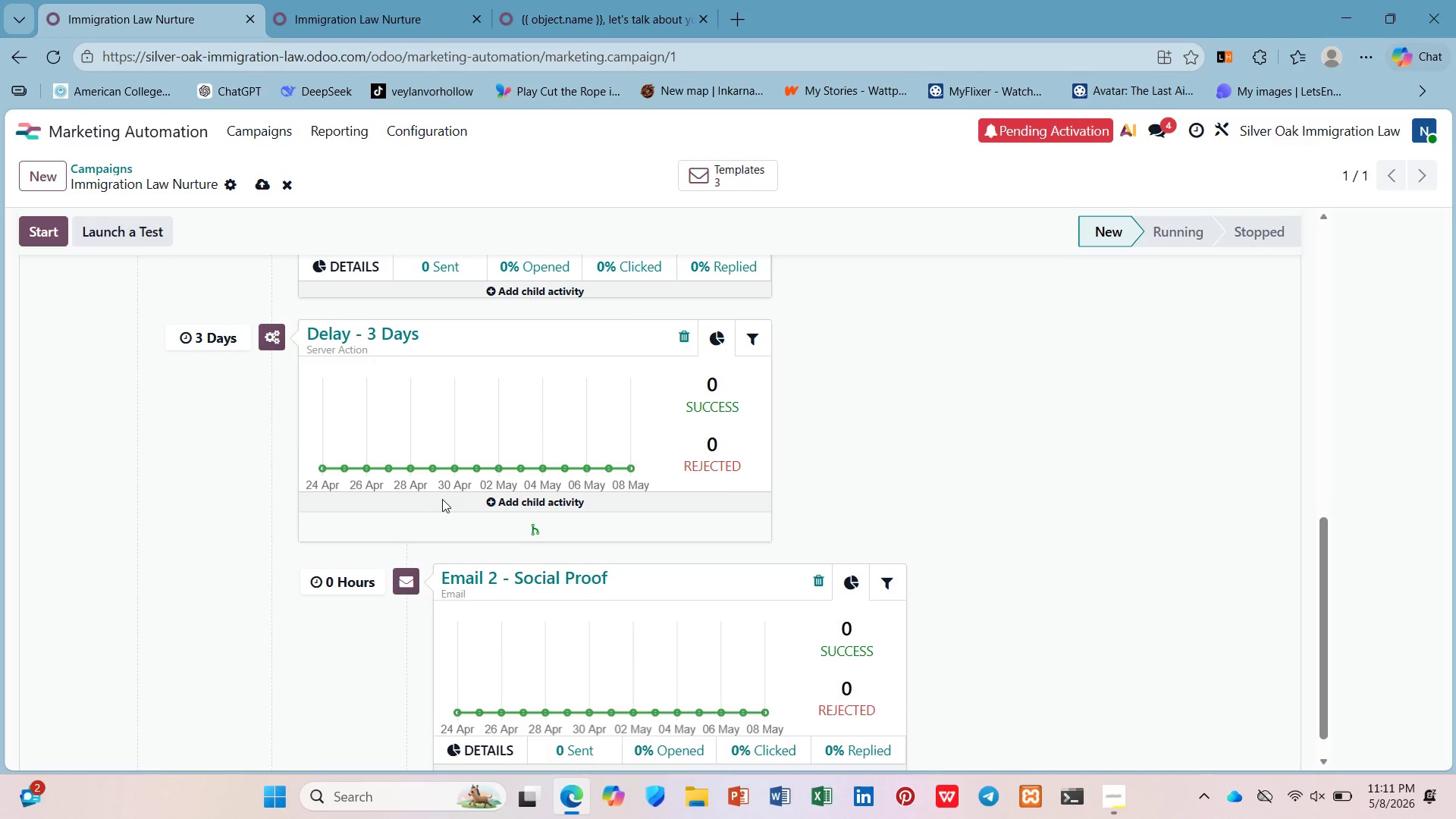 
left_click([596, 538])
 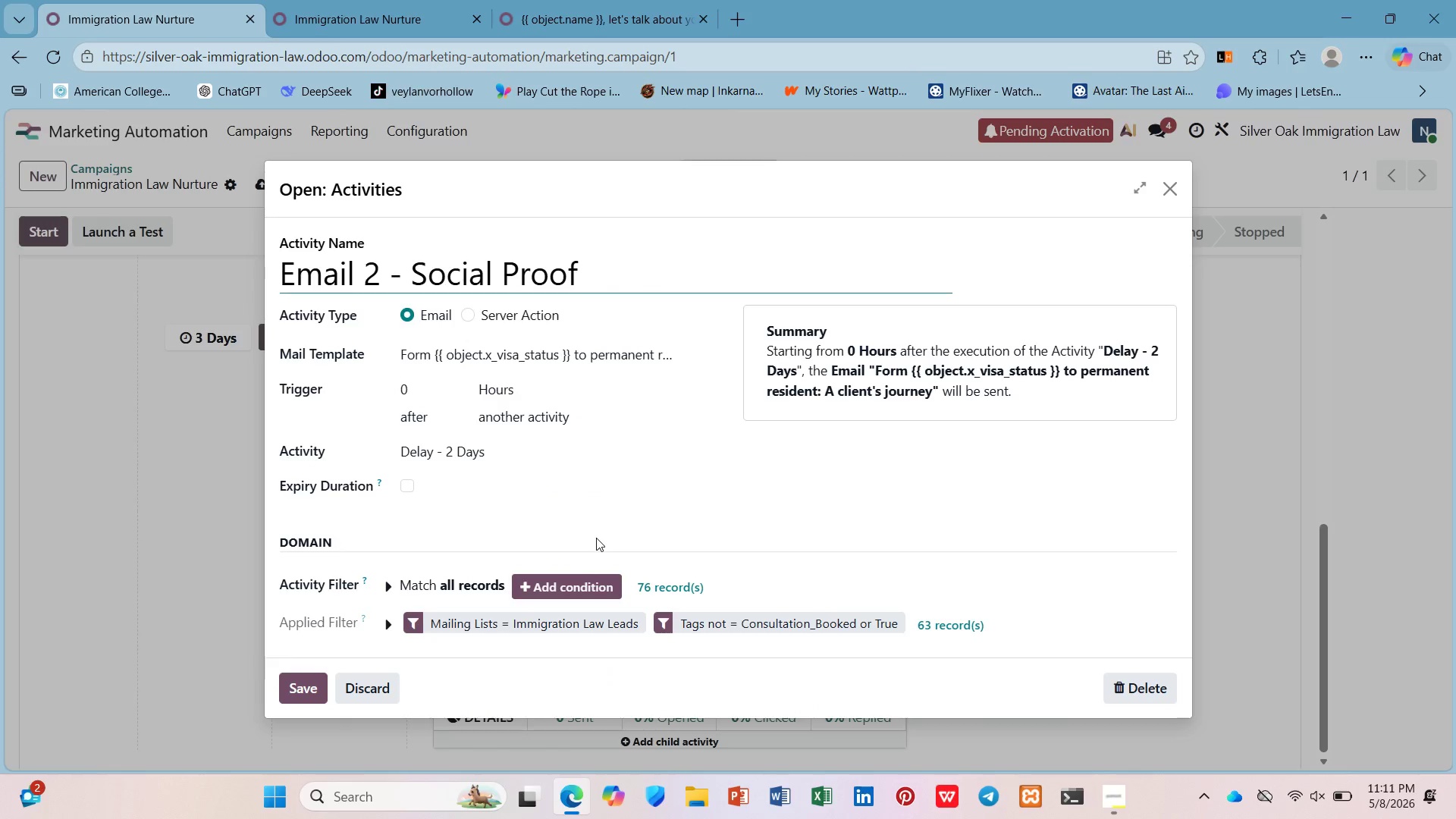 
scroll: coordinate [596, 538], scroll_direction: down, amount: 2.0
 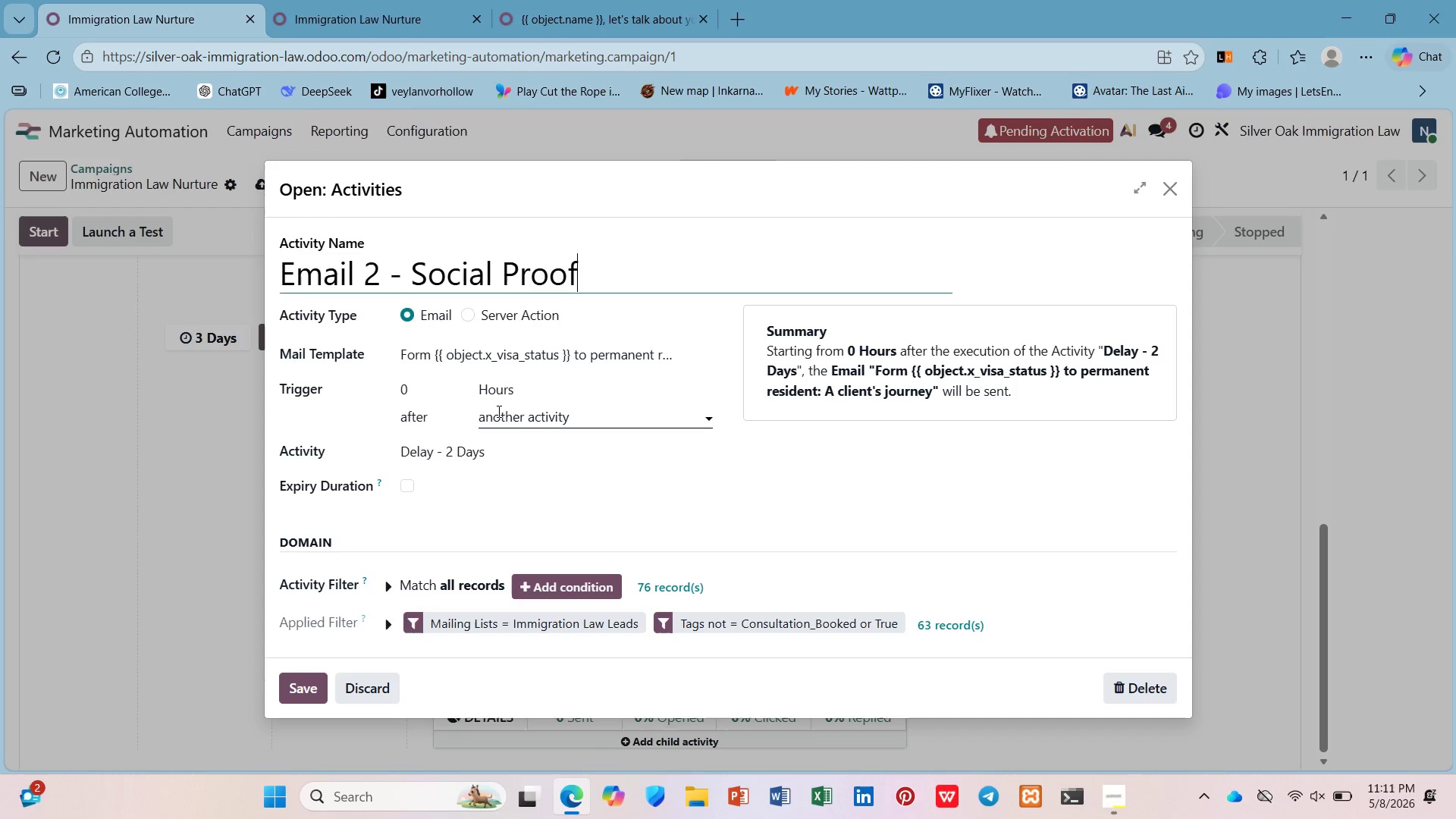 
wait(6.23)
 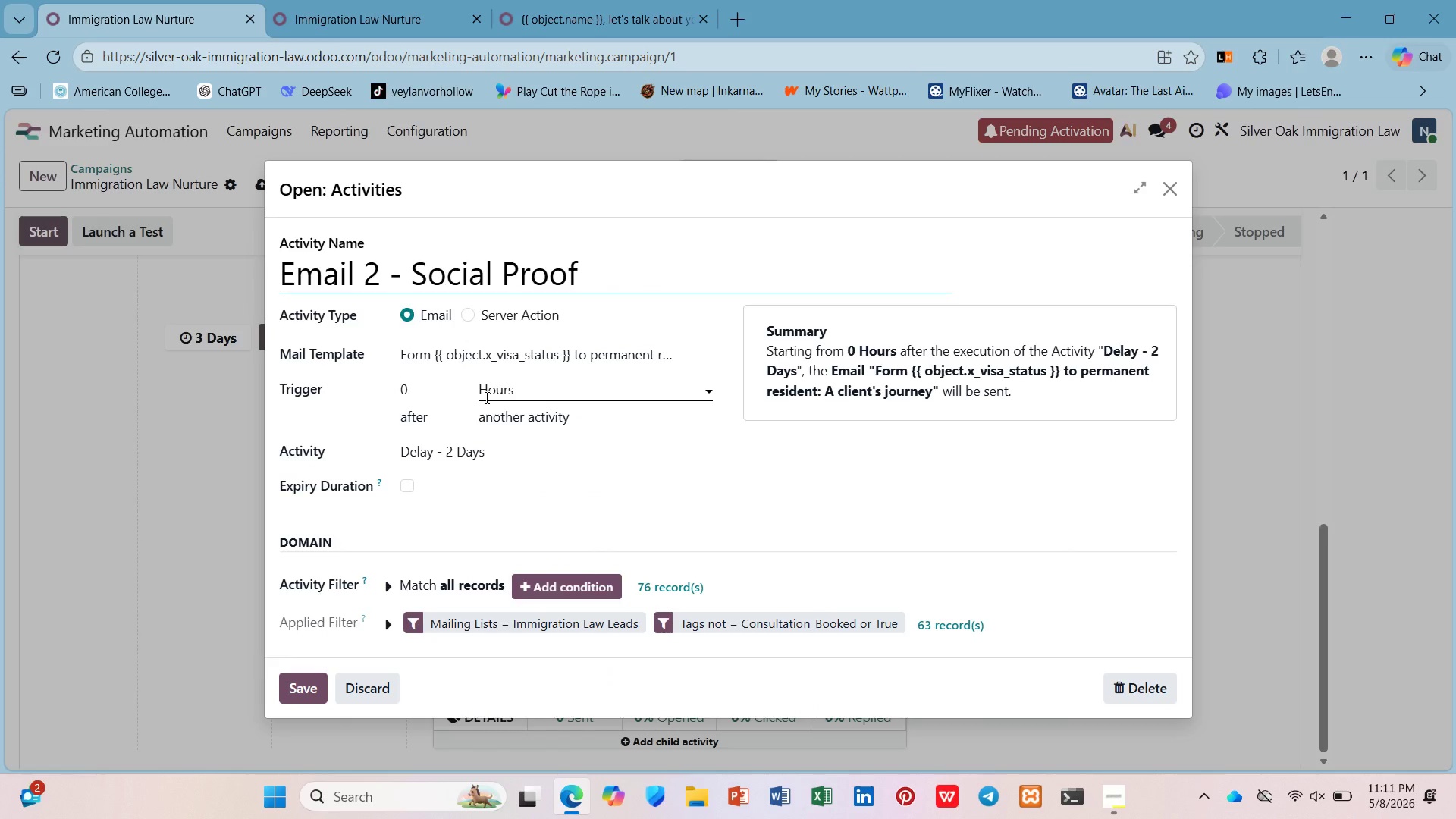 
left_click([497, 411])
 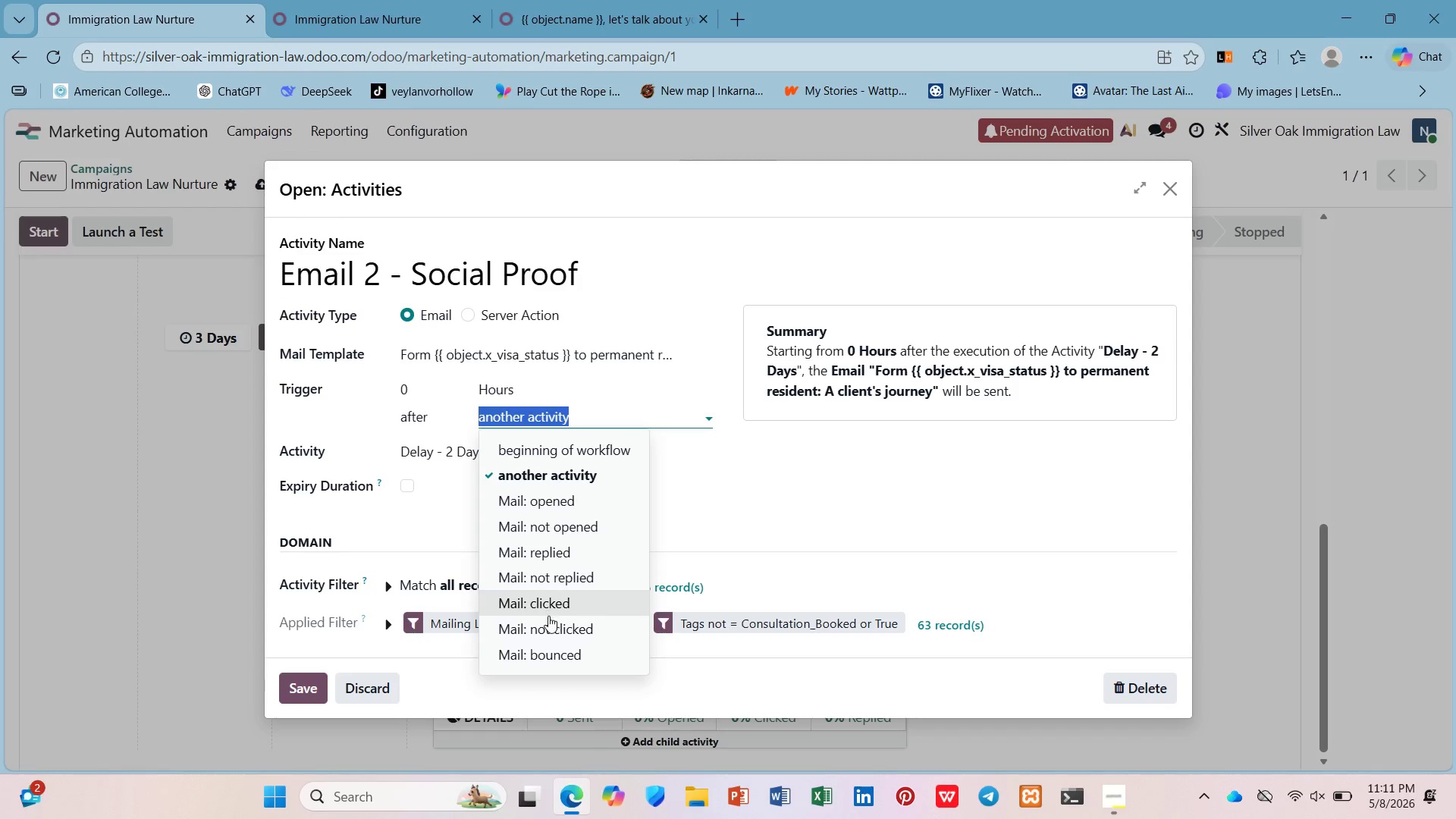 
left_click([549, 595])
 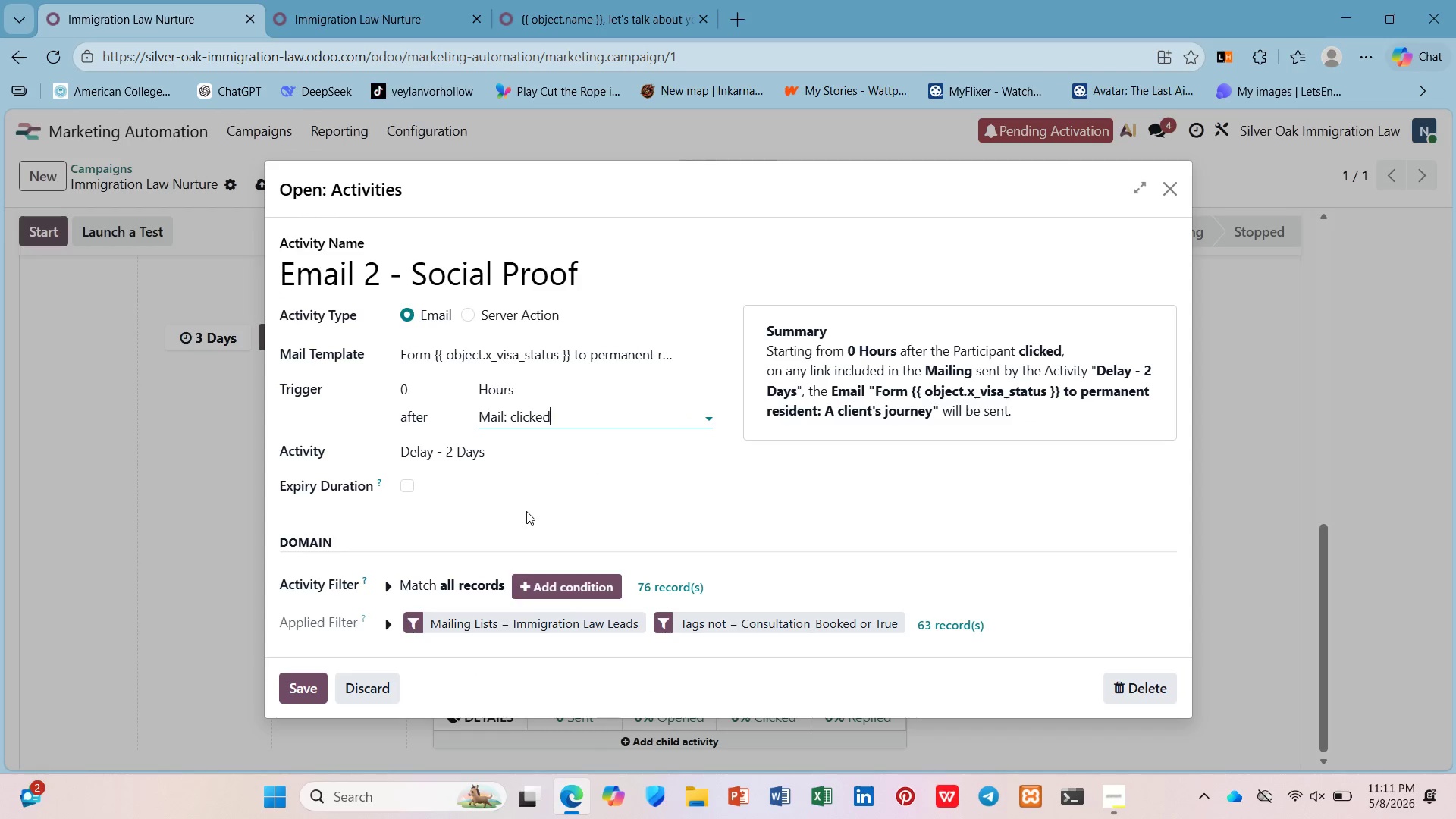 
left_click([516, 452])
 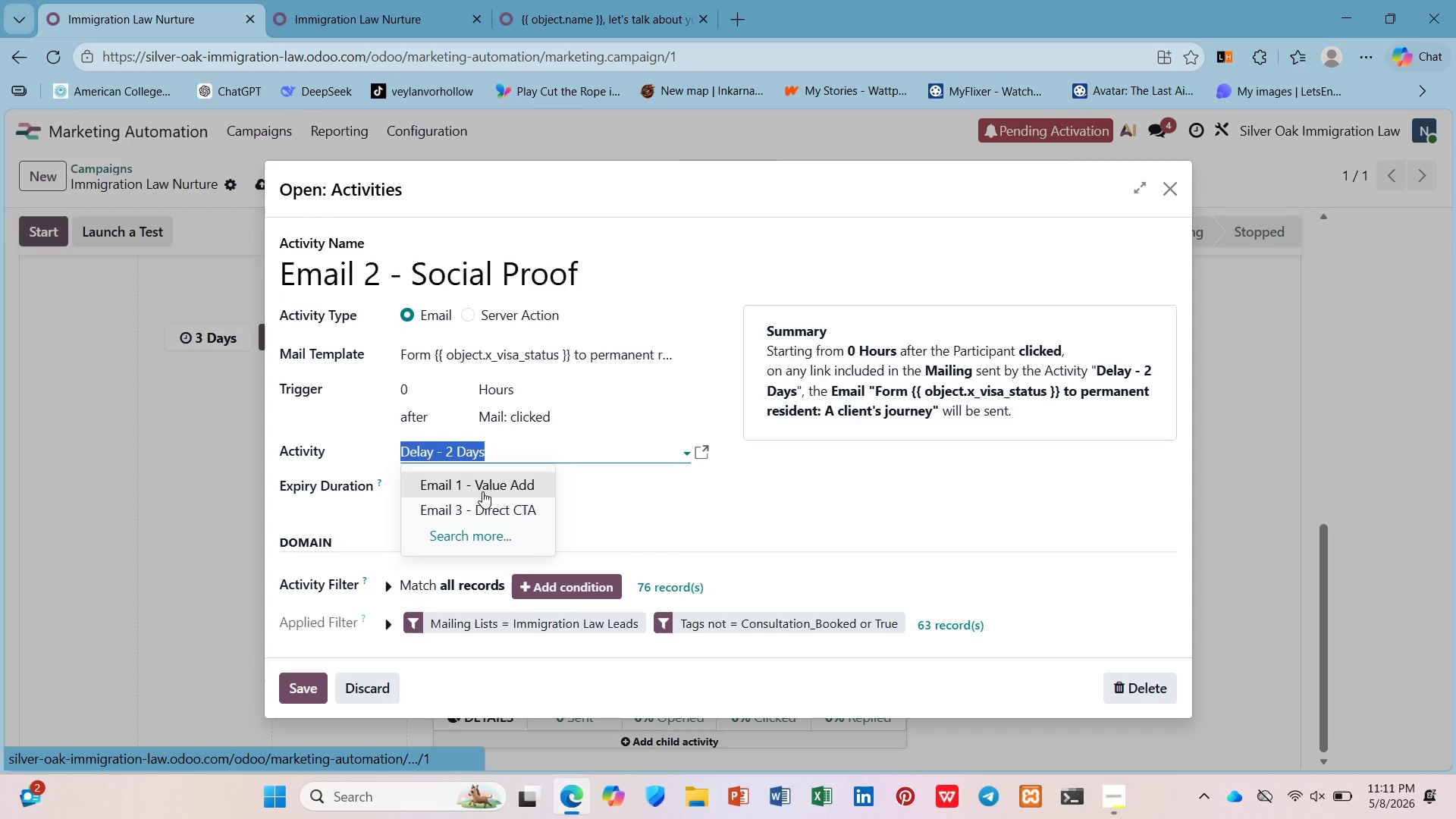 
left_click([482, 484])
 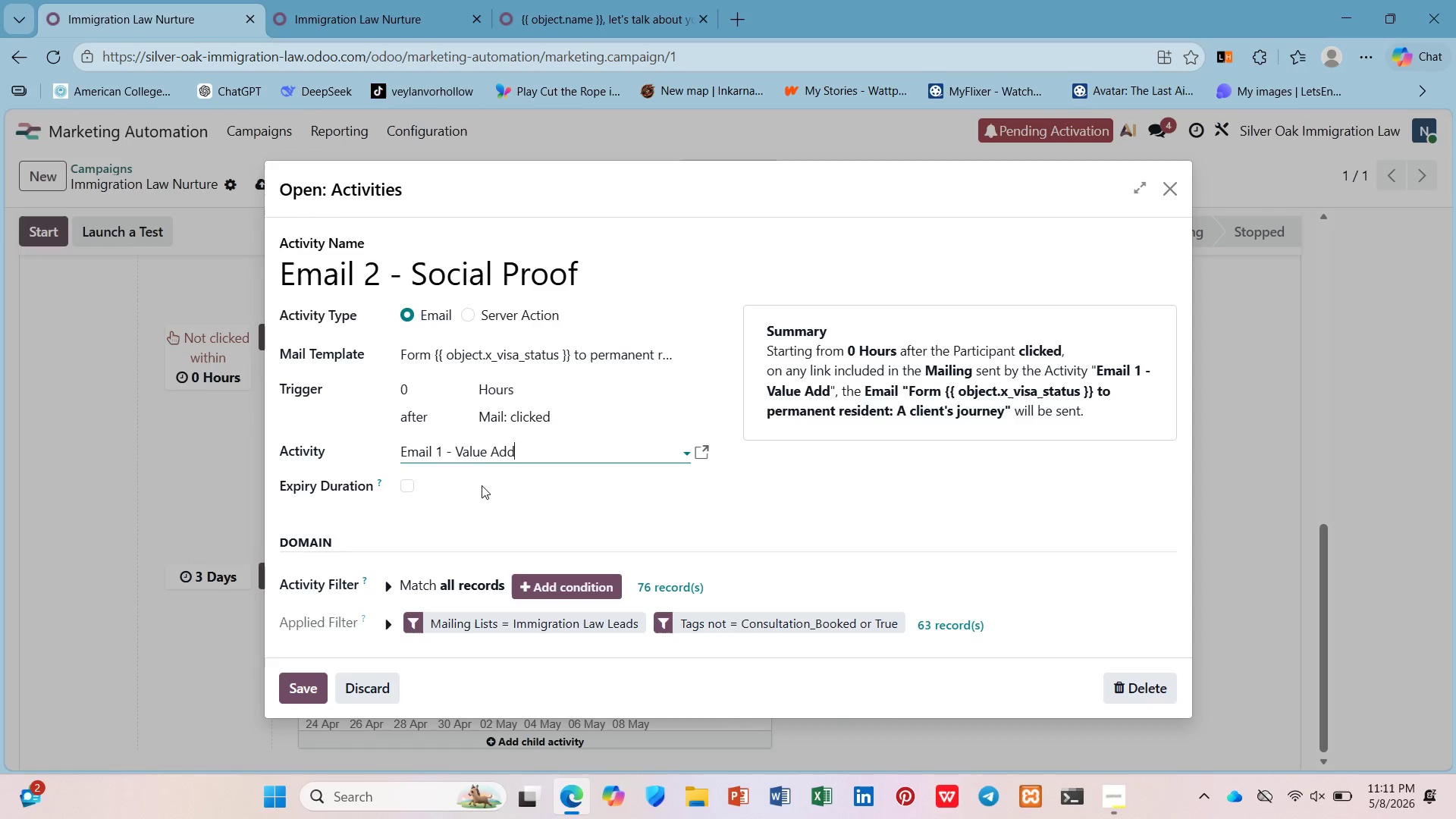 
wait(6.61)
 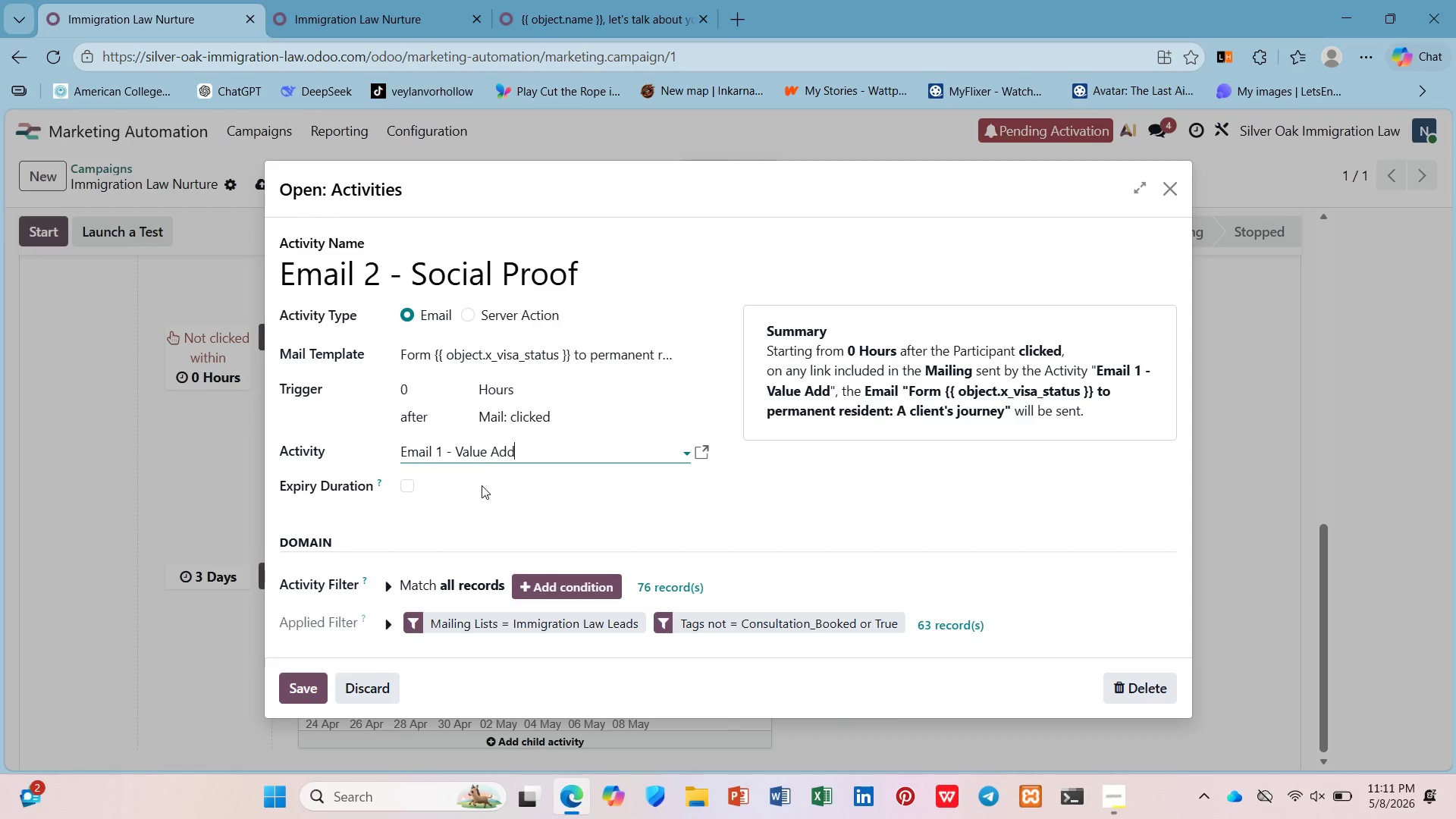 
left_click([293, 682])
 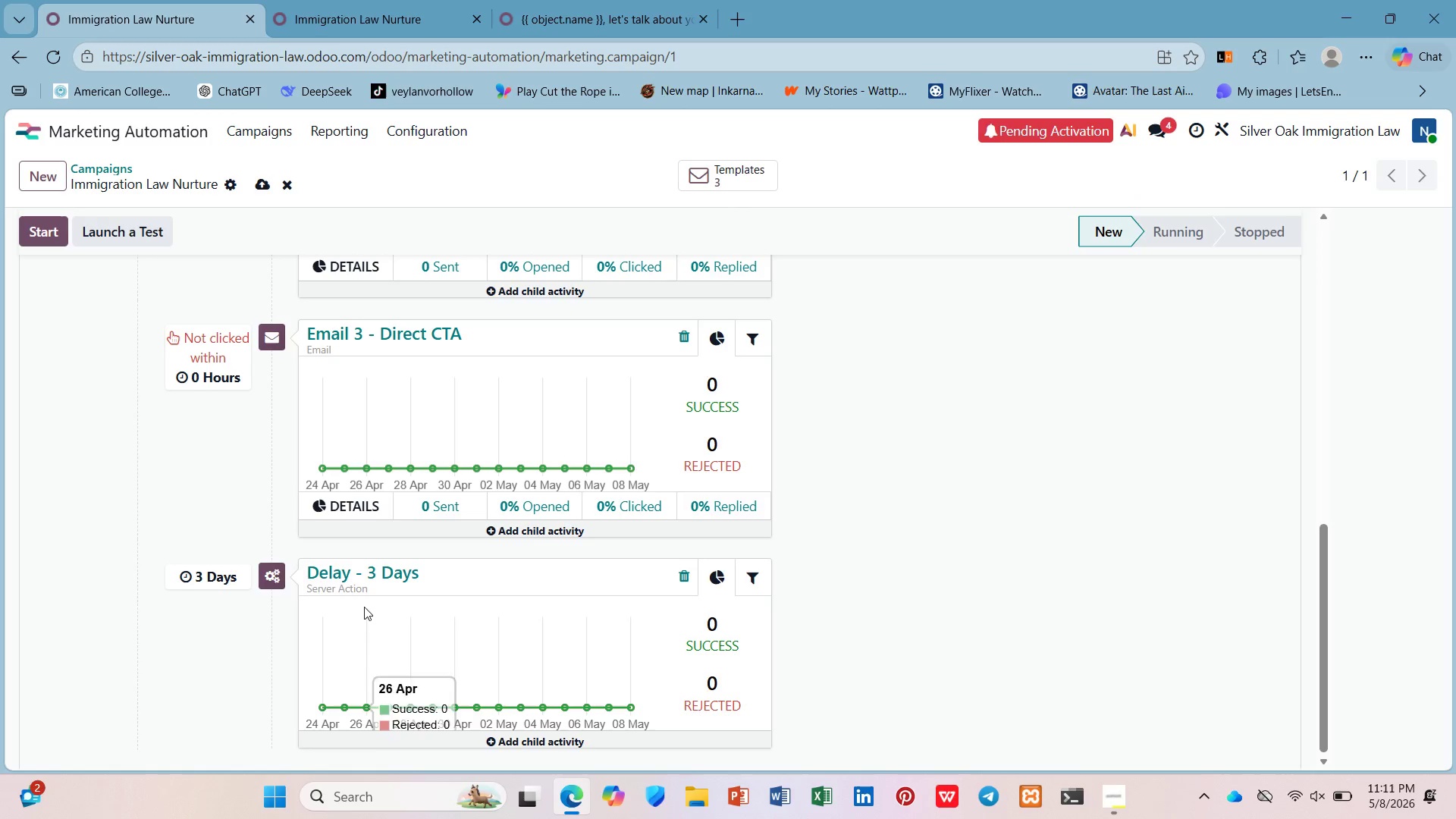 
scroll: coordinate [393, 542], scroll_direction: up, amount: 3.0
 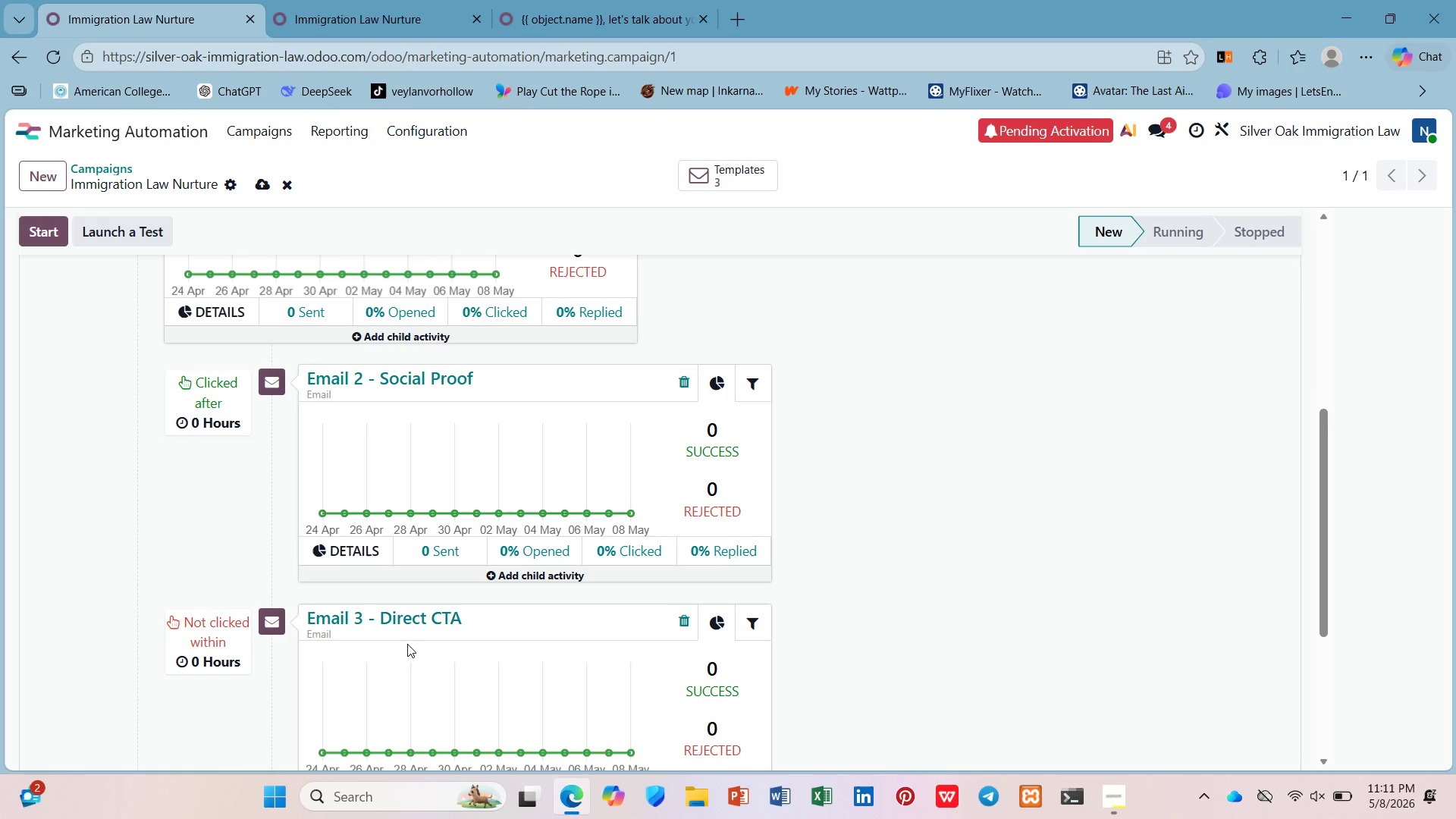 
left_click([413, 610])
 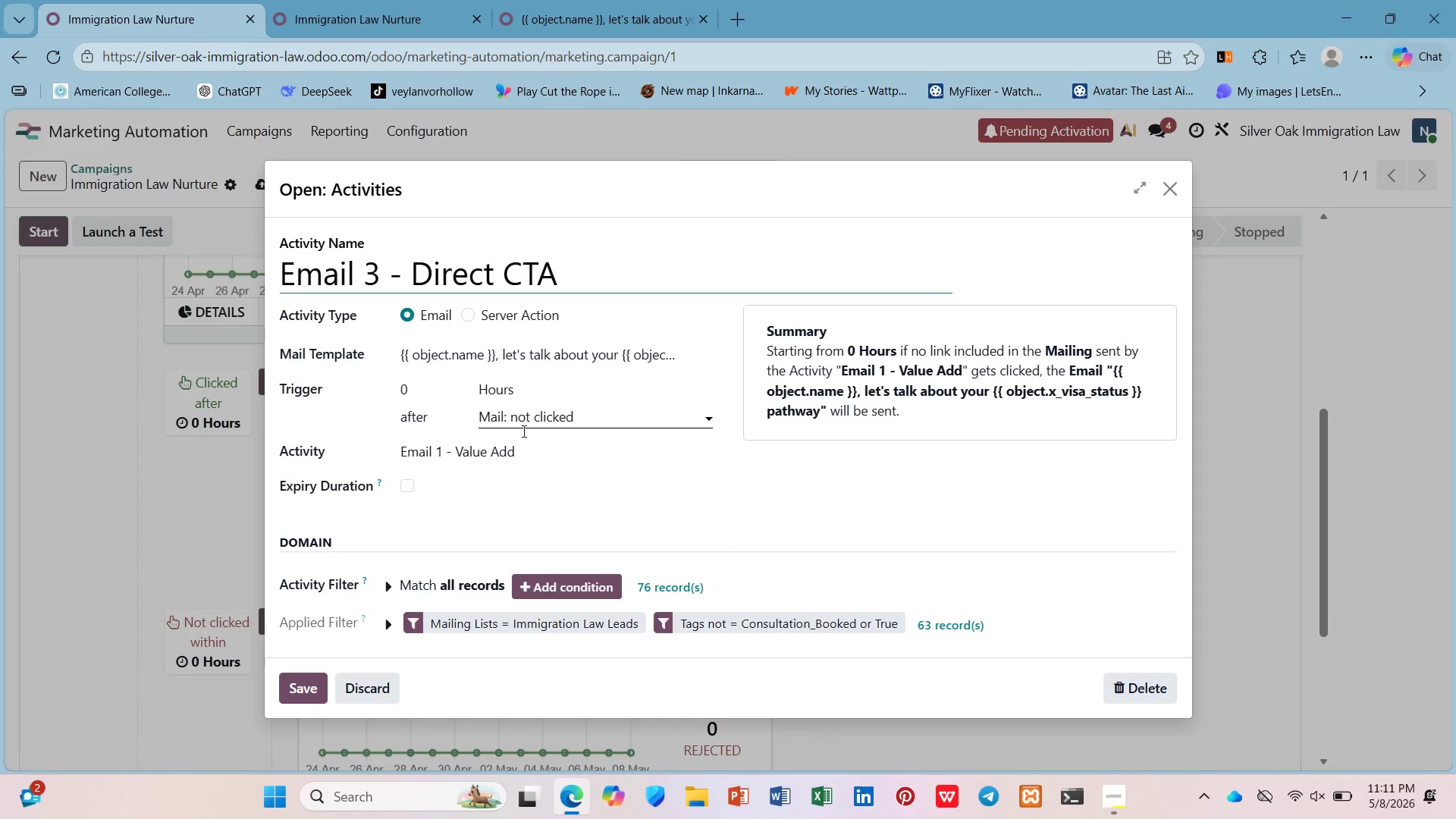 
wait(7.09)
 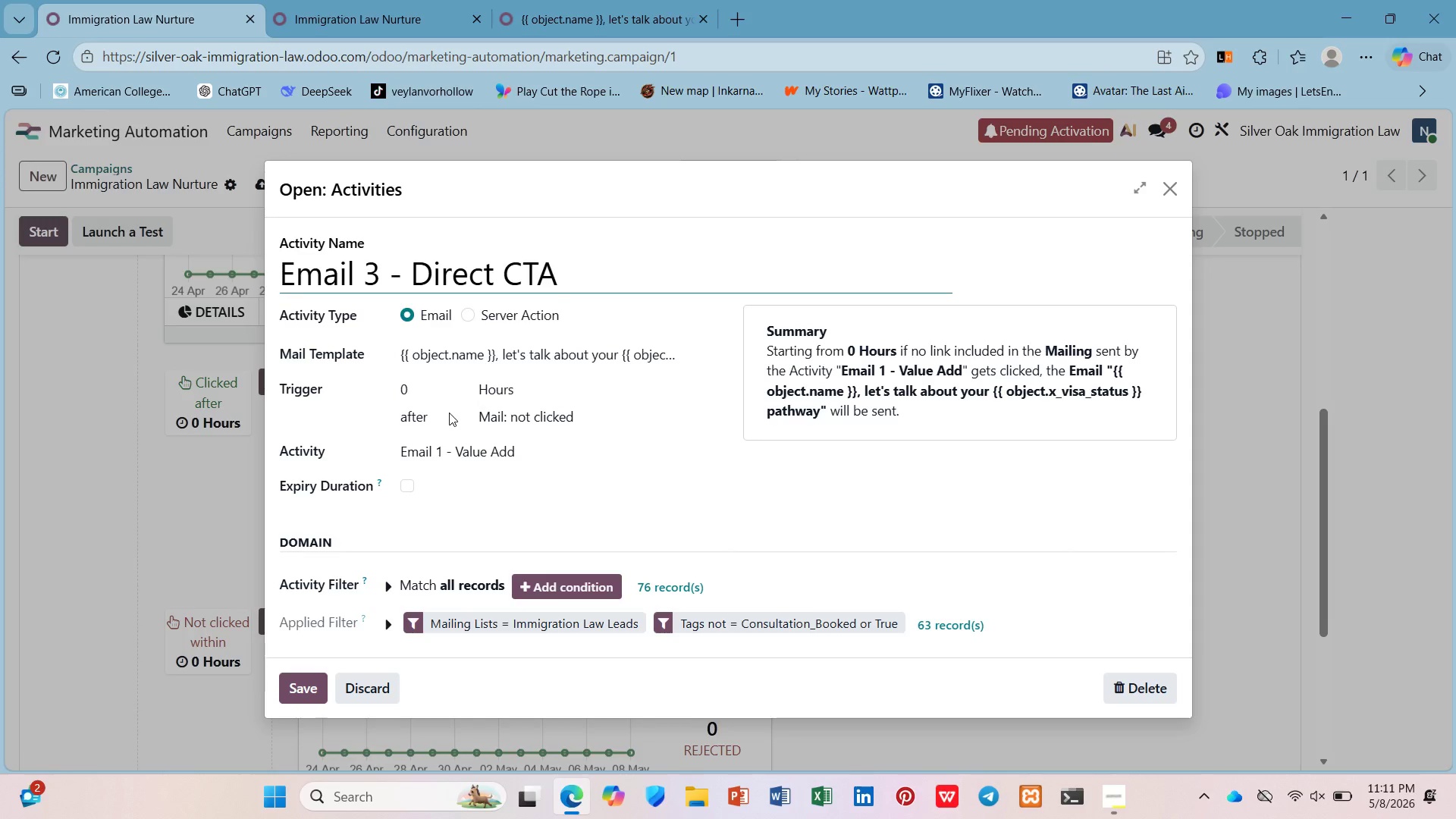 
left_click([299, 674])
 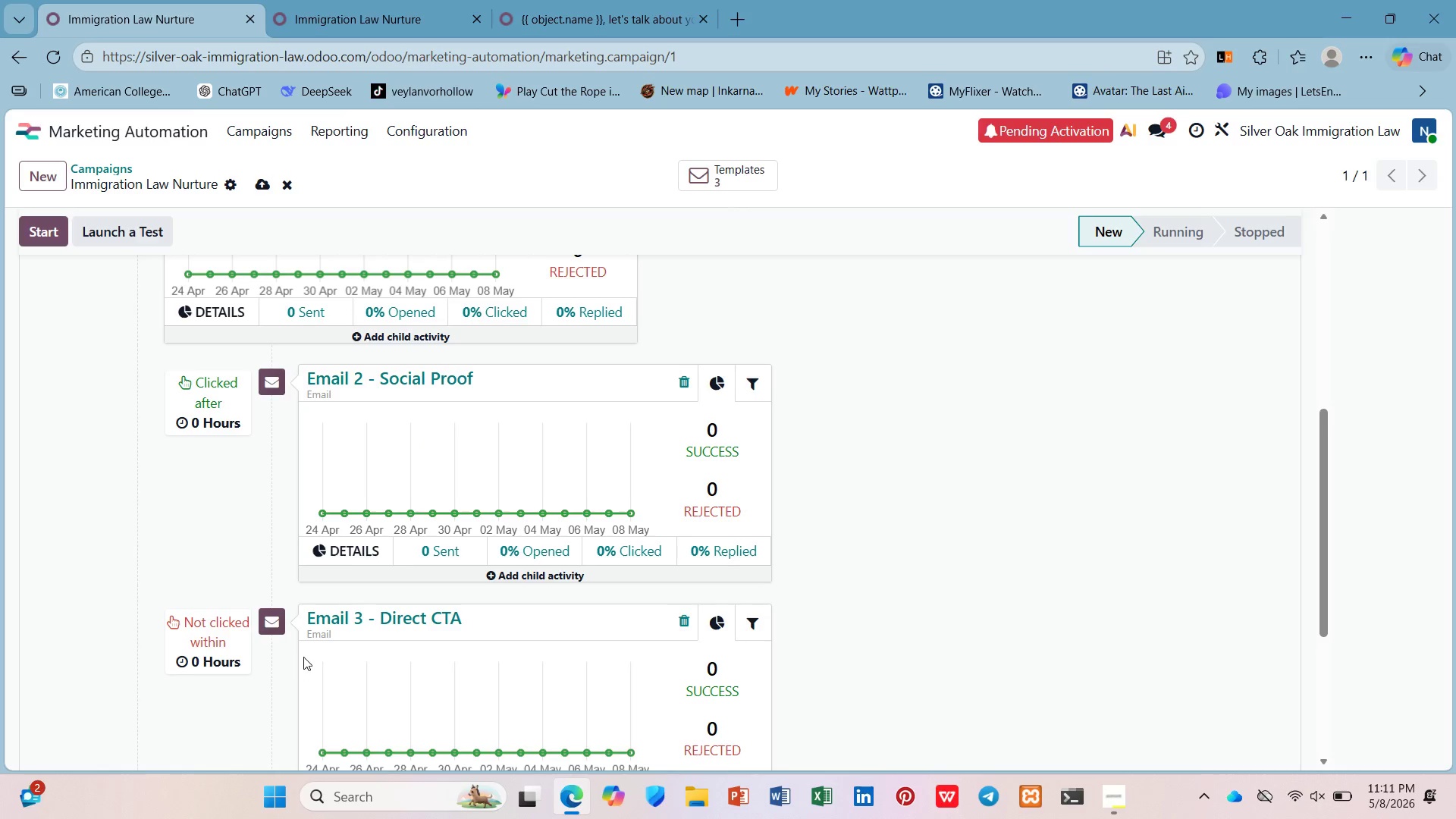 
scroll: coordinate [309, 648], scroll_direction: down, amount: 7.0
 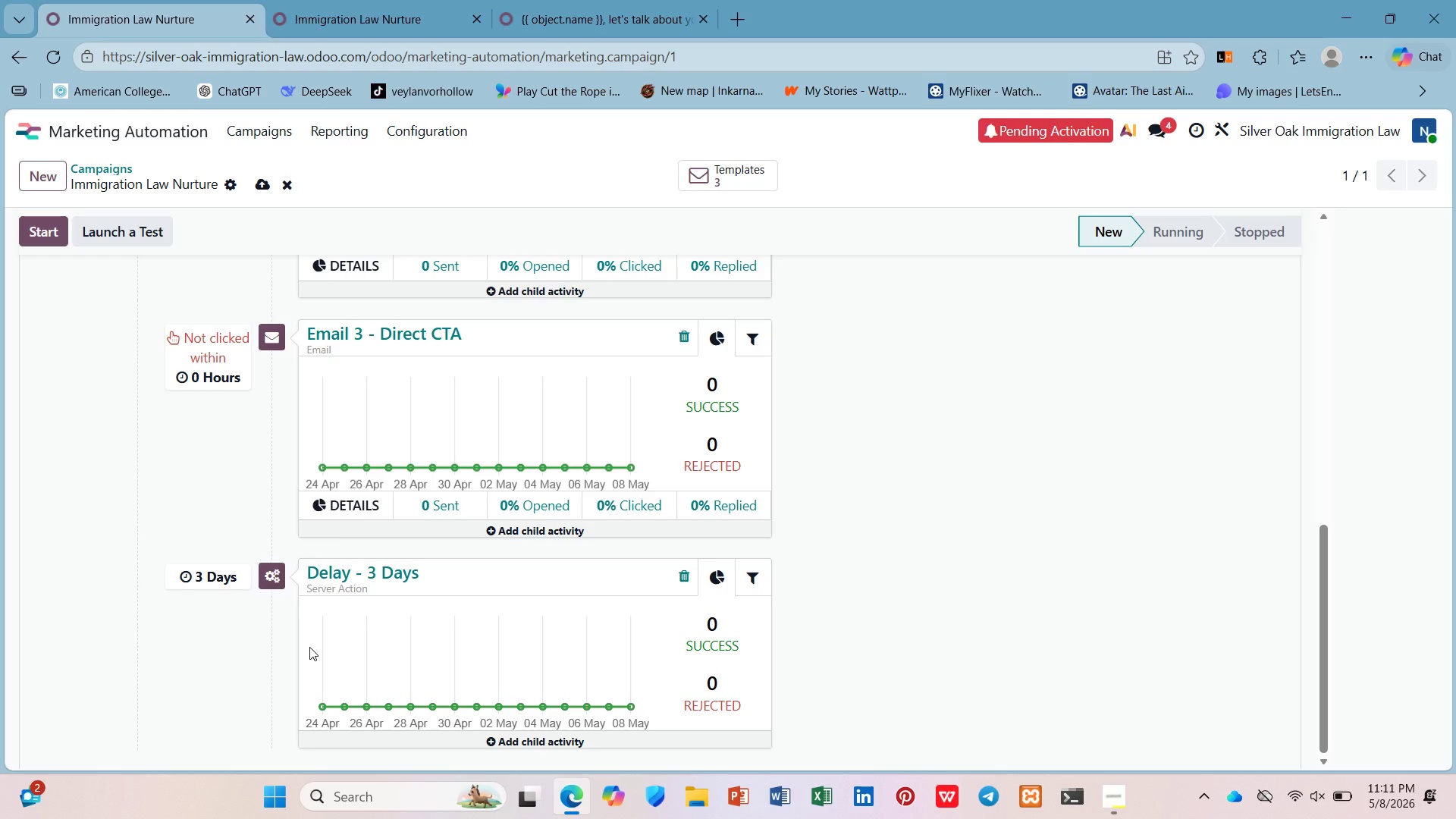 
scroll: coordinate [309, 645], scroll_direction: up, amount: 5.0
 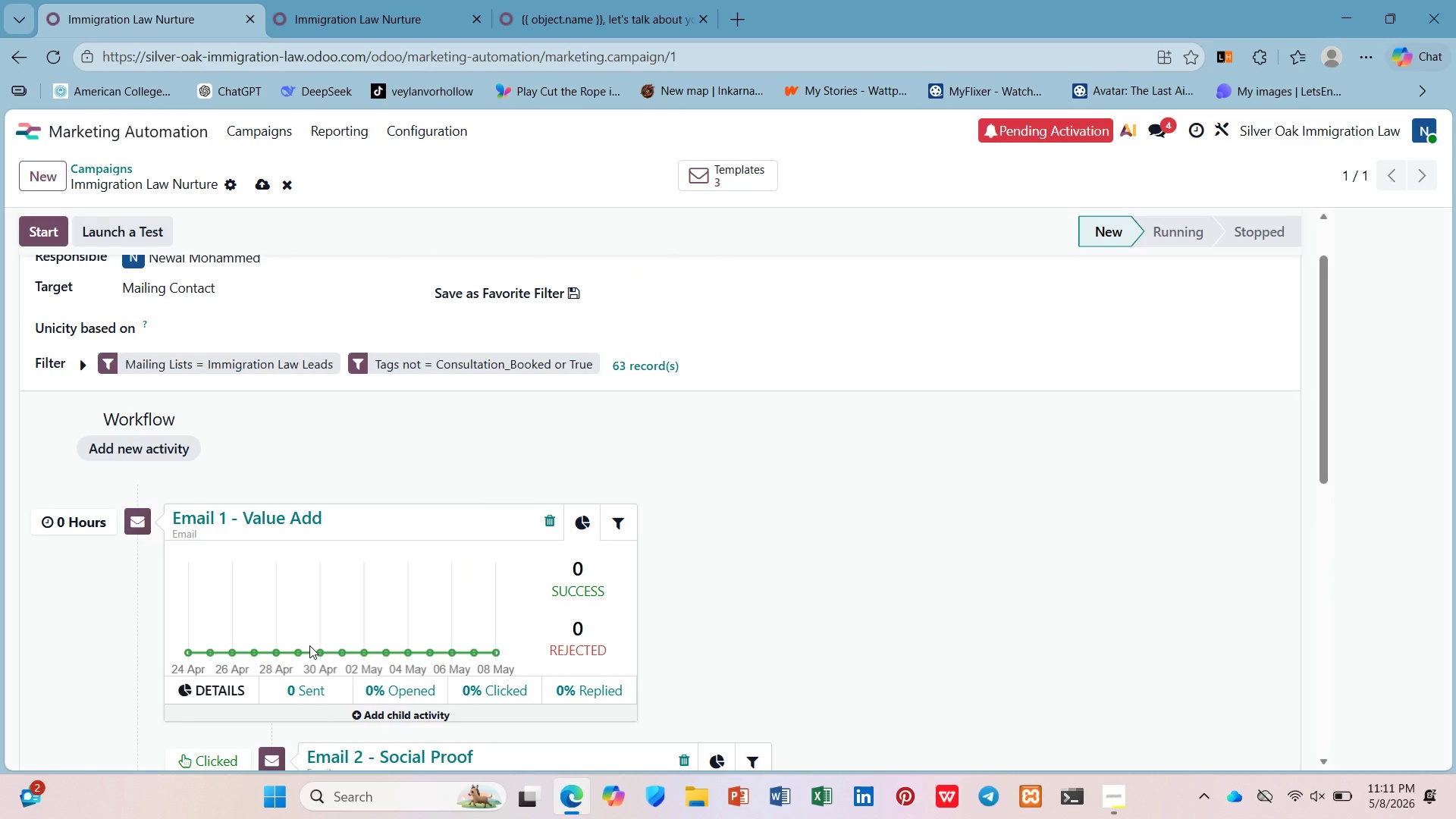 
scroll: coordinate [309, 645], scroll_direction: down, amount: 5.0
 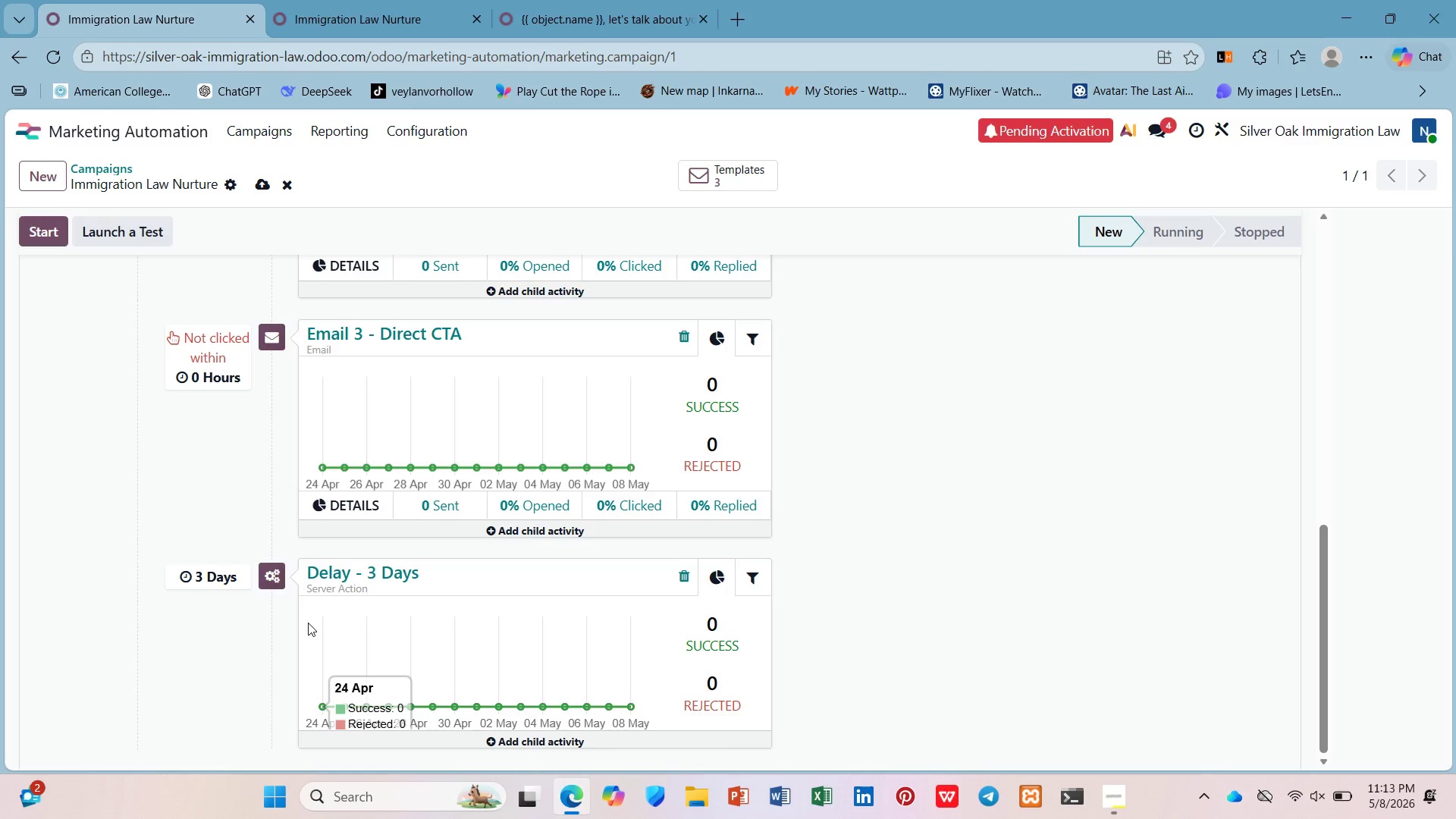 
wait(69.66)
 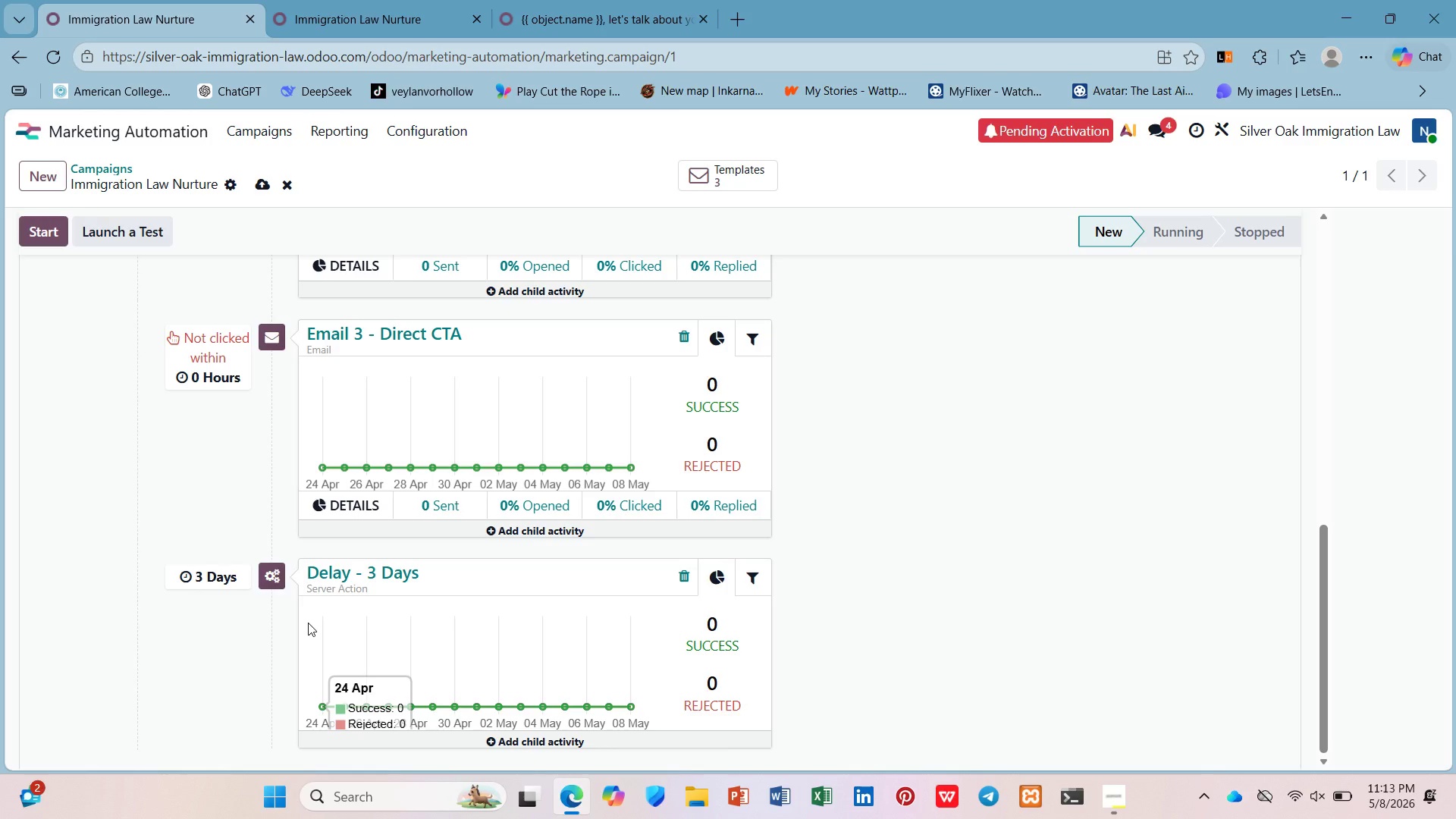 
scroll: coordinate [304, 617], scroll_direction: up, amount: 6.0
 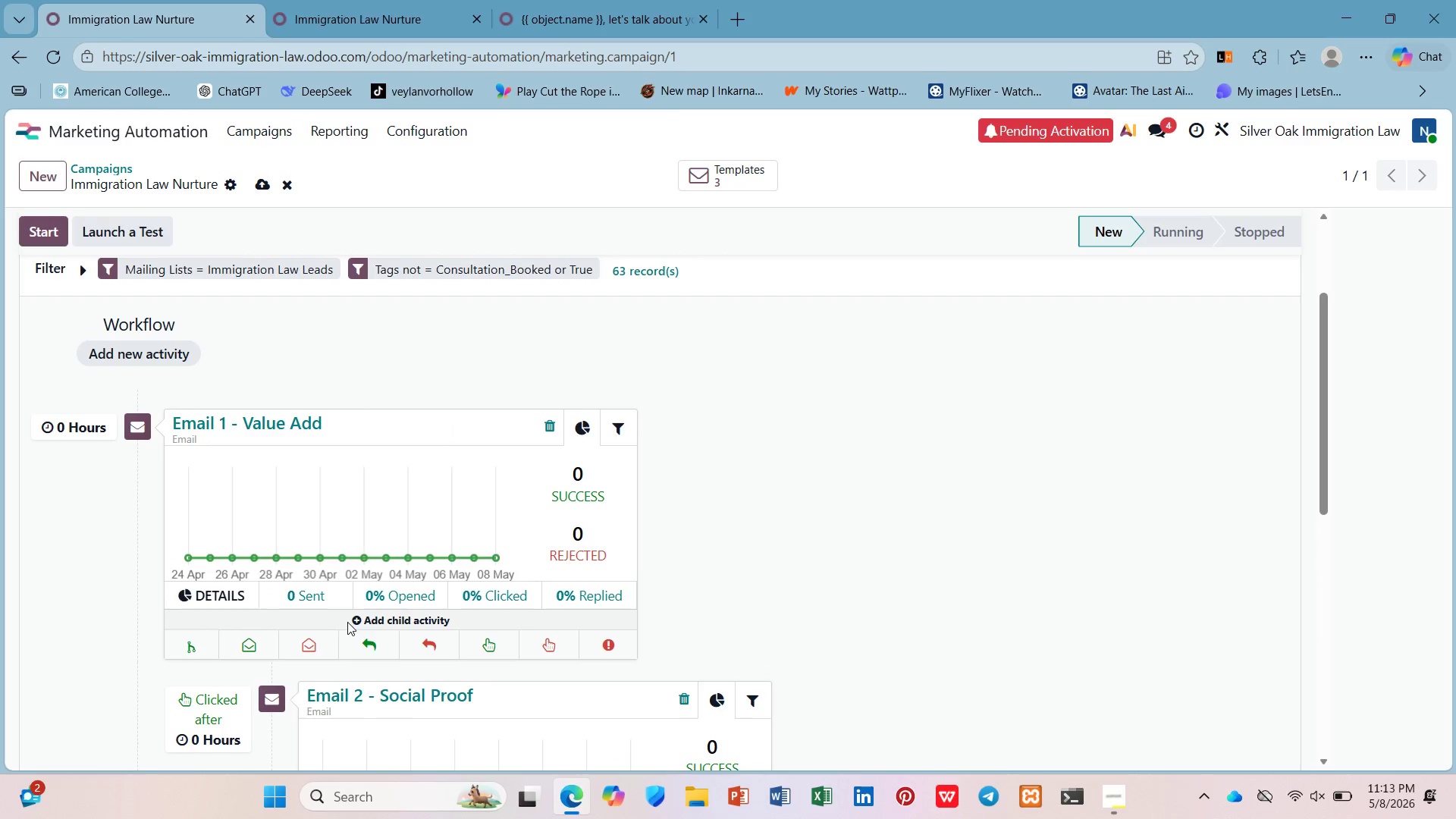 
left_click([188, 644])
 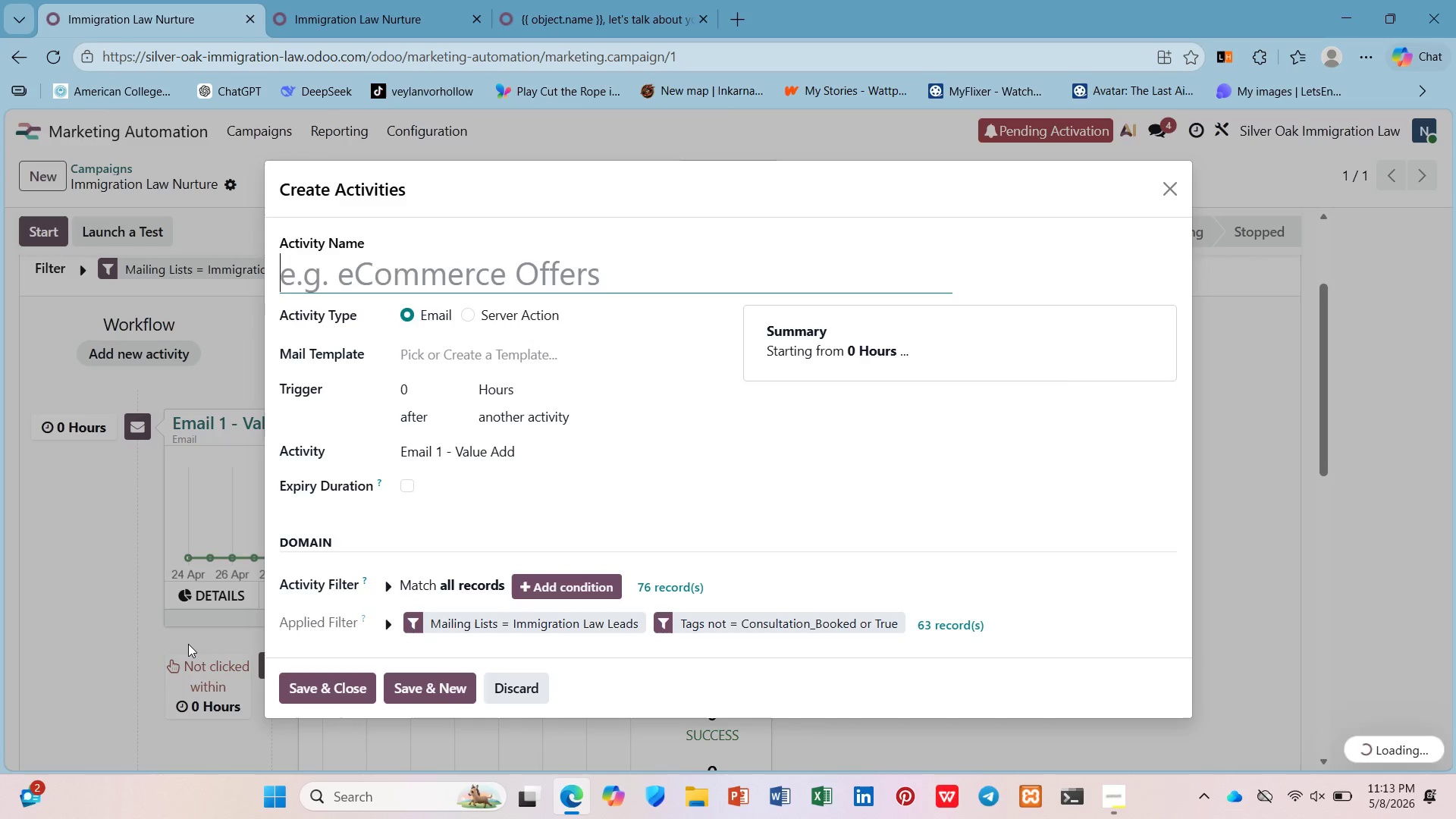 
wait(9.06)
 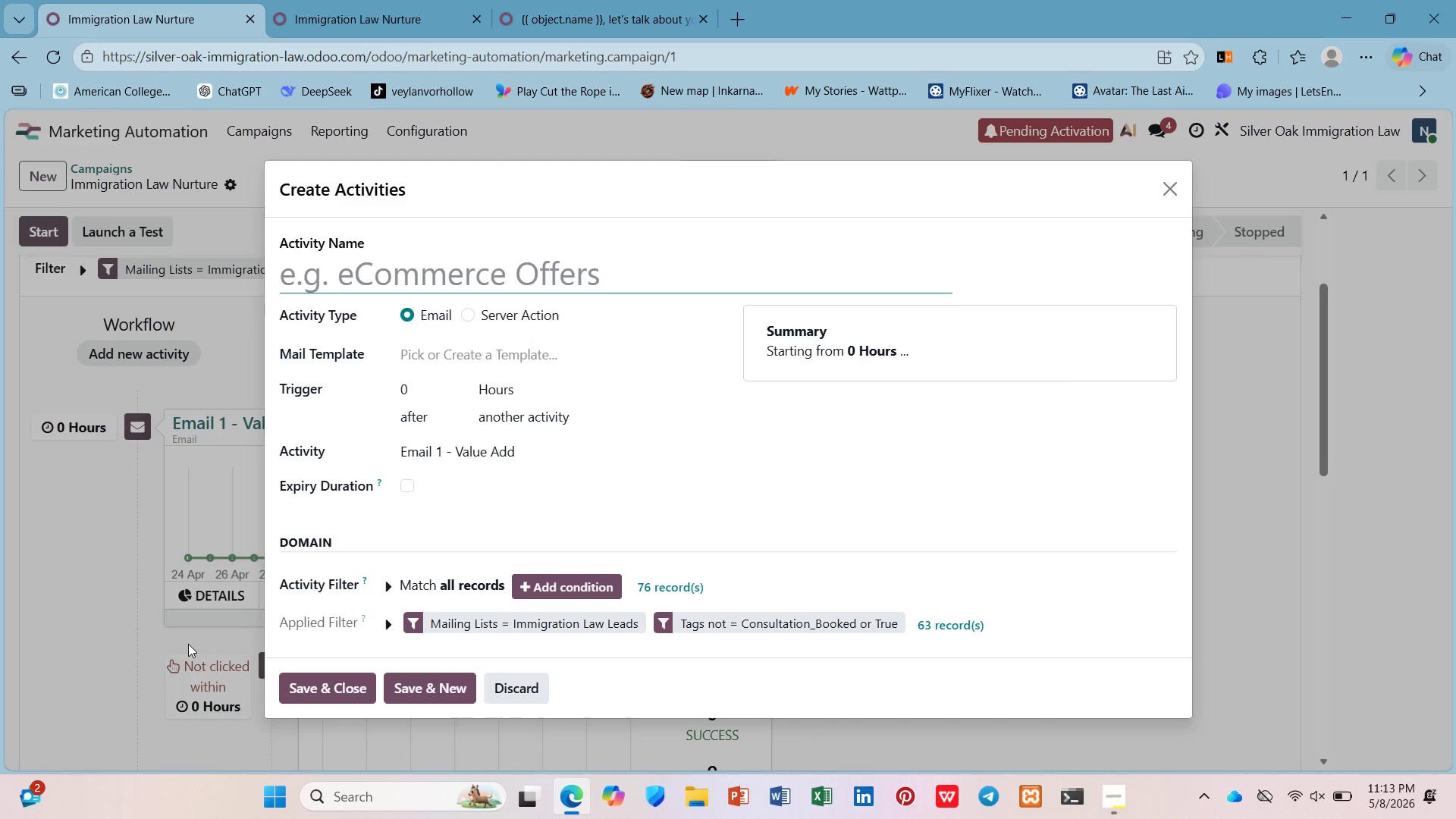 
type(Apply Tag Based in )
key(Backspace)
key(Backspace)
key(Backspace)
type(on Clcik)
key(Backspace)
key(Backspace)
key(Backspace)
type(ick)
 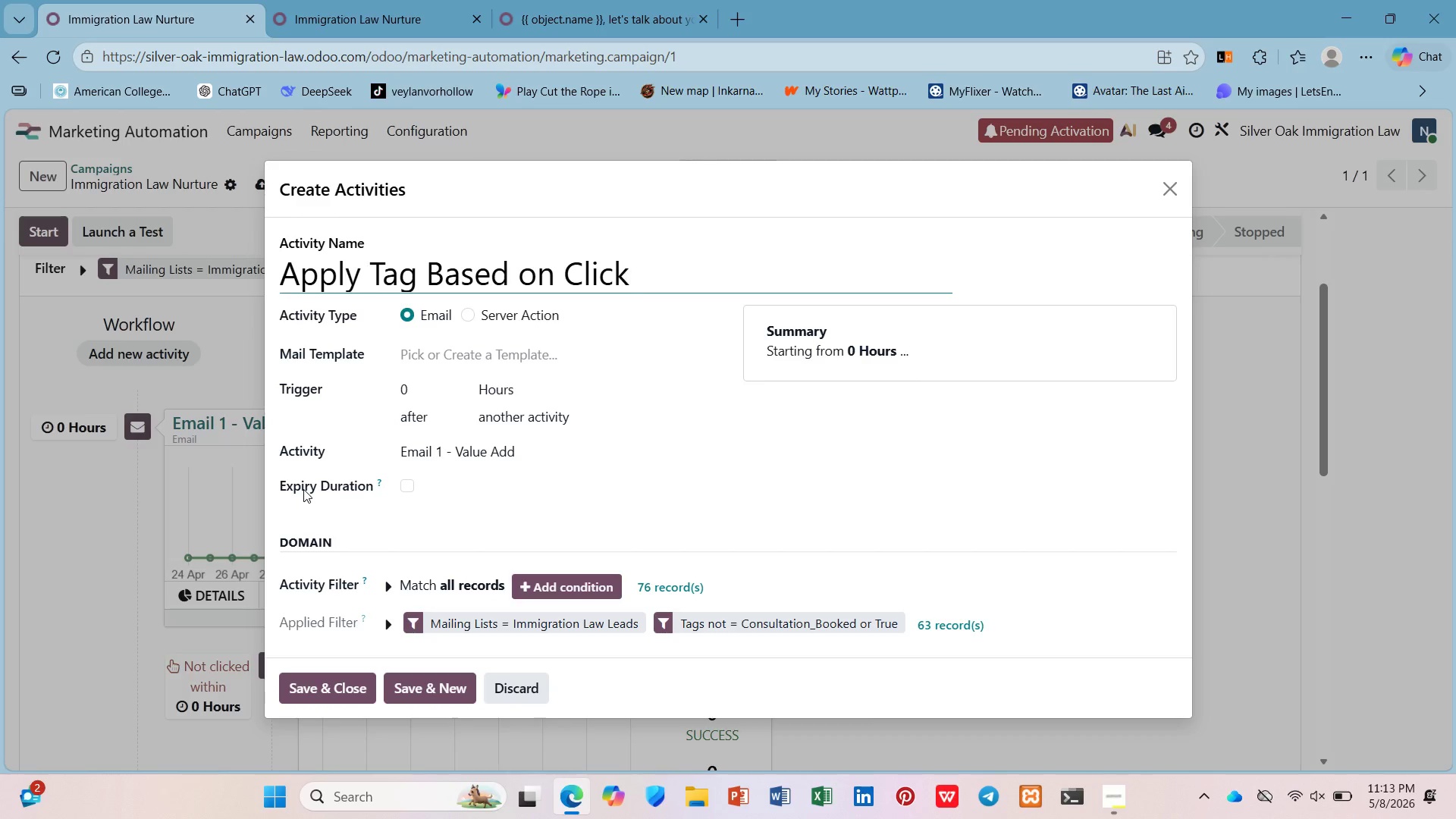 
double_click([465, 353])
 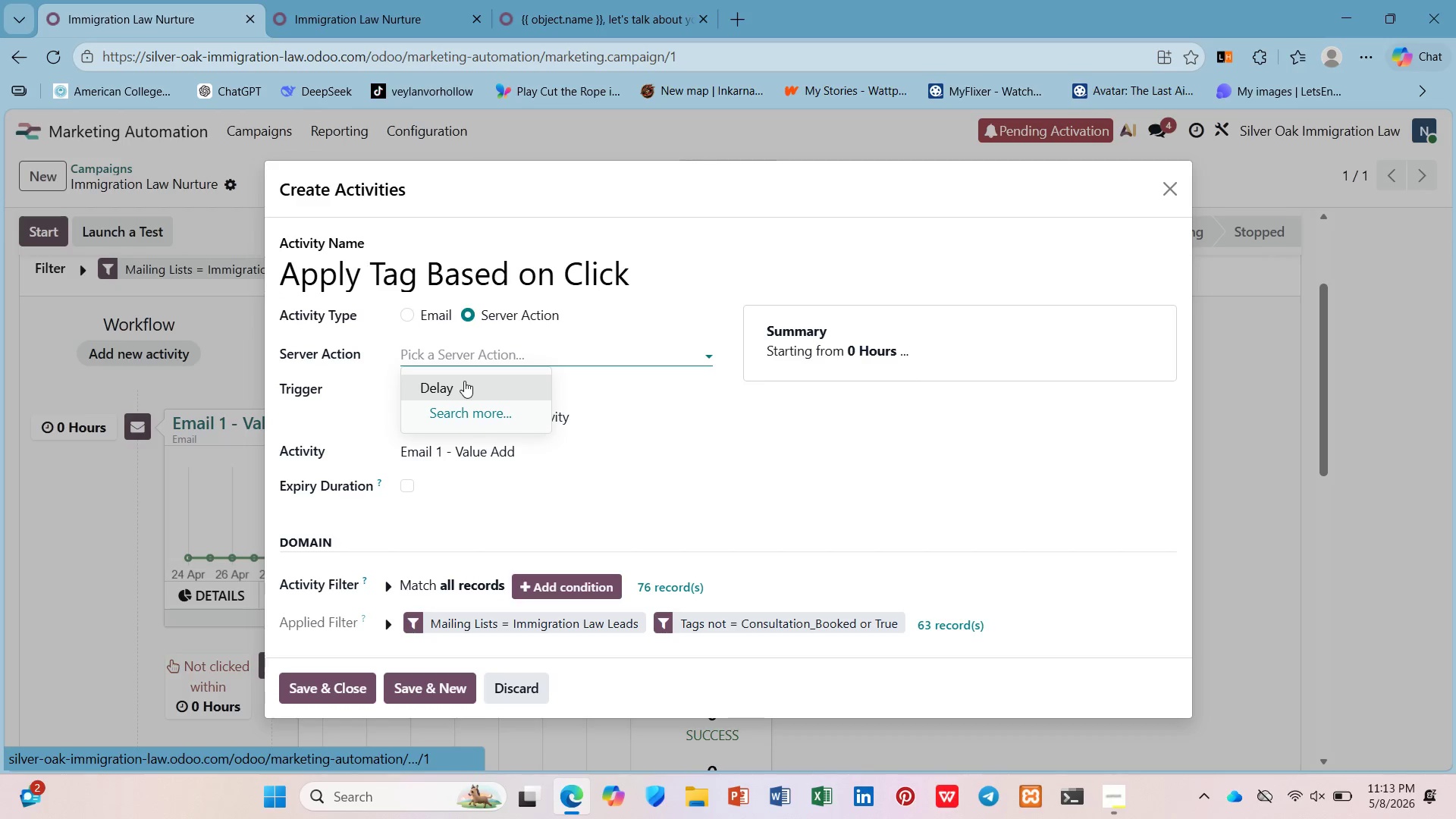 
left_click_drag(start_coordinate=[464, 396], to_coordinate=[463, 407])
 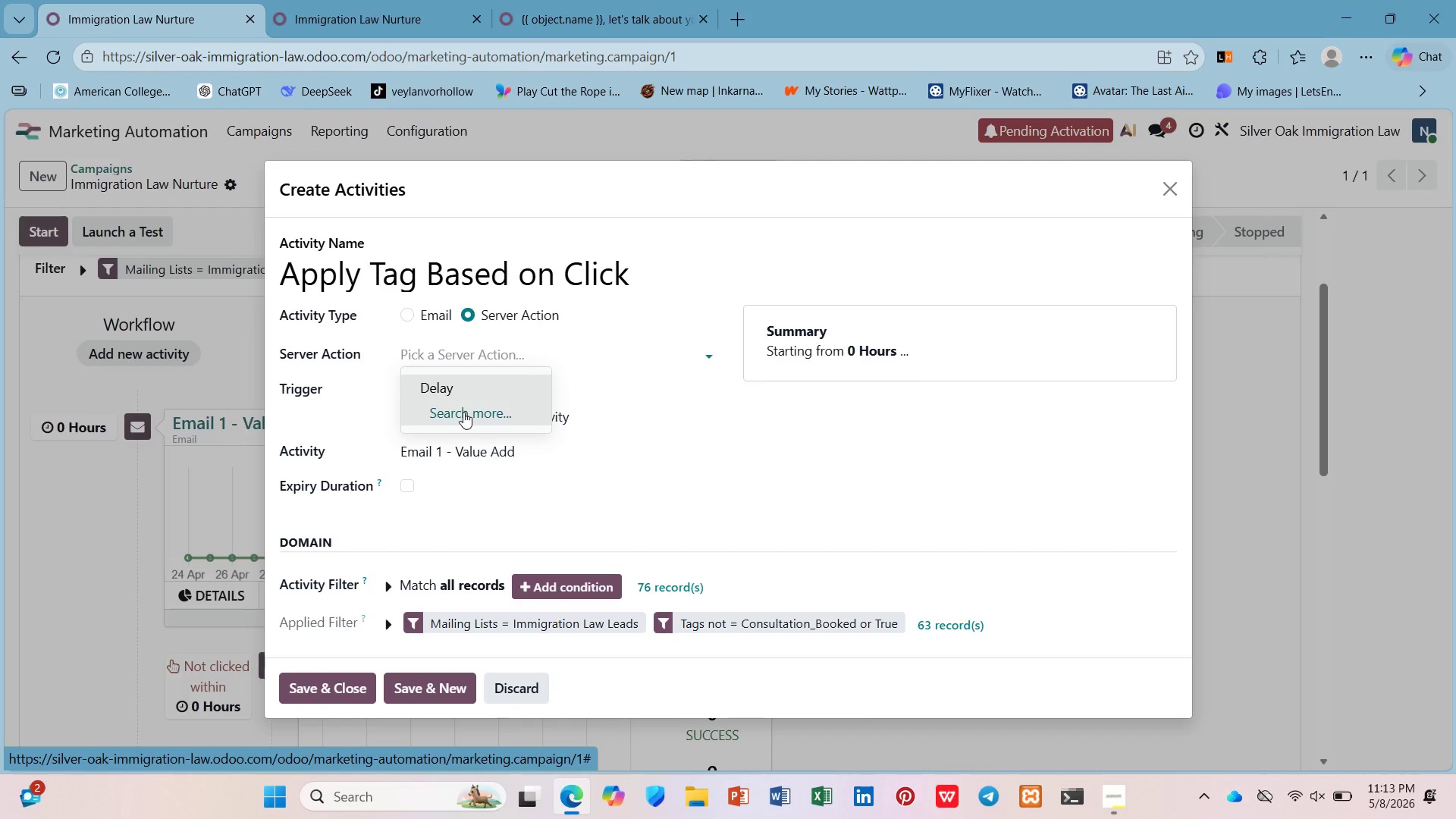 
left_click([463, 412])
 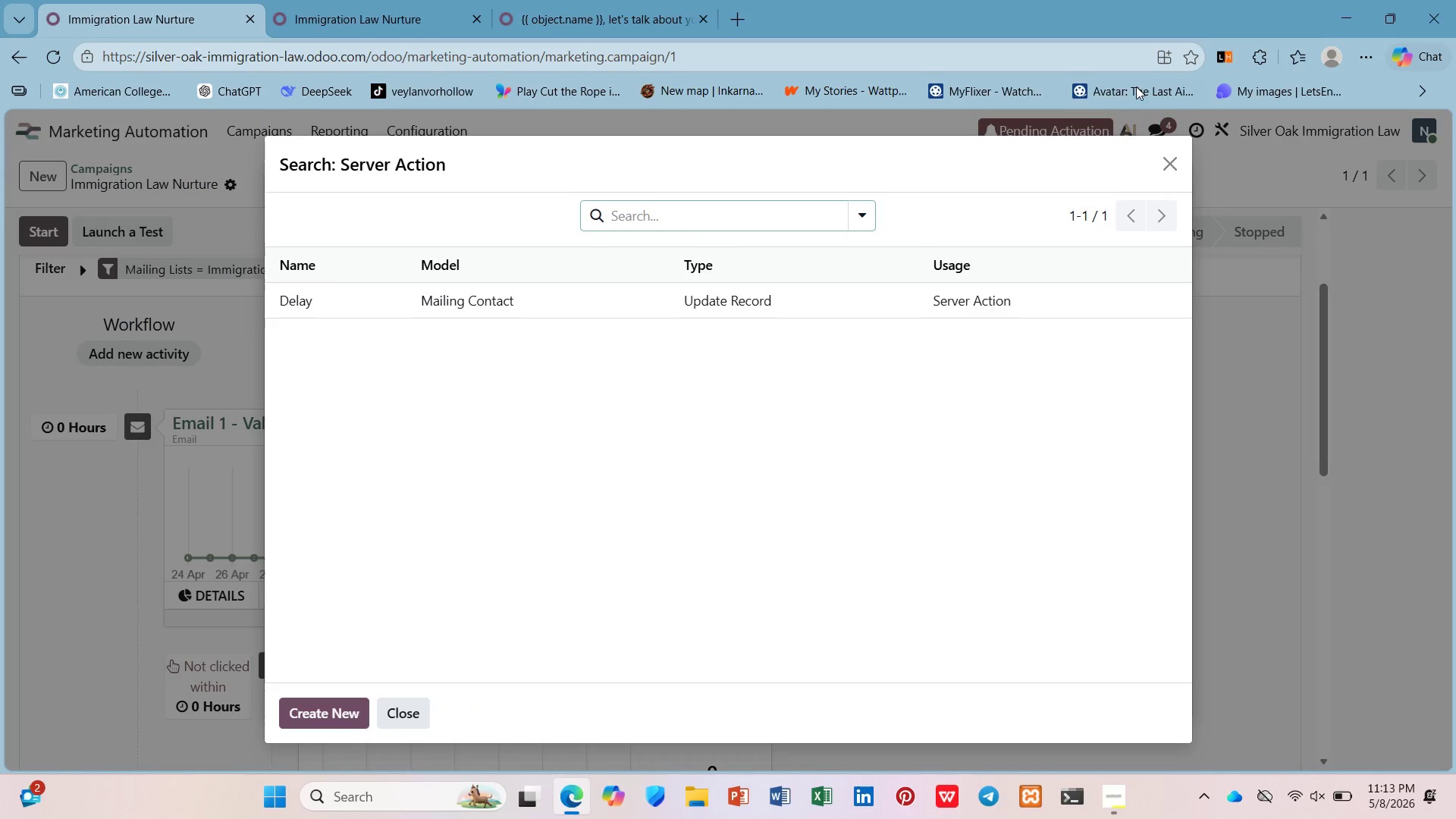 
left_click([1165, 162])
 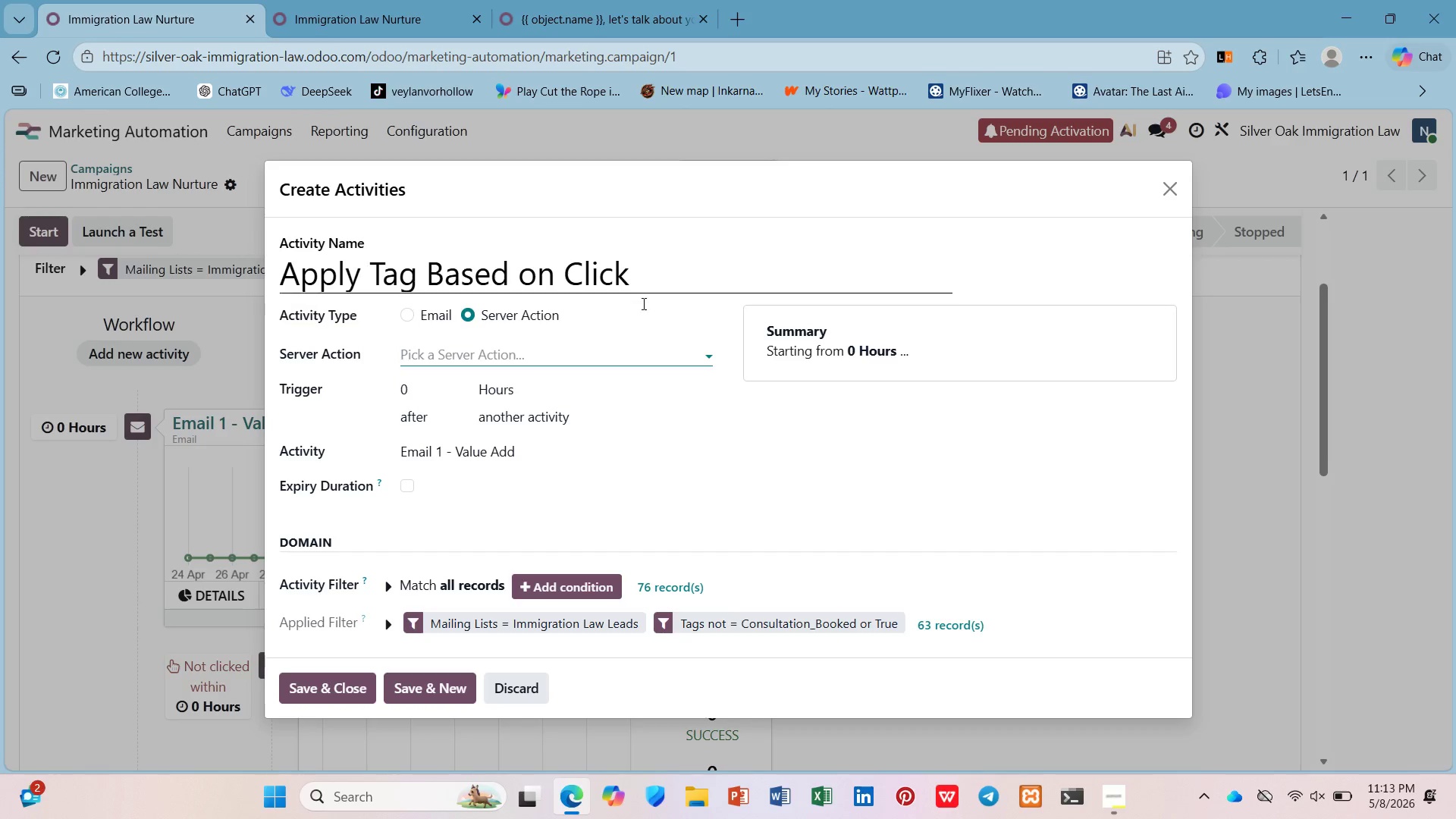 
left_click([463, 364])
 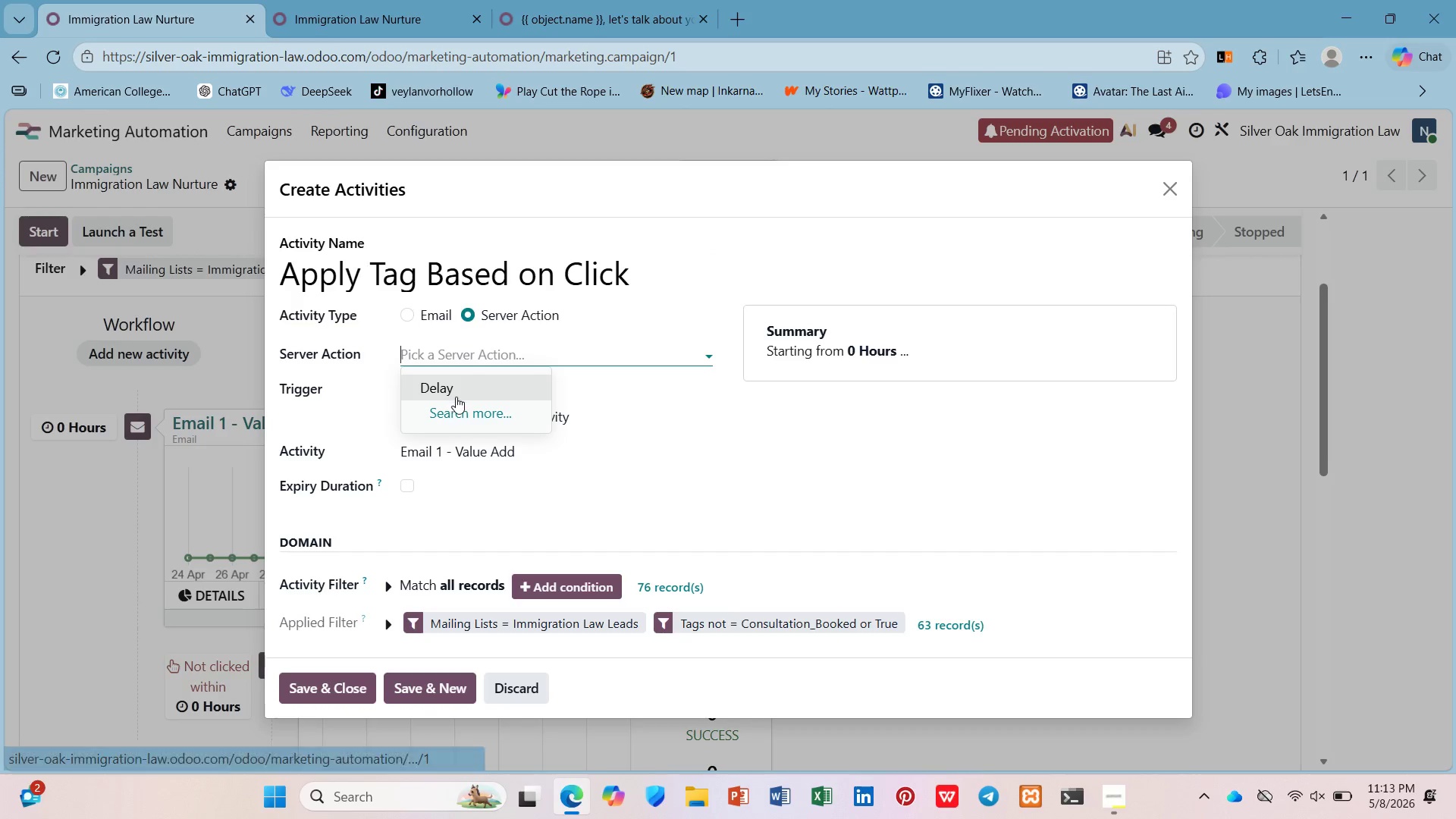 
left_click([456, 401])
 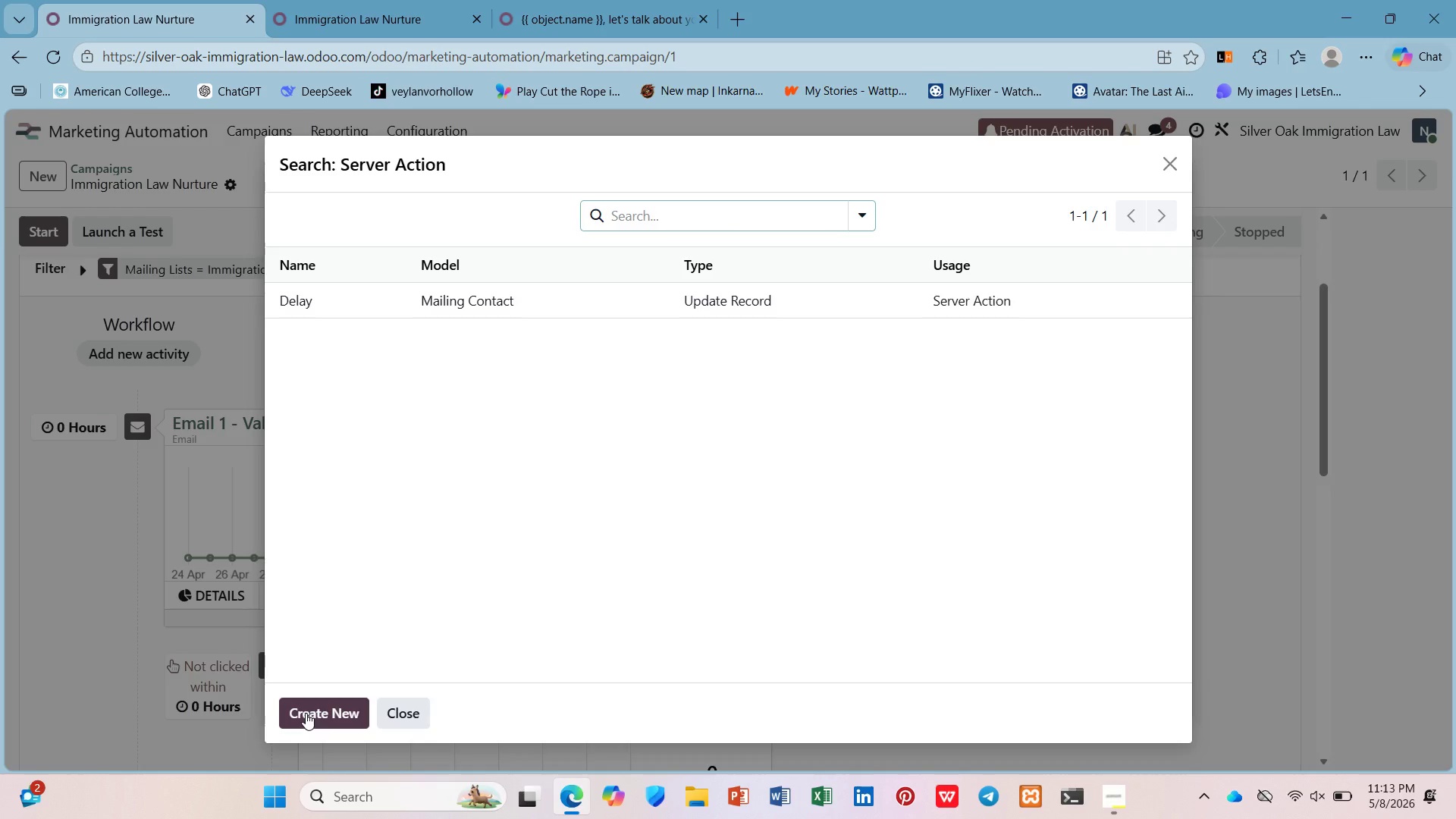 
wait(7.53)
 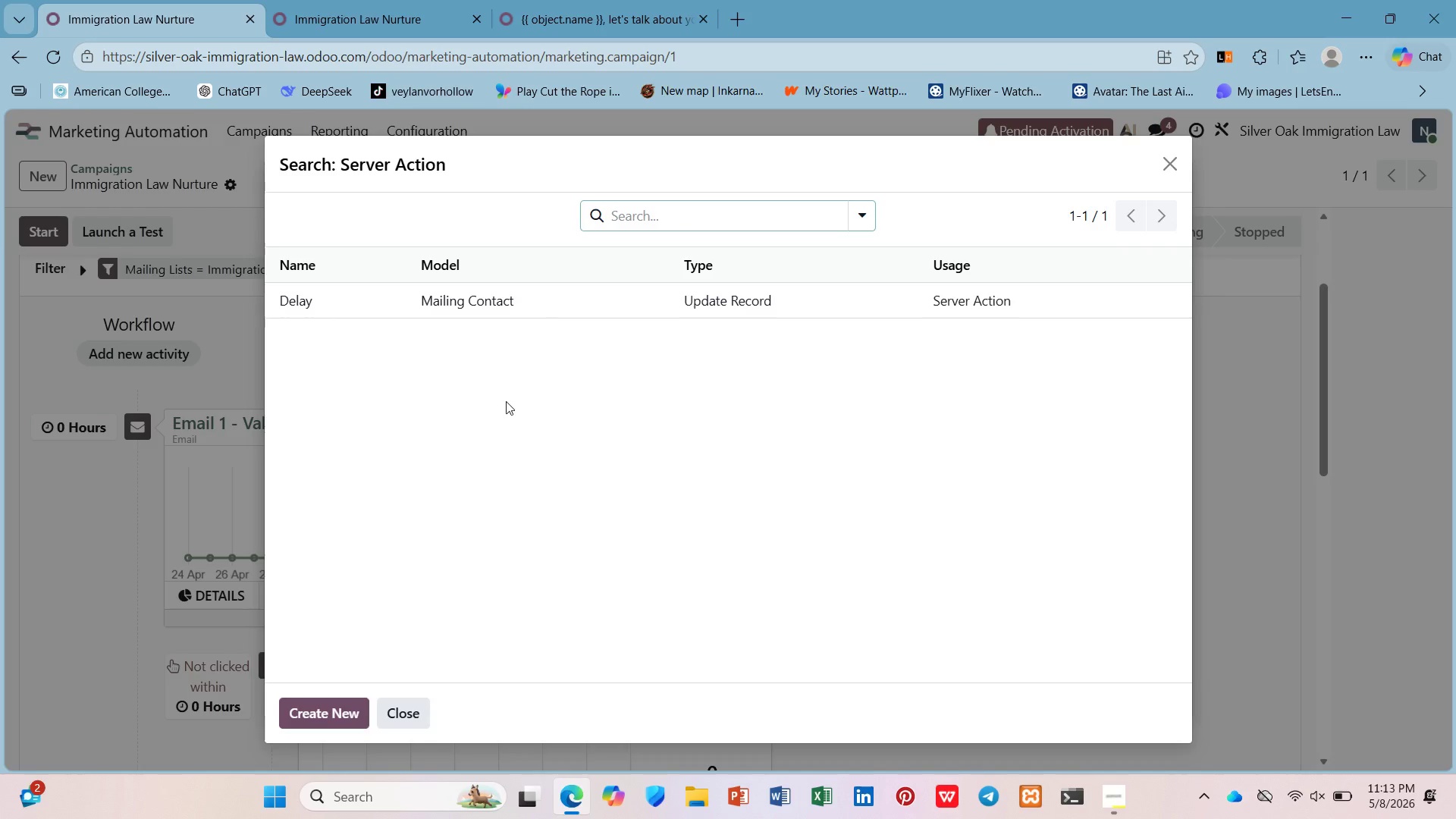 
left_click_drag(start_coordinate=[1166, 163], to_coordinate=[1164, 167])
 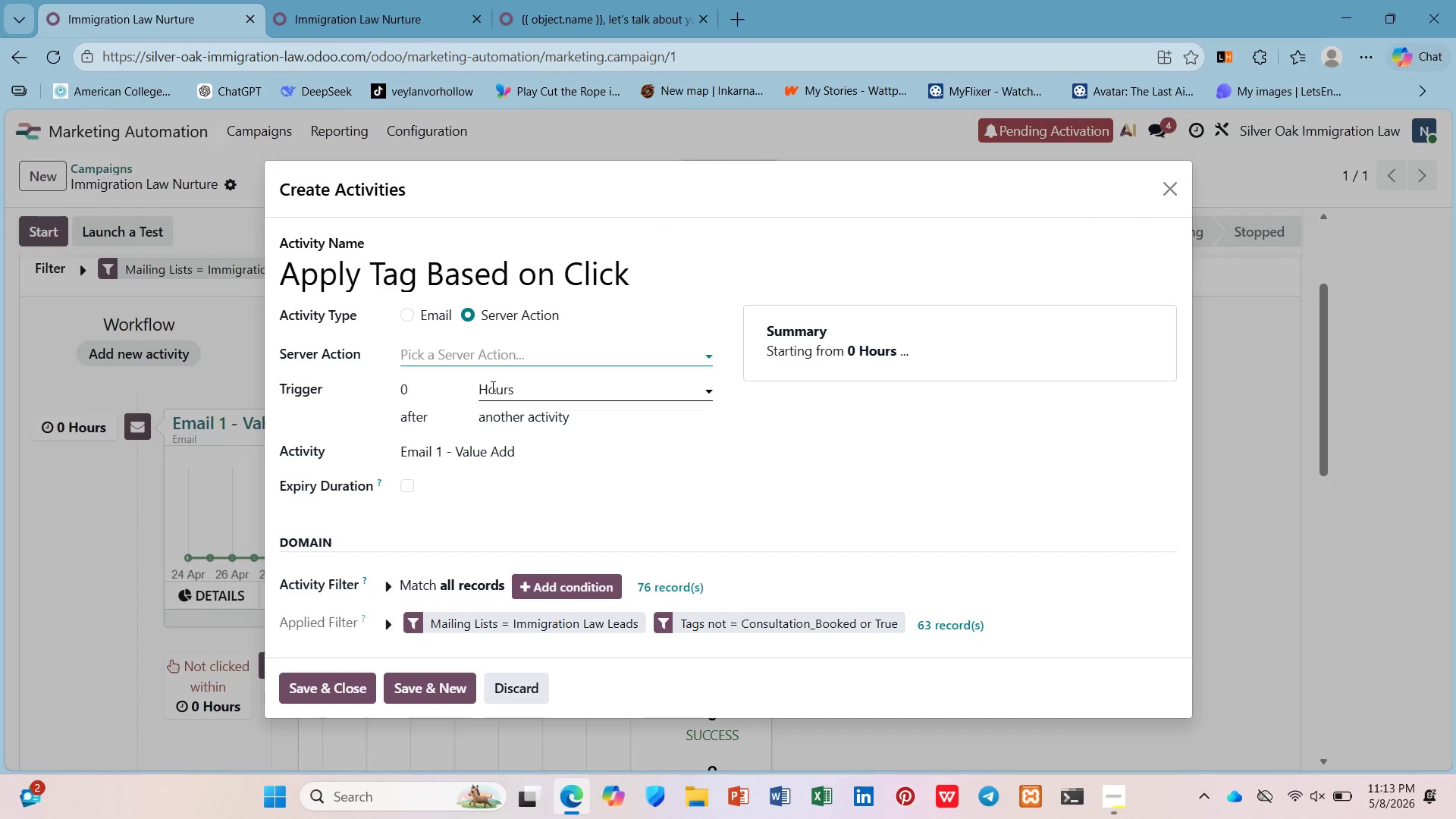 
left_click([410, 384])
 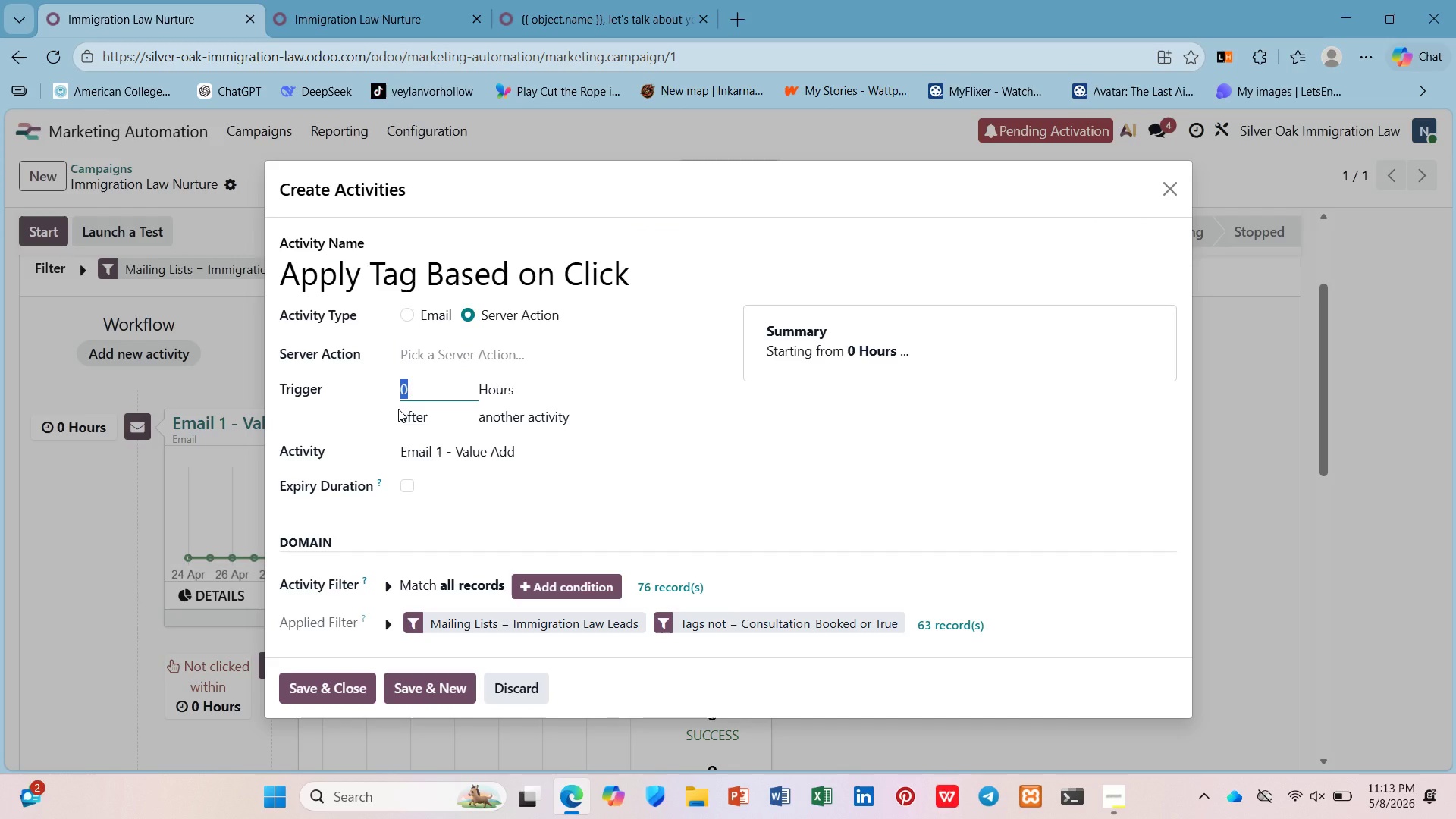 
key(3)
 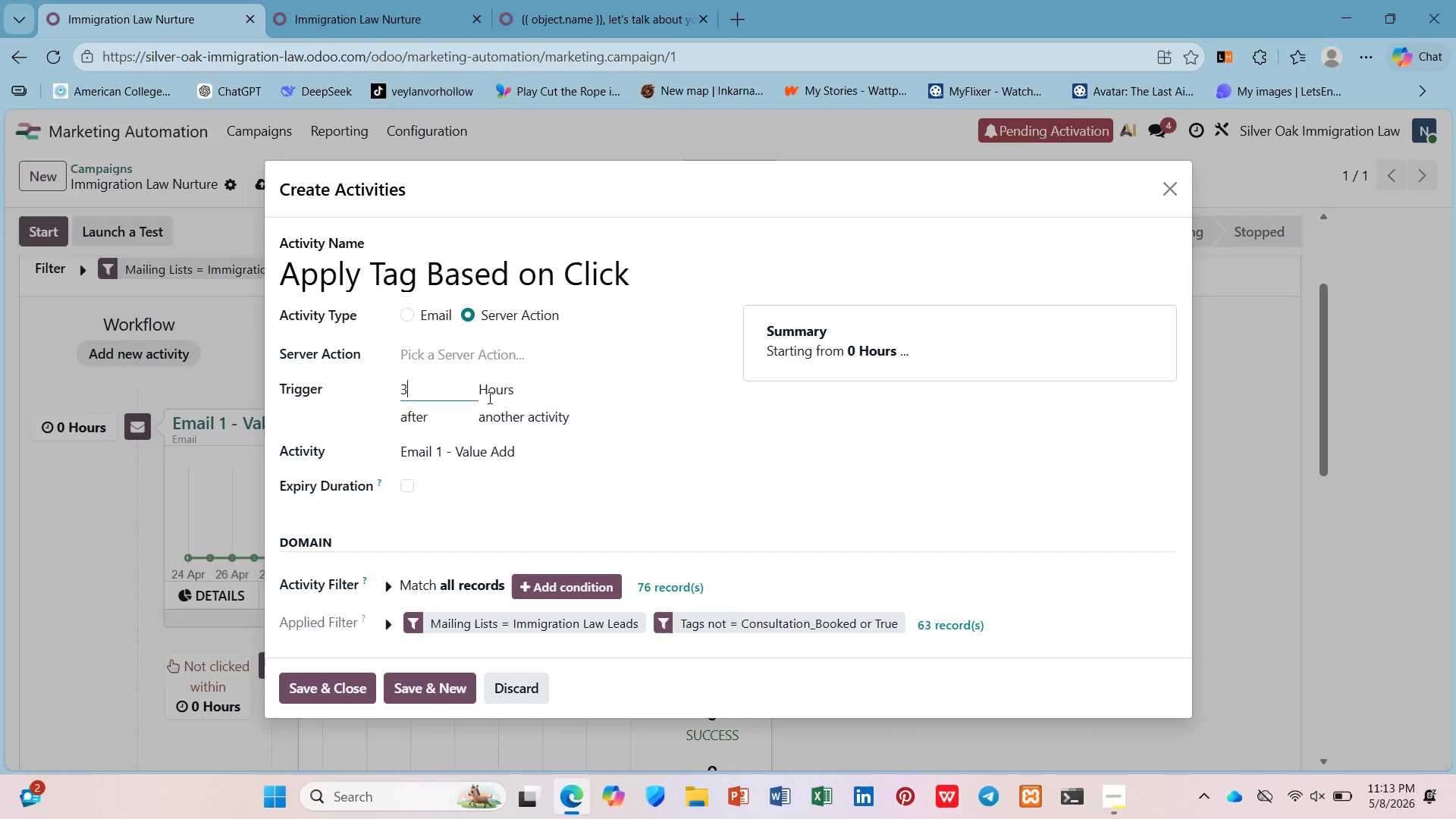 
left_click([568, 394])
 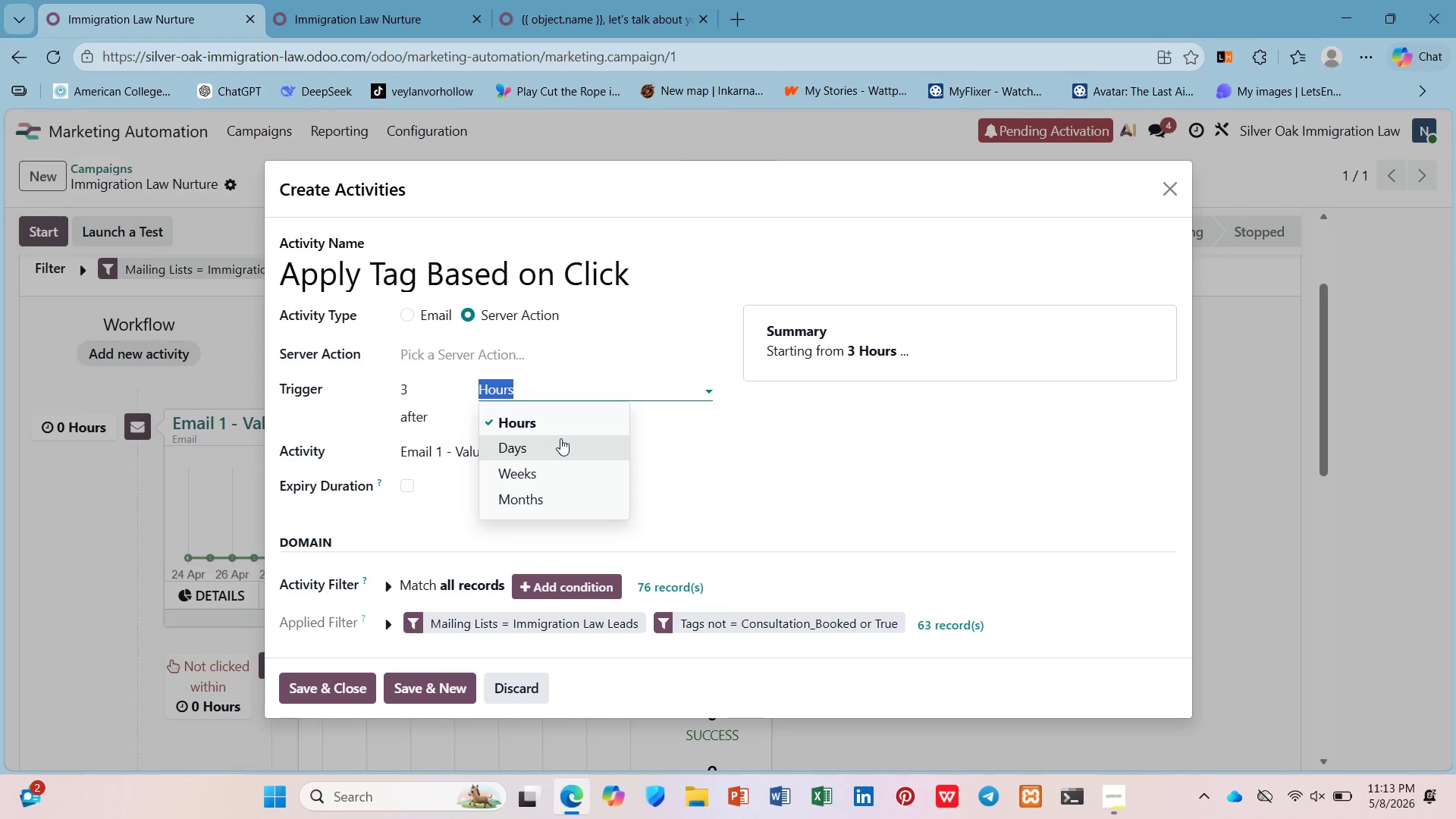 
left_click([560, 438])
 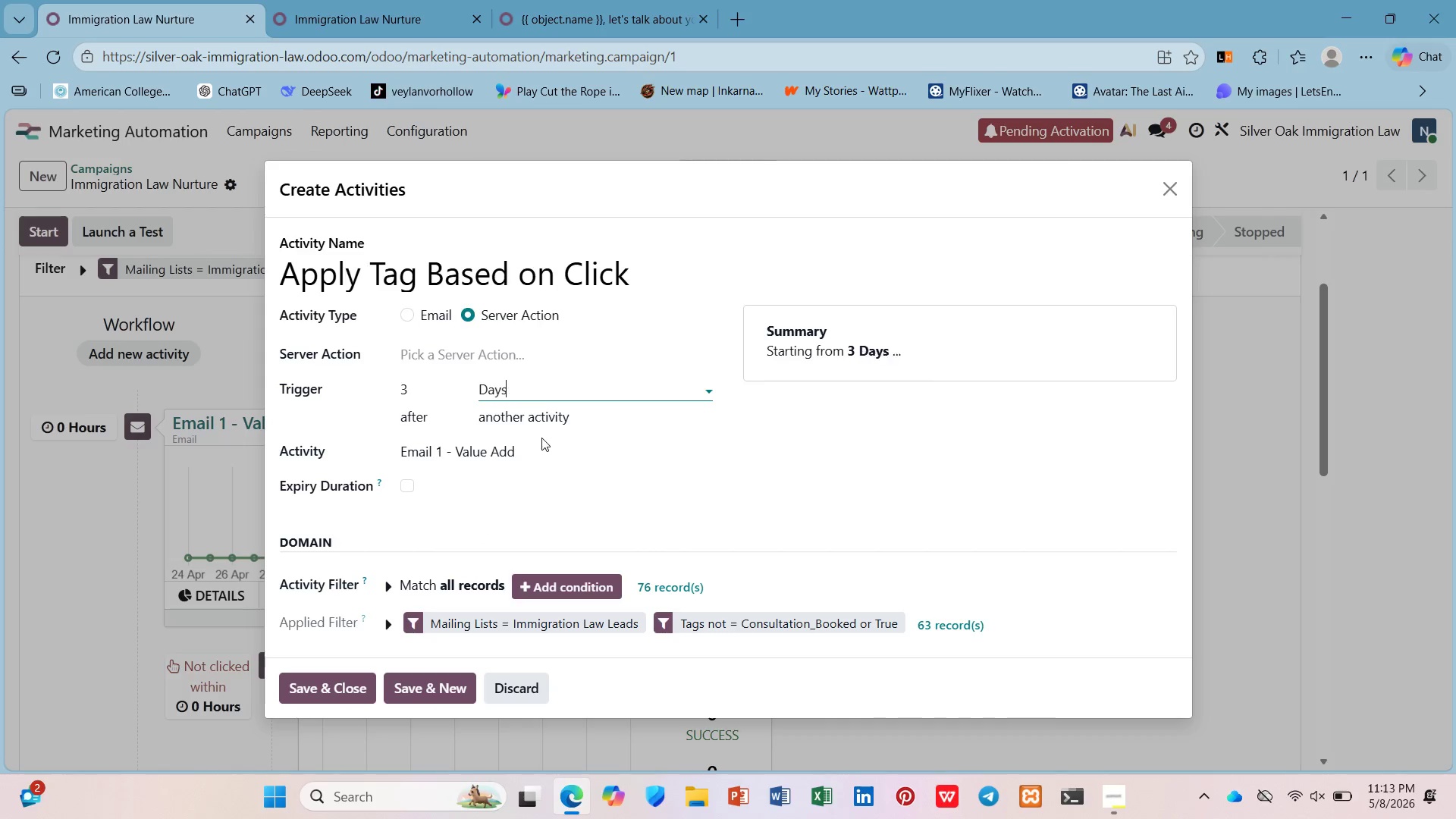 
scroll: coordinate [540, 438], scroll_direction: down, amount: 2.0
 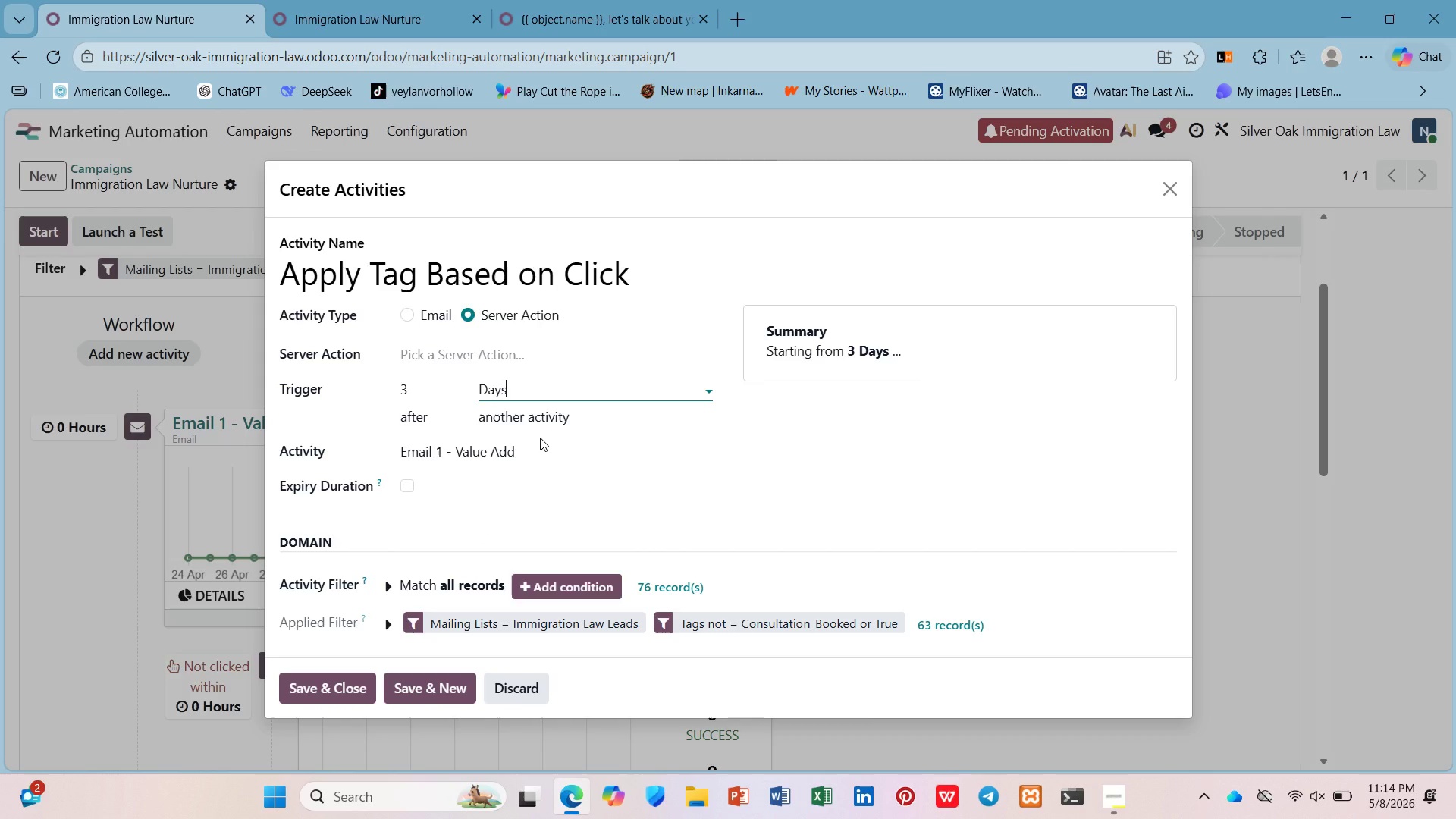 
wait(6.45)
 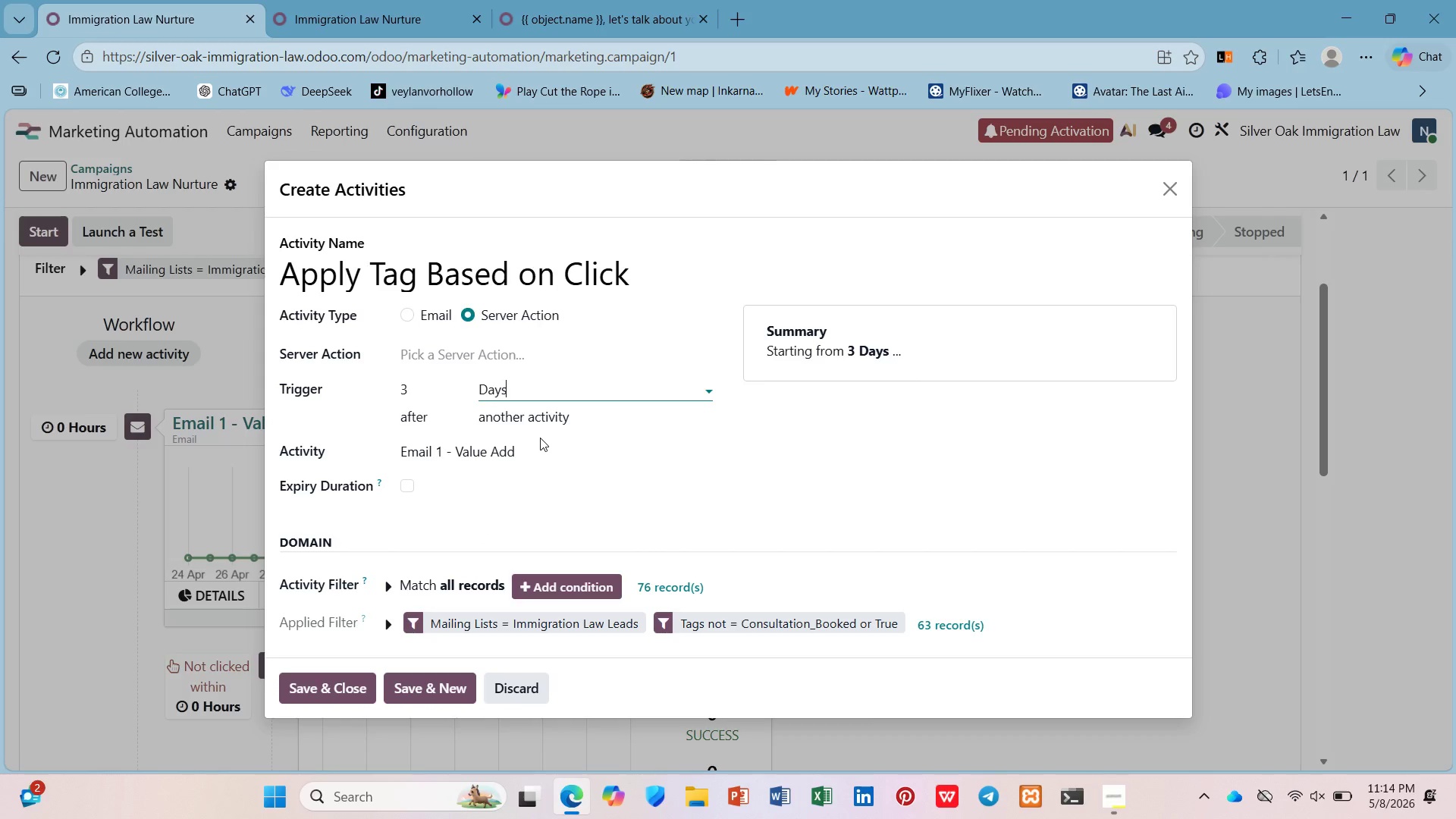 
left_click([460, 353])
 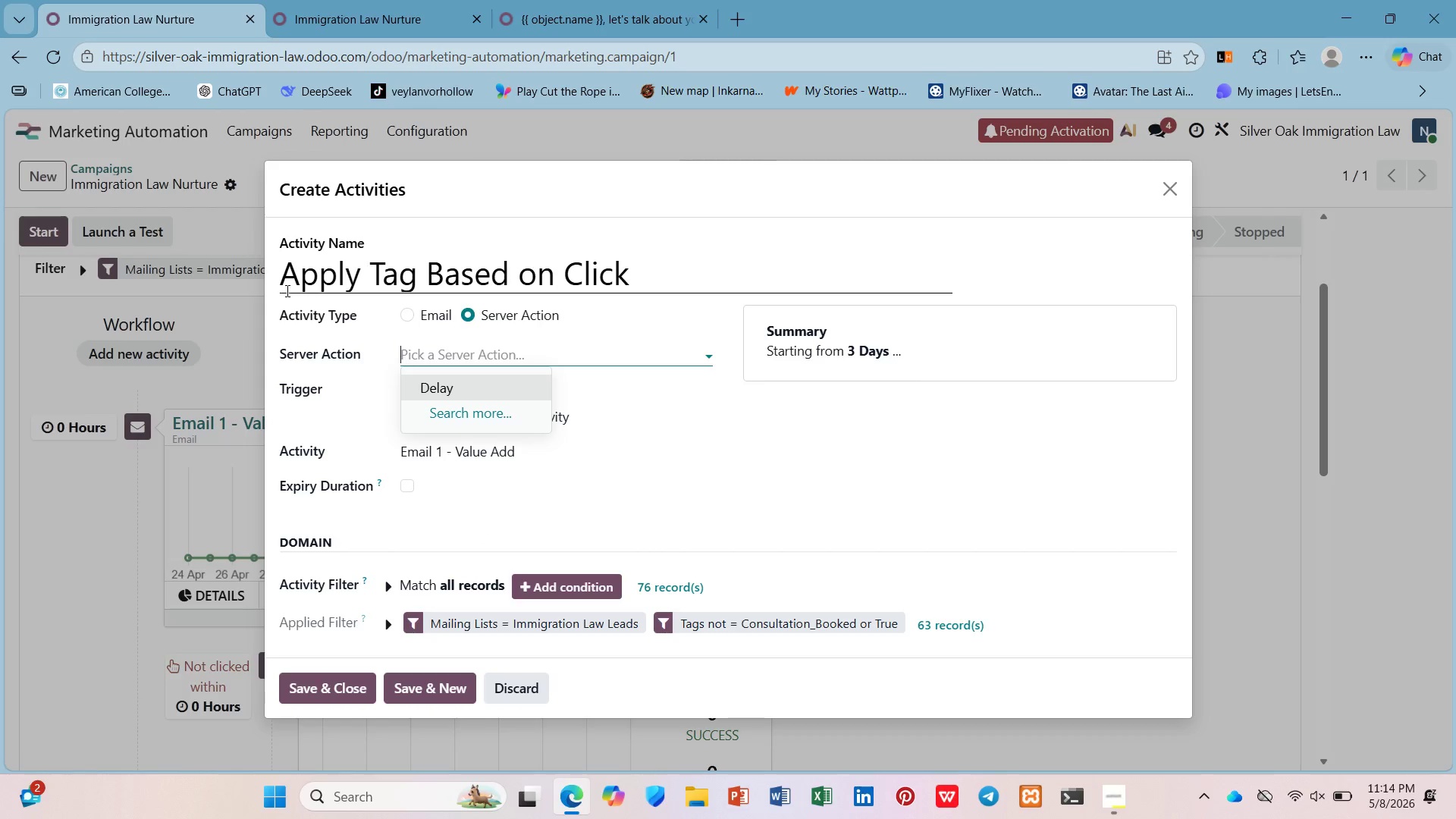 
type(add tag)
 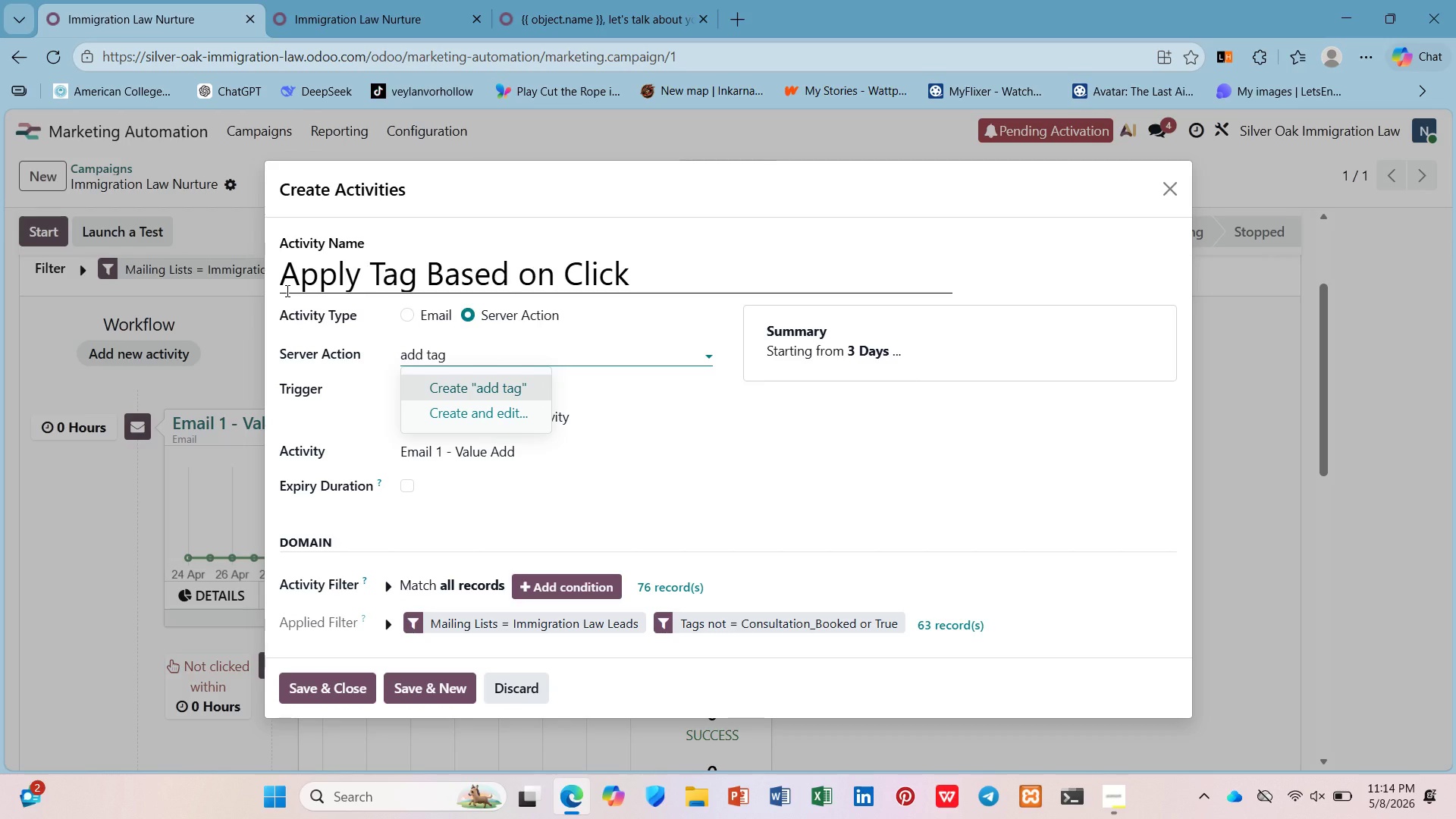 
key(Enter)
 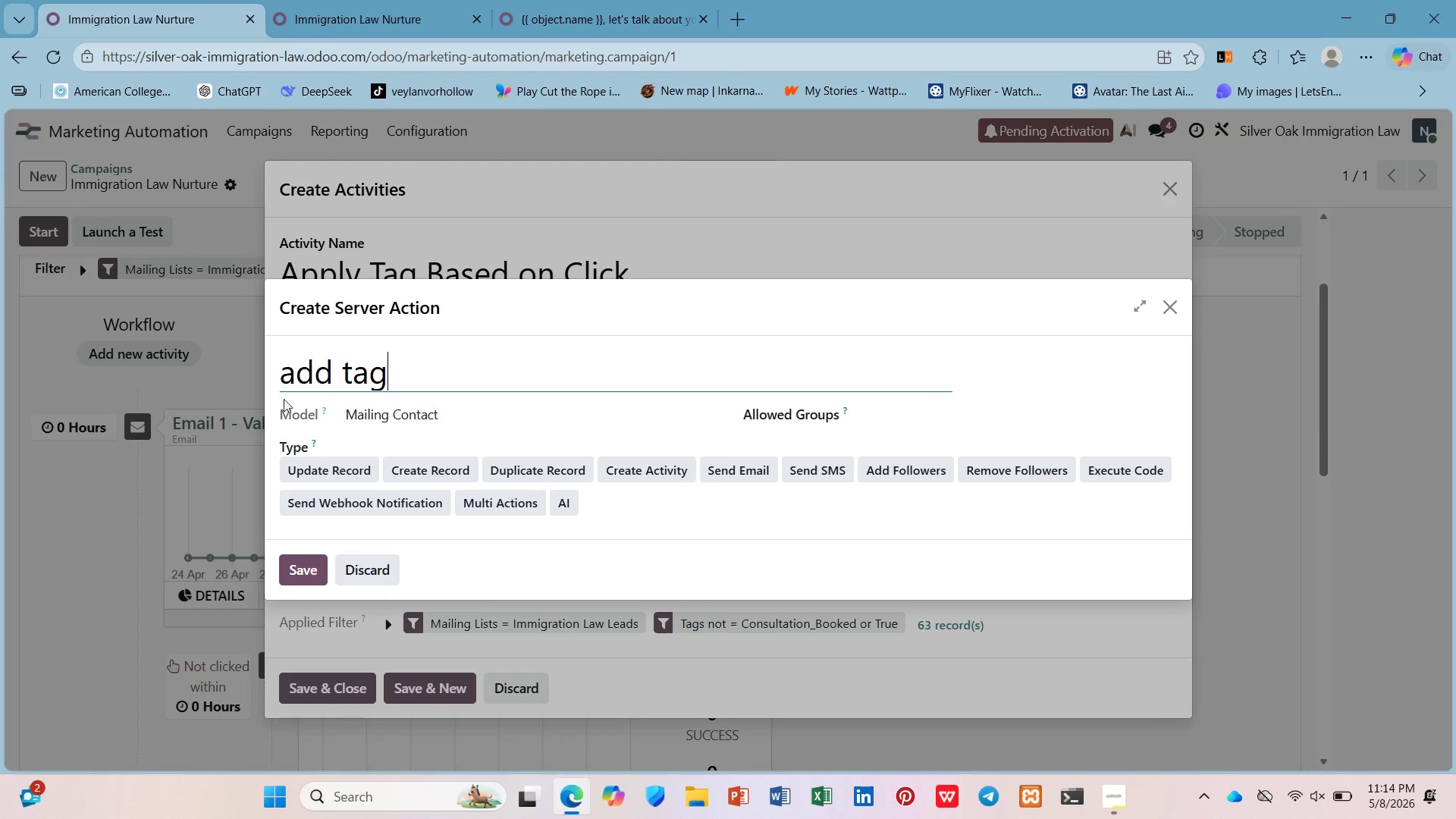 
left_click([293, 454])
 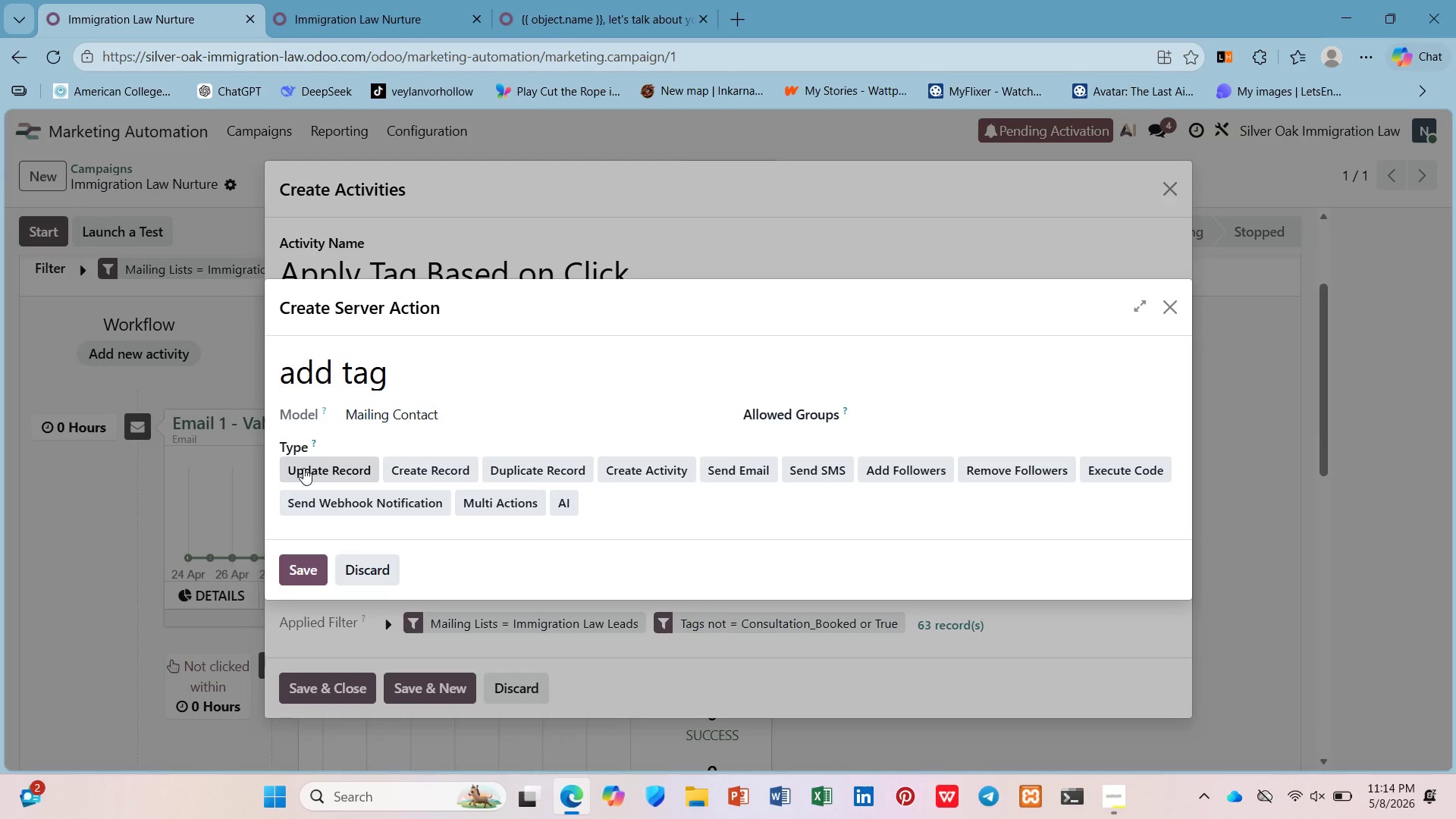 
left_click([303, 469])
 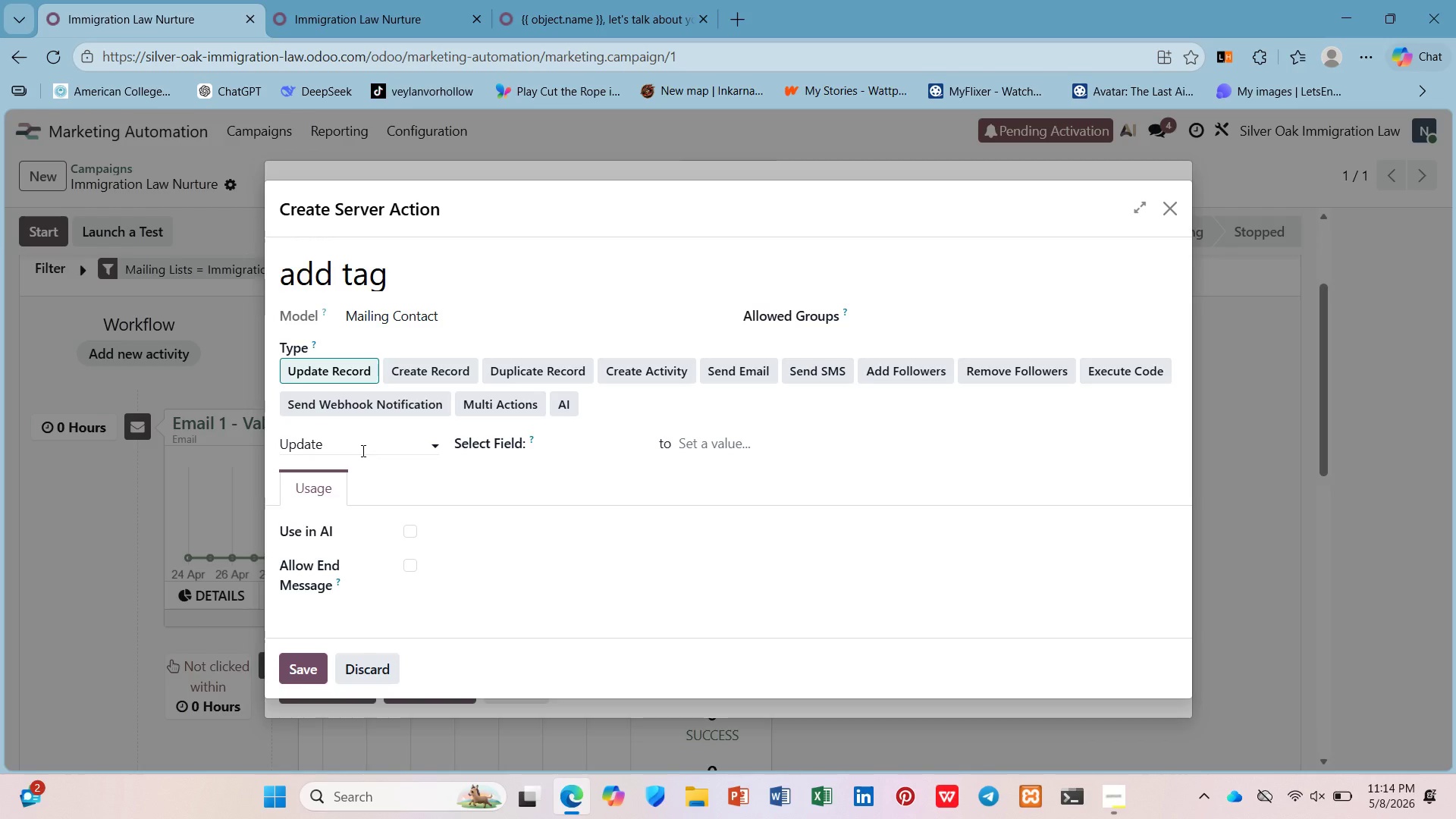 
wait(9.23)
 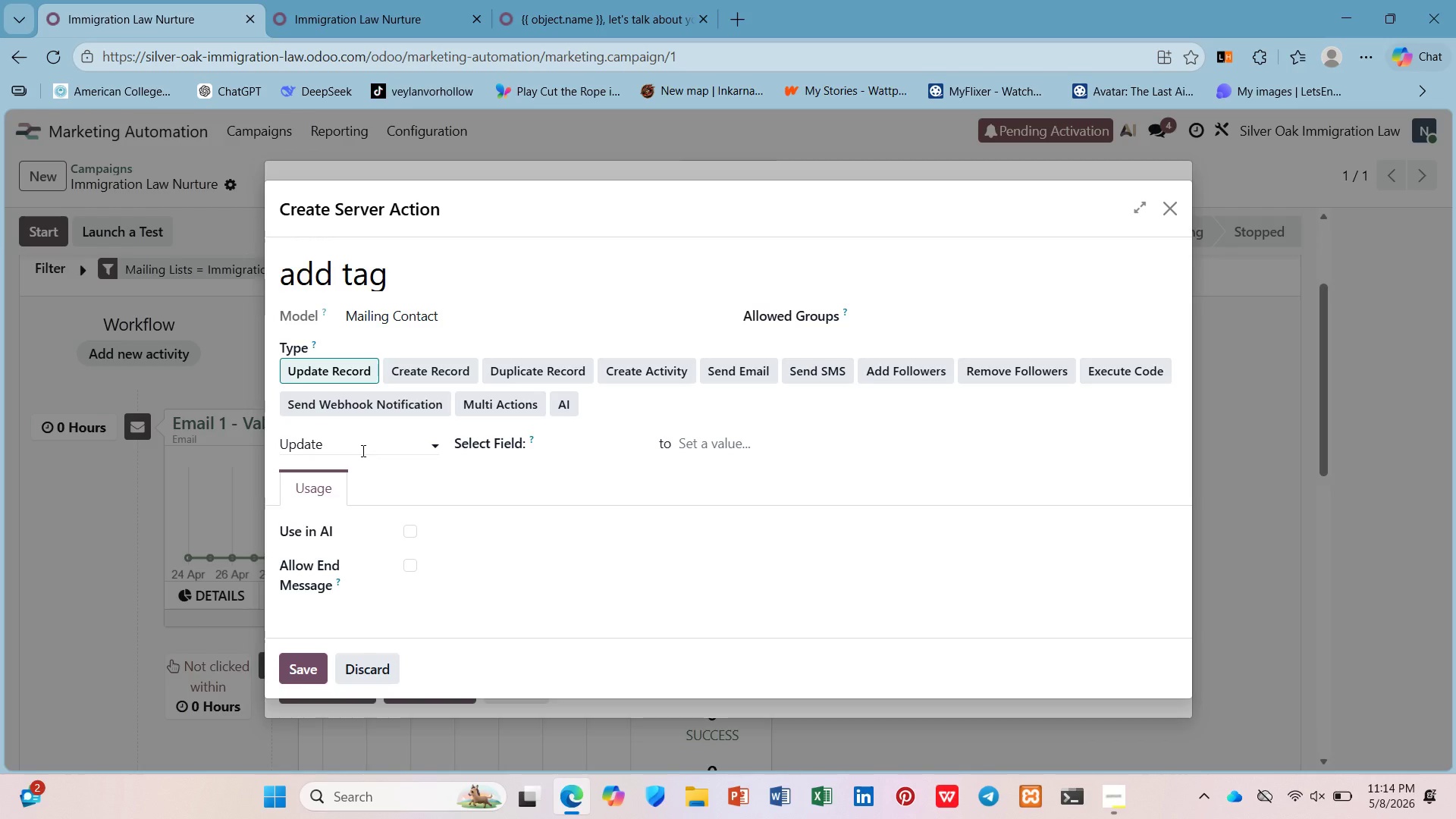 
mouse_move([448, 325])
 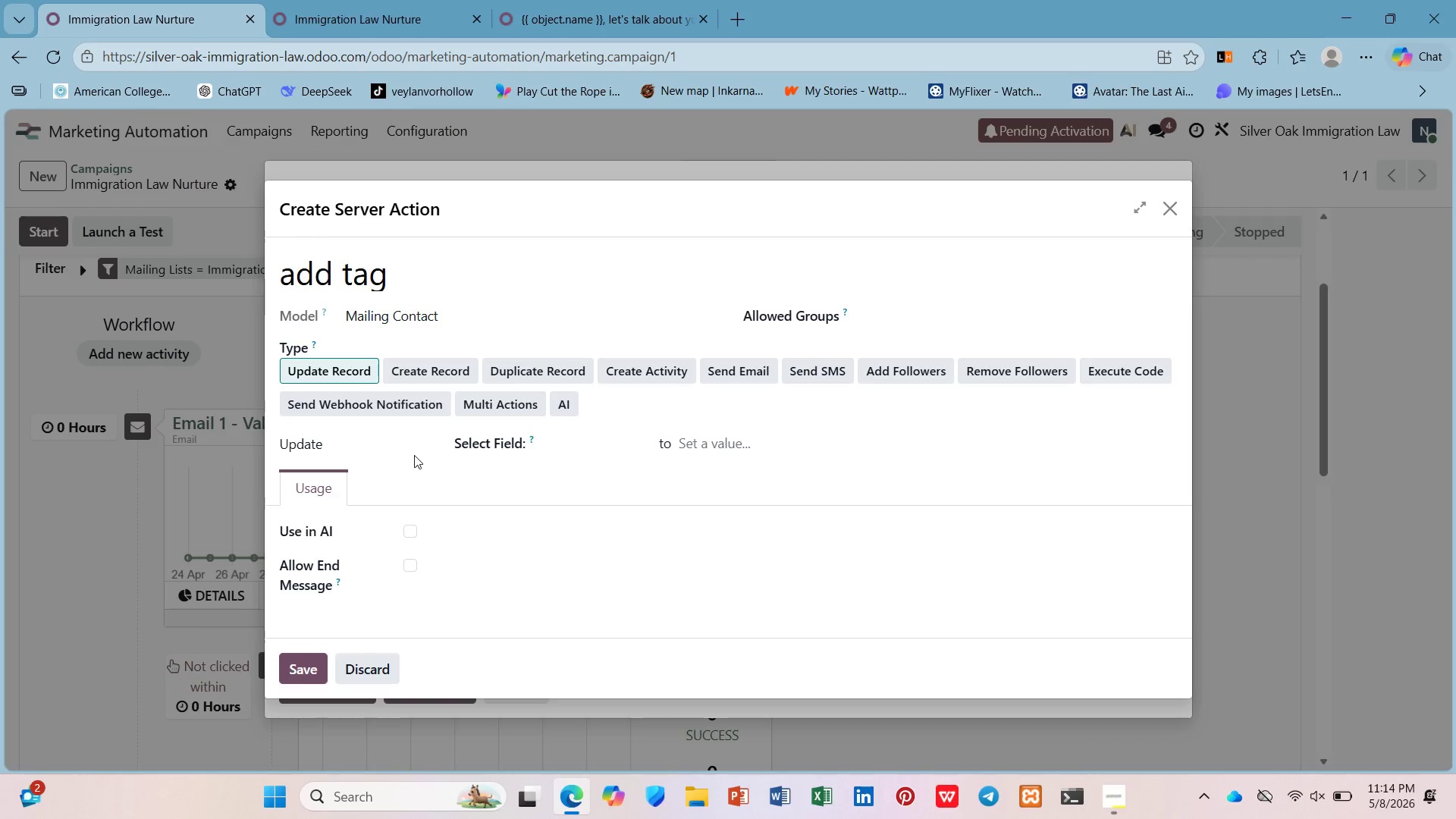 
left_click([416, 444])
 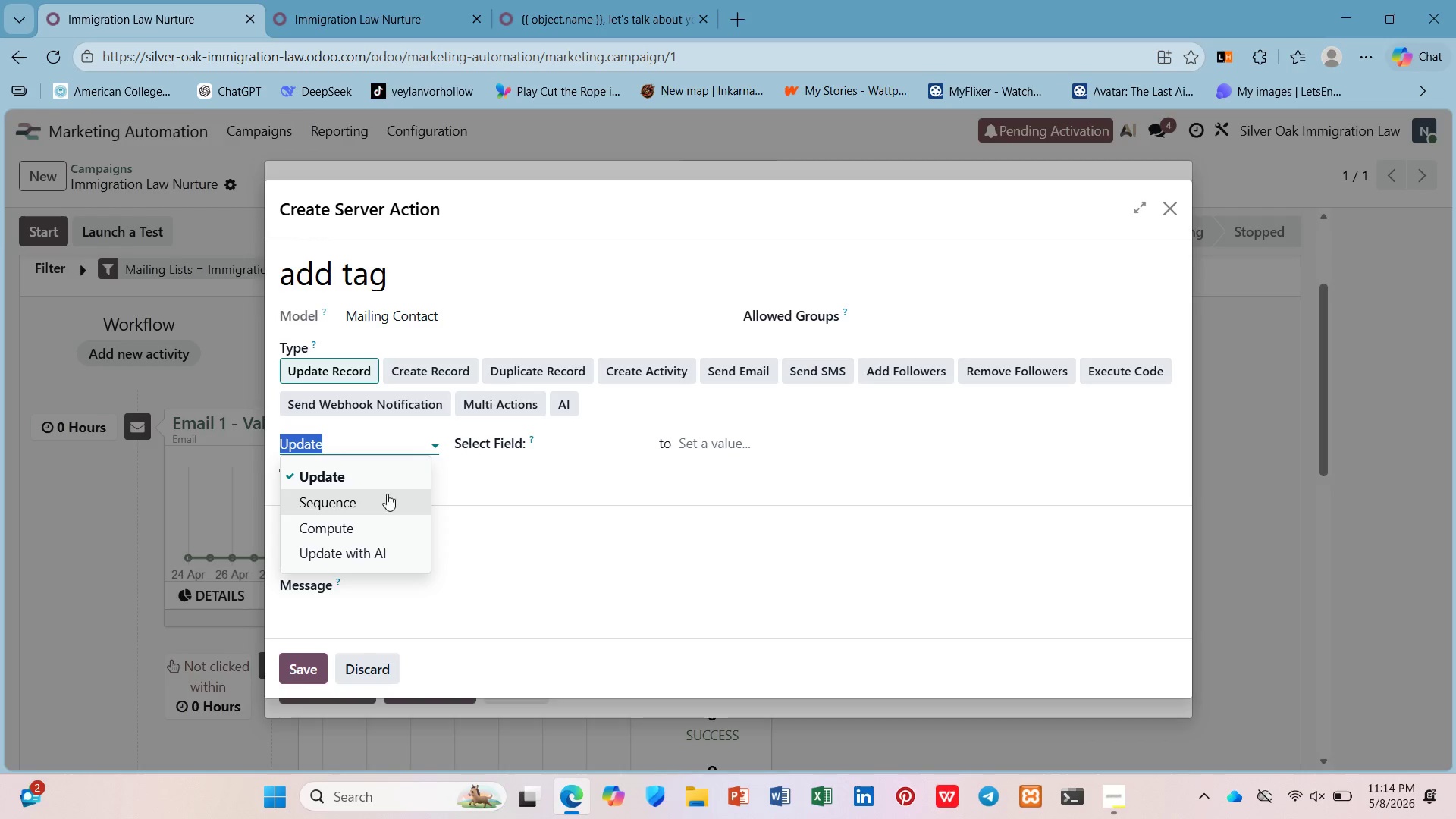 
wait(5.59)
 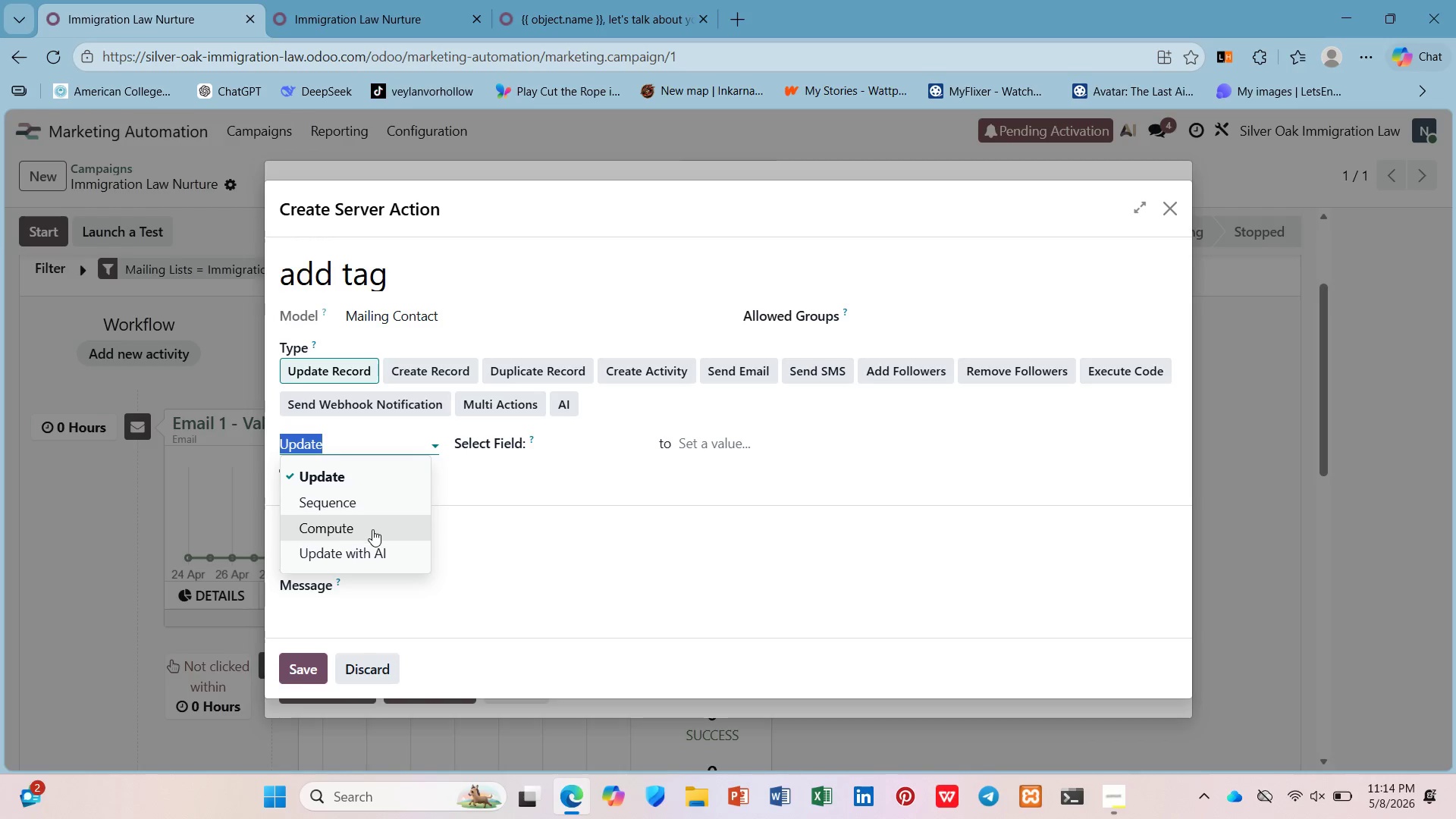 
left_click([602, 449])
 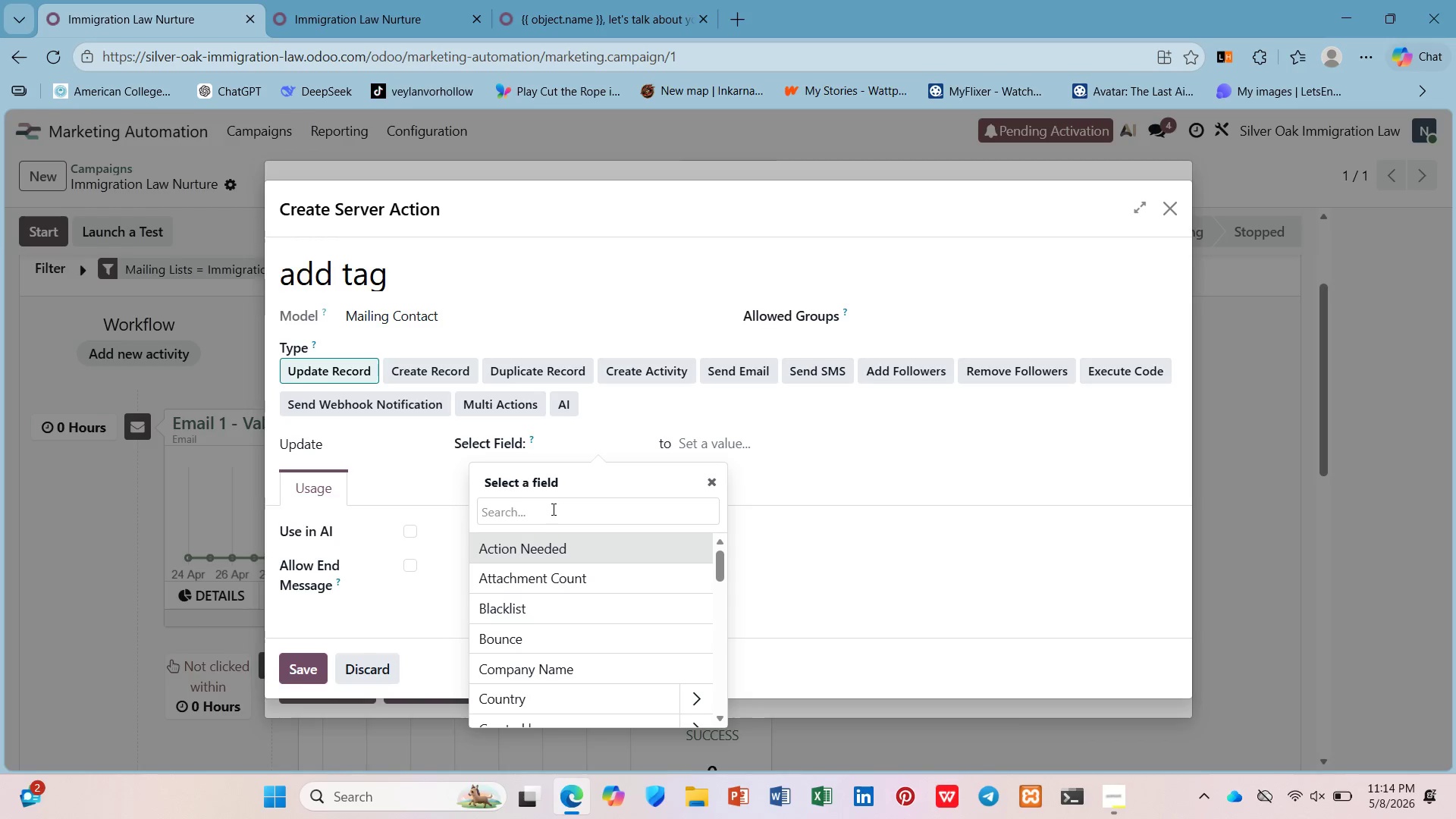 
wait(11.2)
 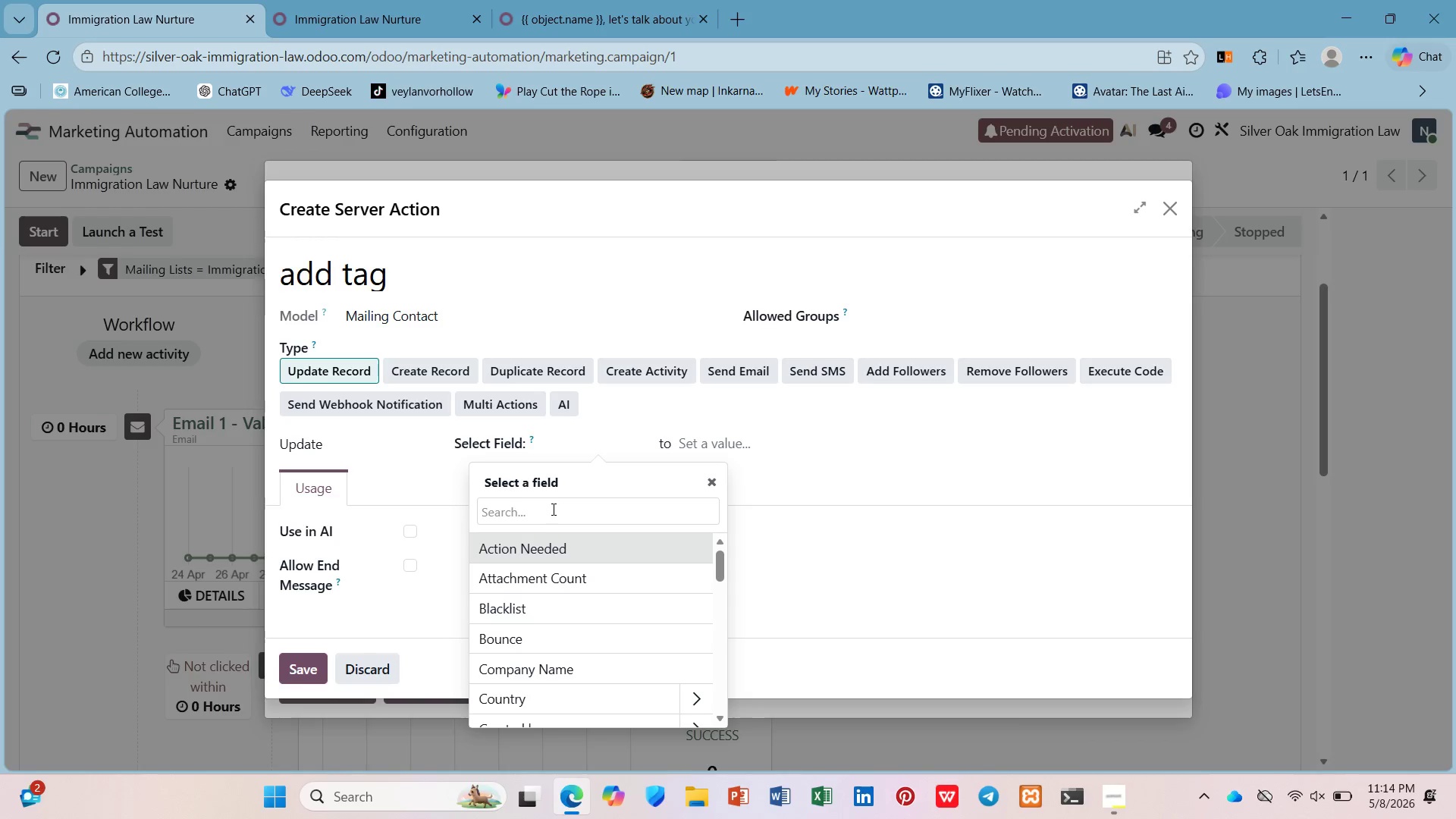 
scroll: coordinate [548, 576], scroll_direction: down, amount: 1.0
 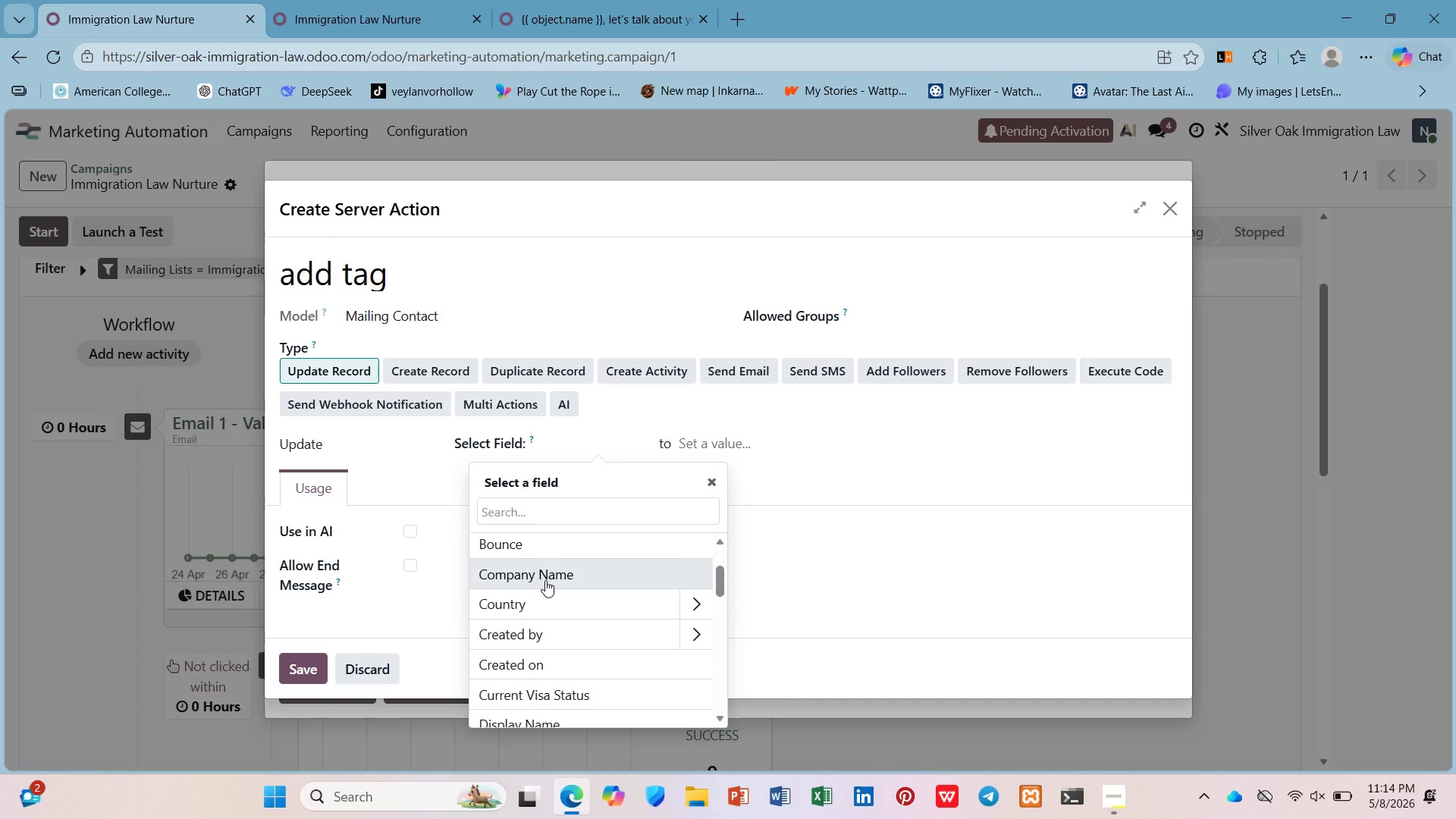 
scroll: coordinate [545, 580], scroll_direction: up, amount: 1.0
 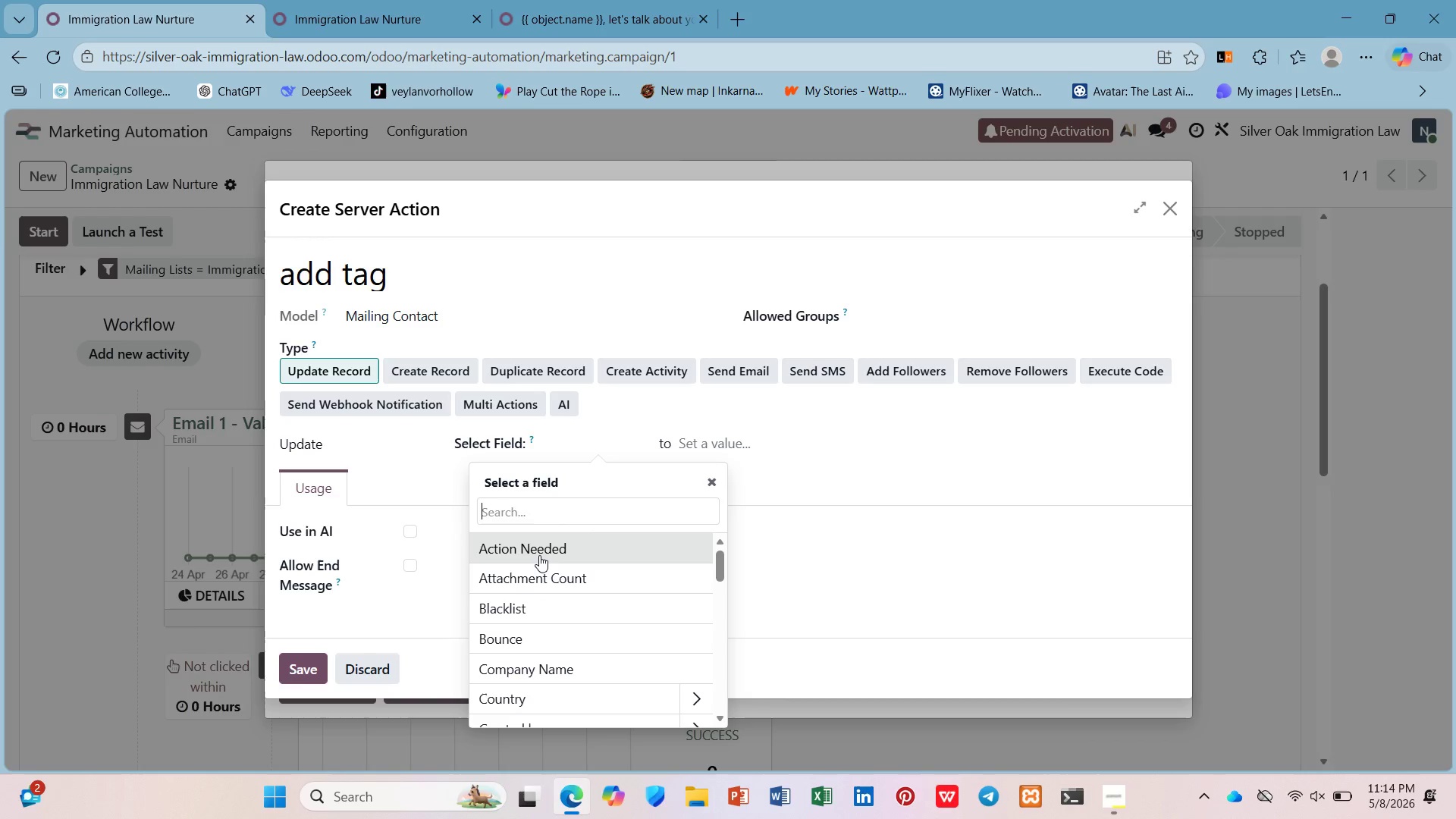 
type(tag)
 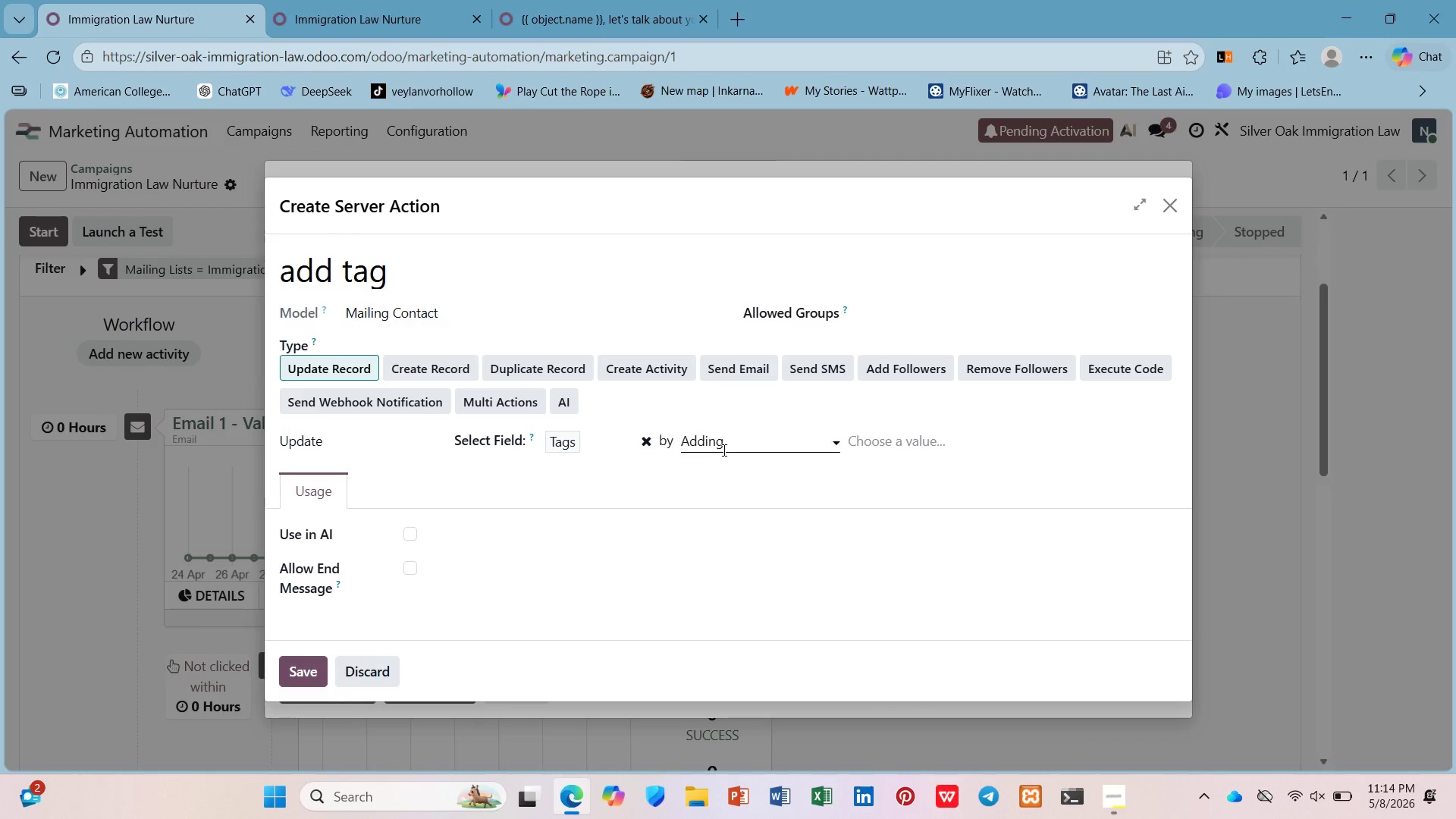 
left_click([777, 433])
 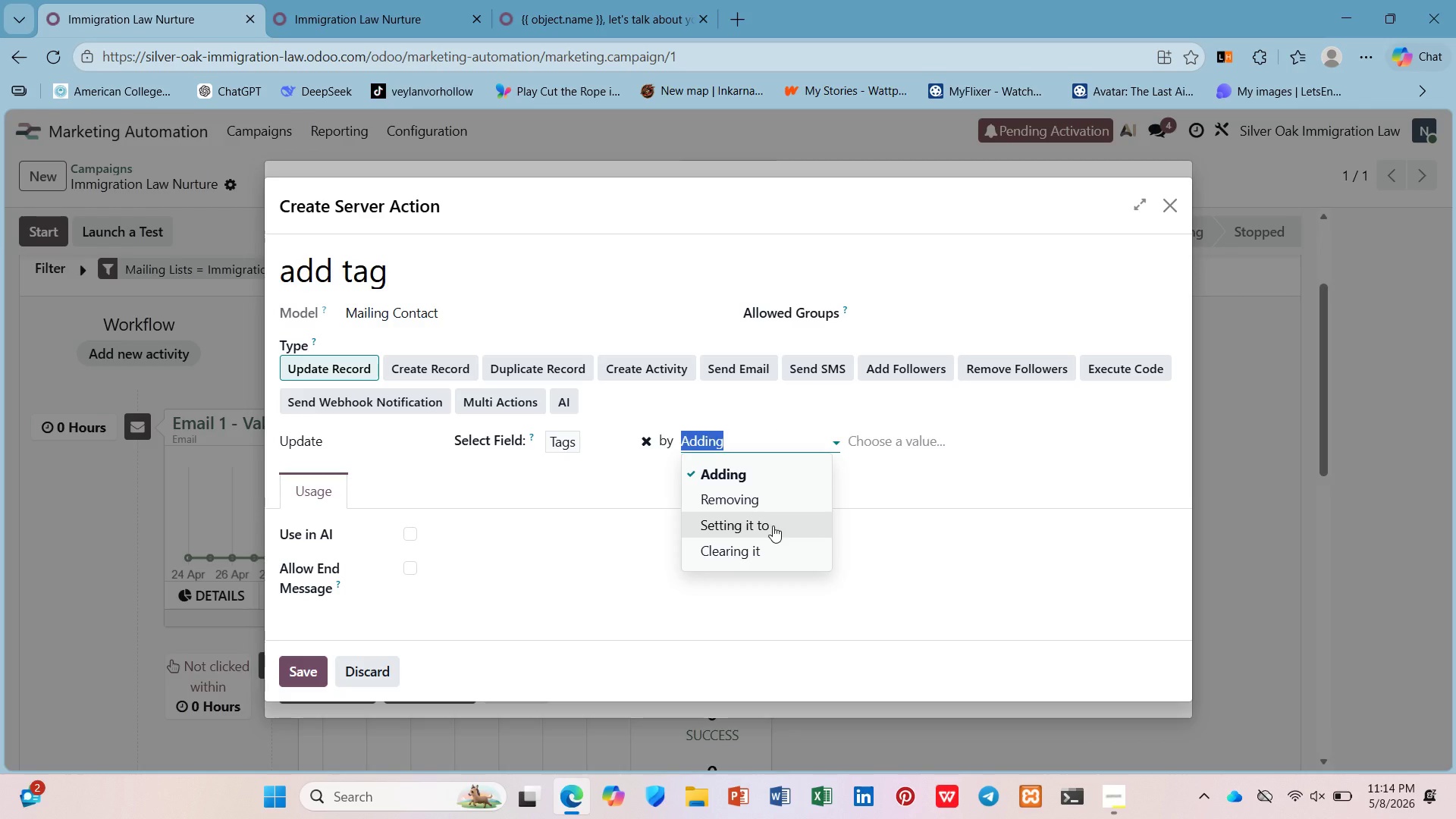 
left_click([773, 526])
 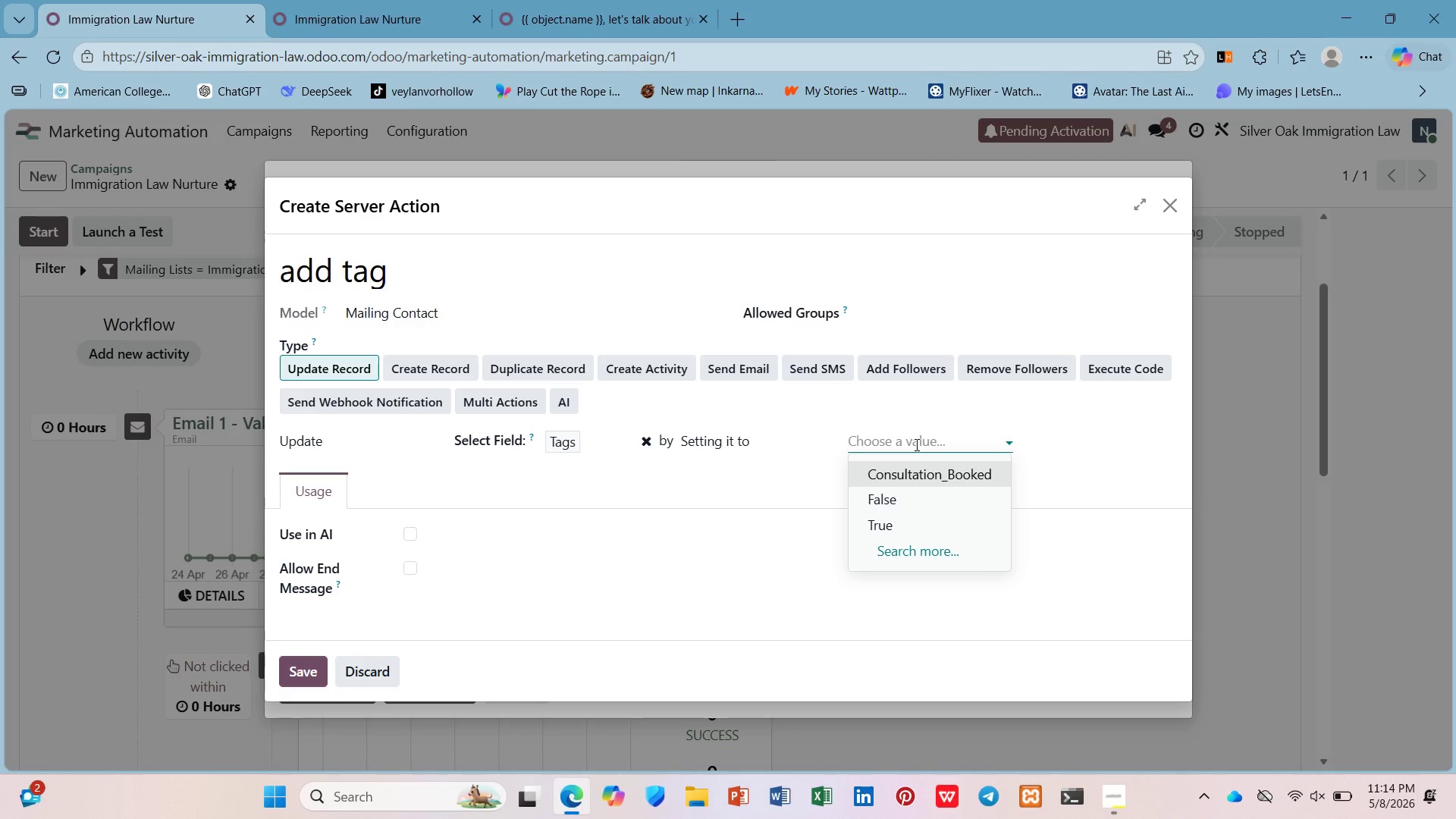 
type(en)
key(Backspace)
key(Backspace)
 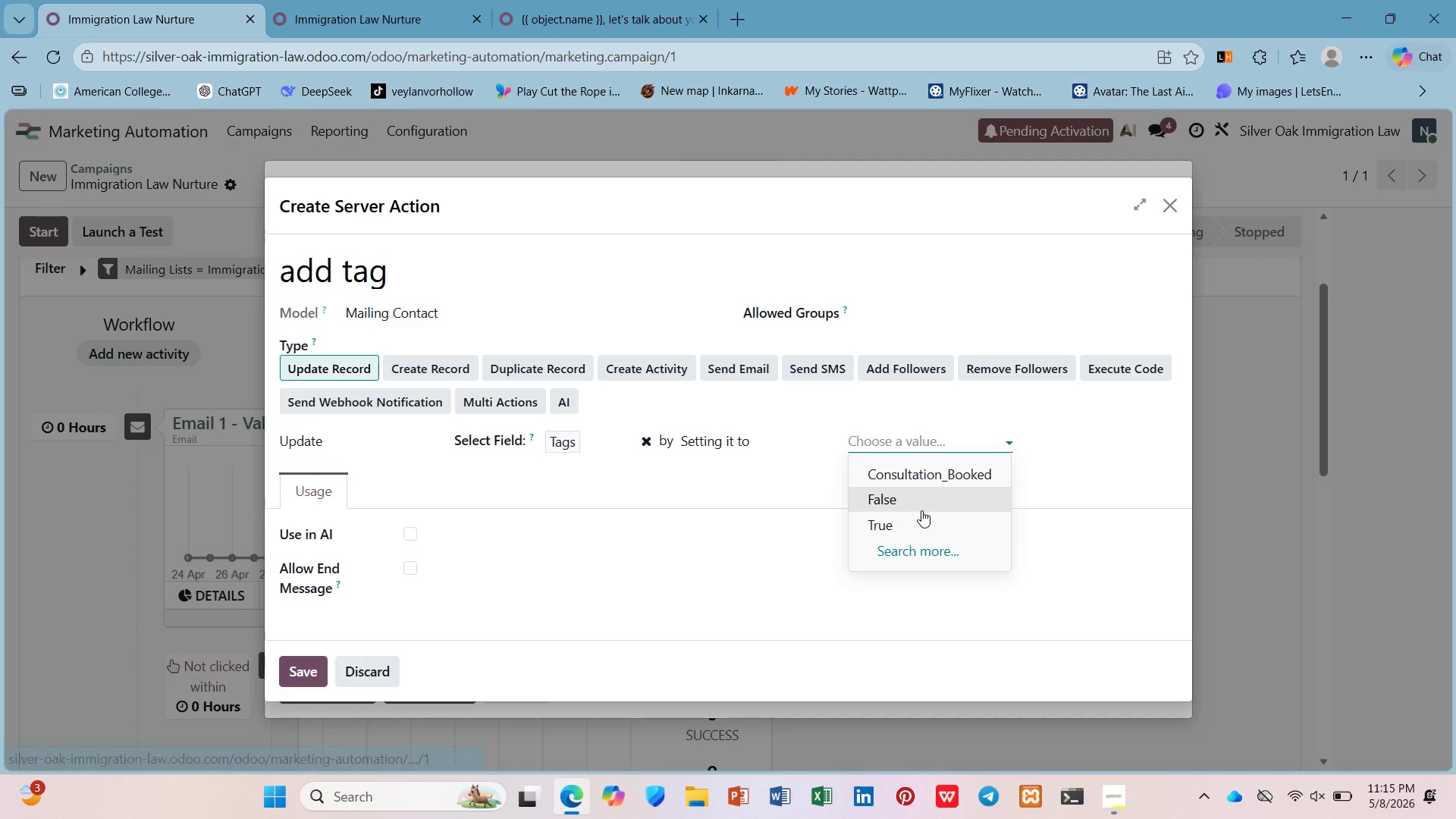 
left_click([923, 520])
 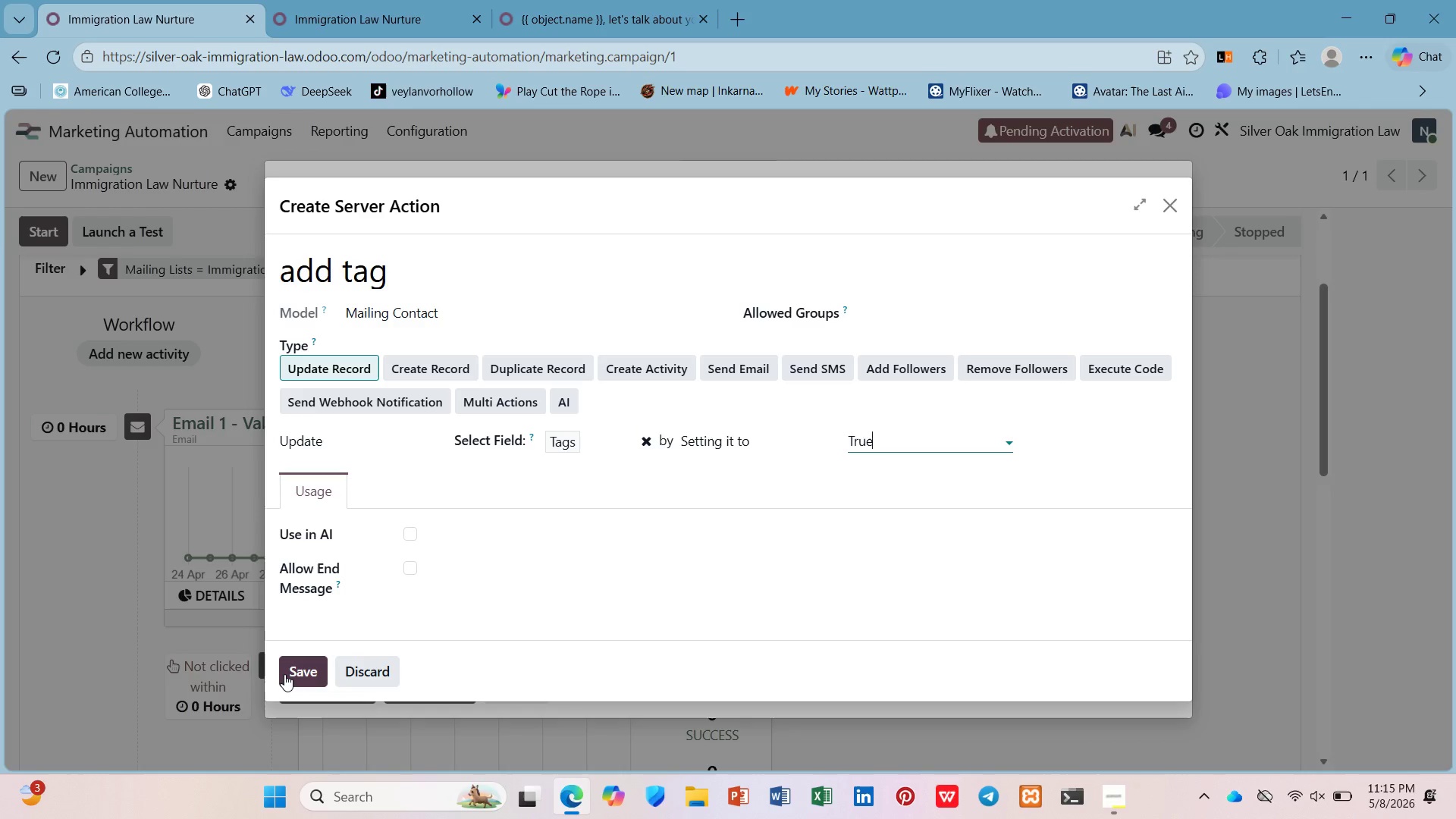 
wait(15.36)
 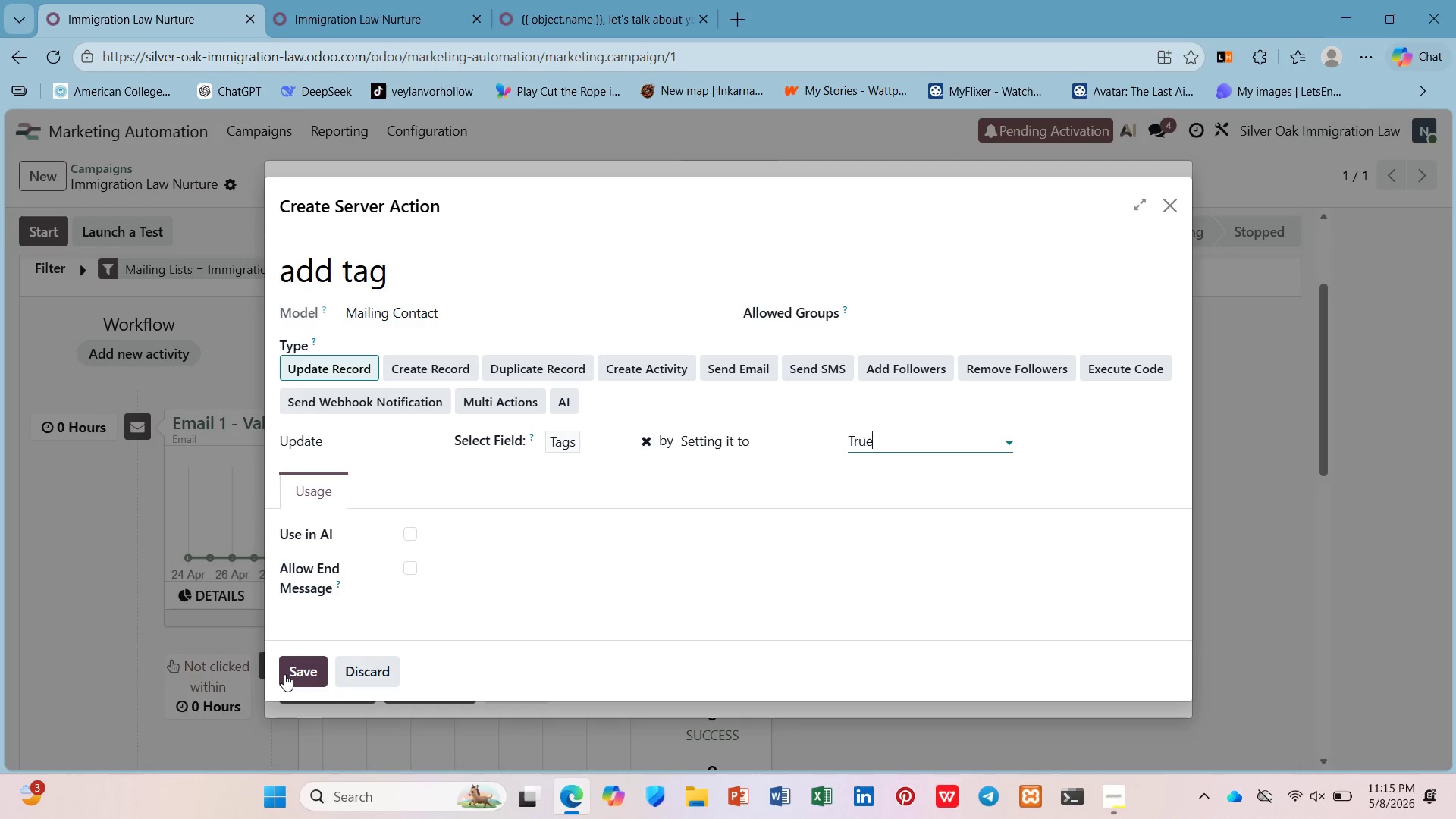 
left_click([284, 674])
 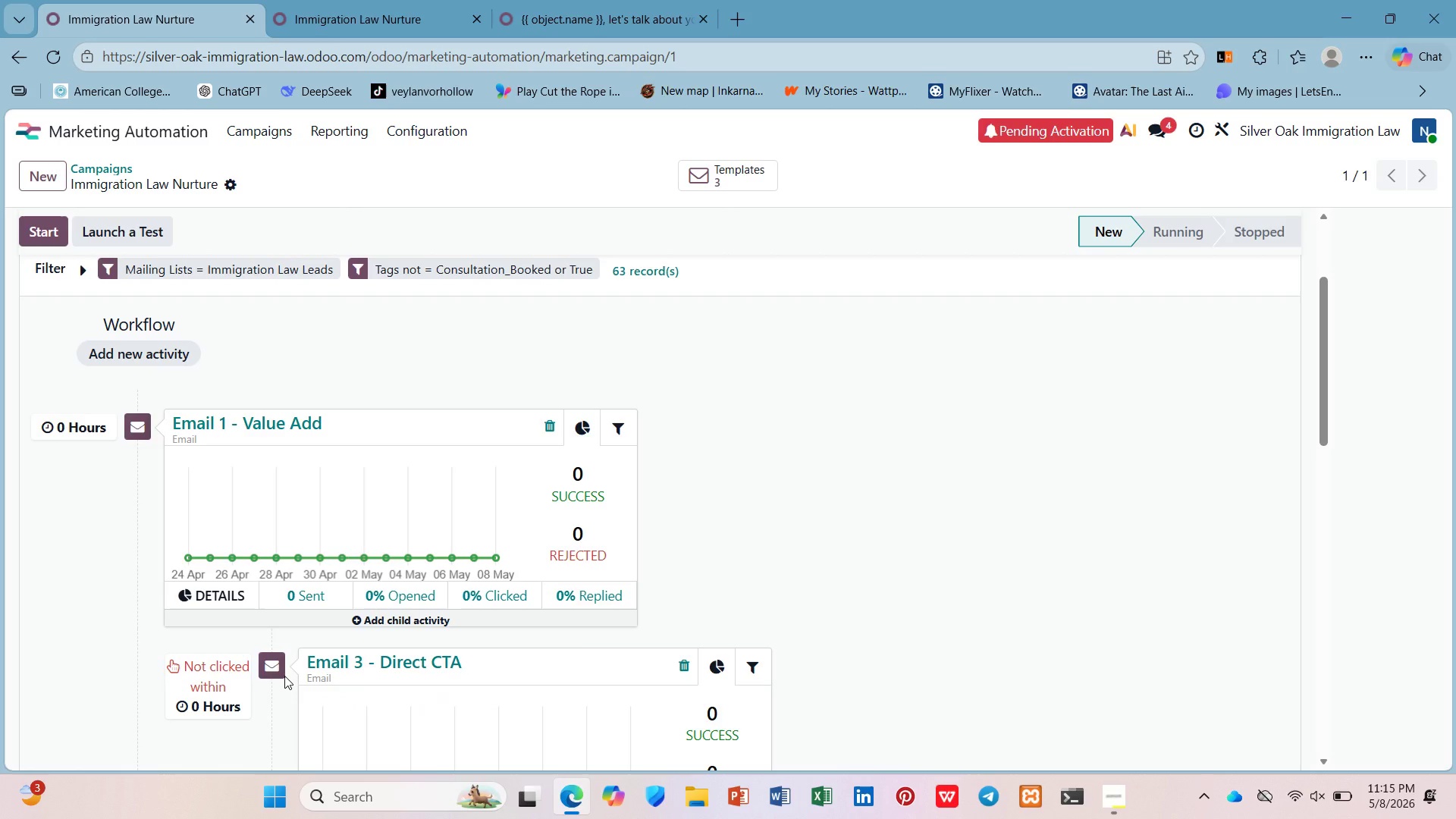 
wait(5.5)
 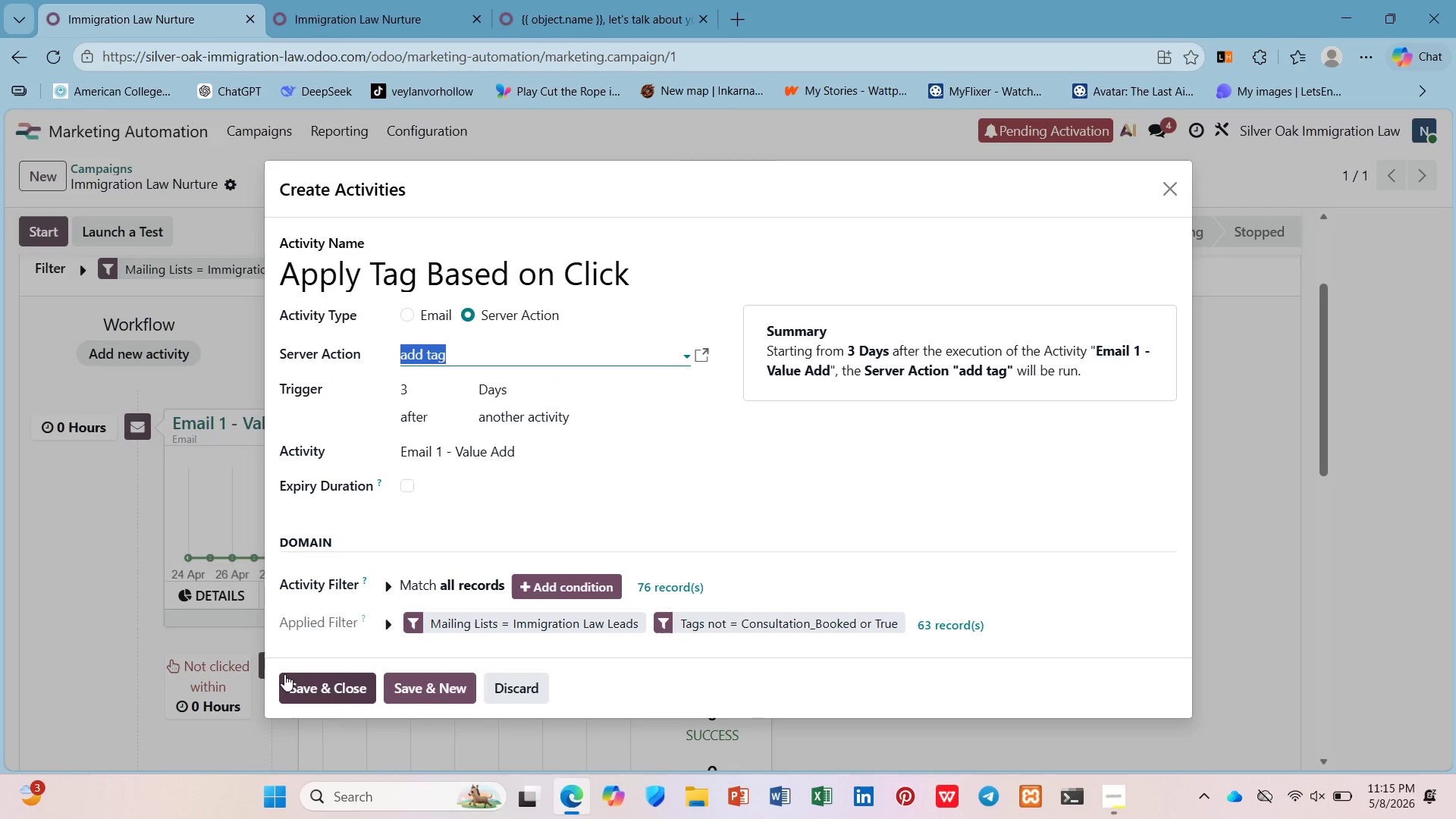 
scroll: coordinate [284, 676], scroll_direction: down, amount: 6.0
 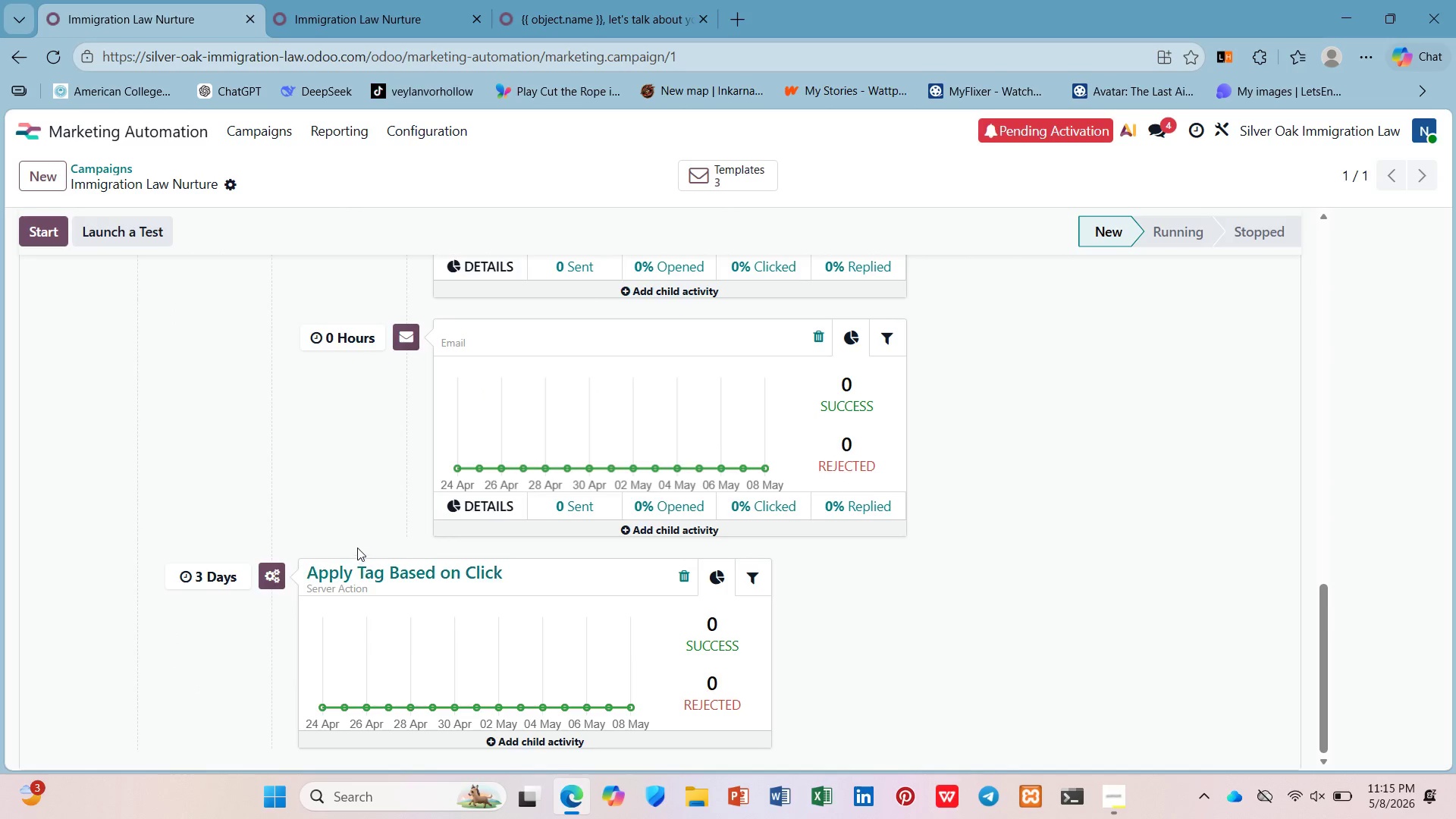 
scroll: coordinate [358, 576], scroll_direction: up, amount: 10.0
 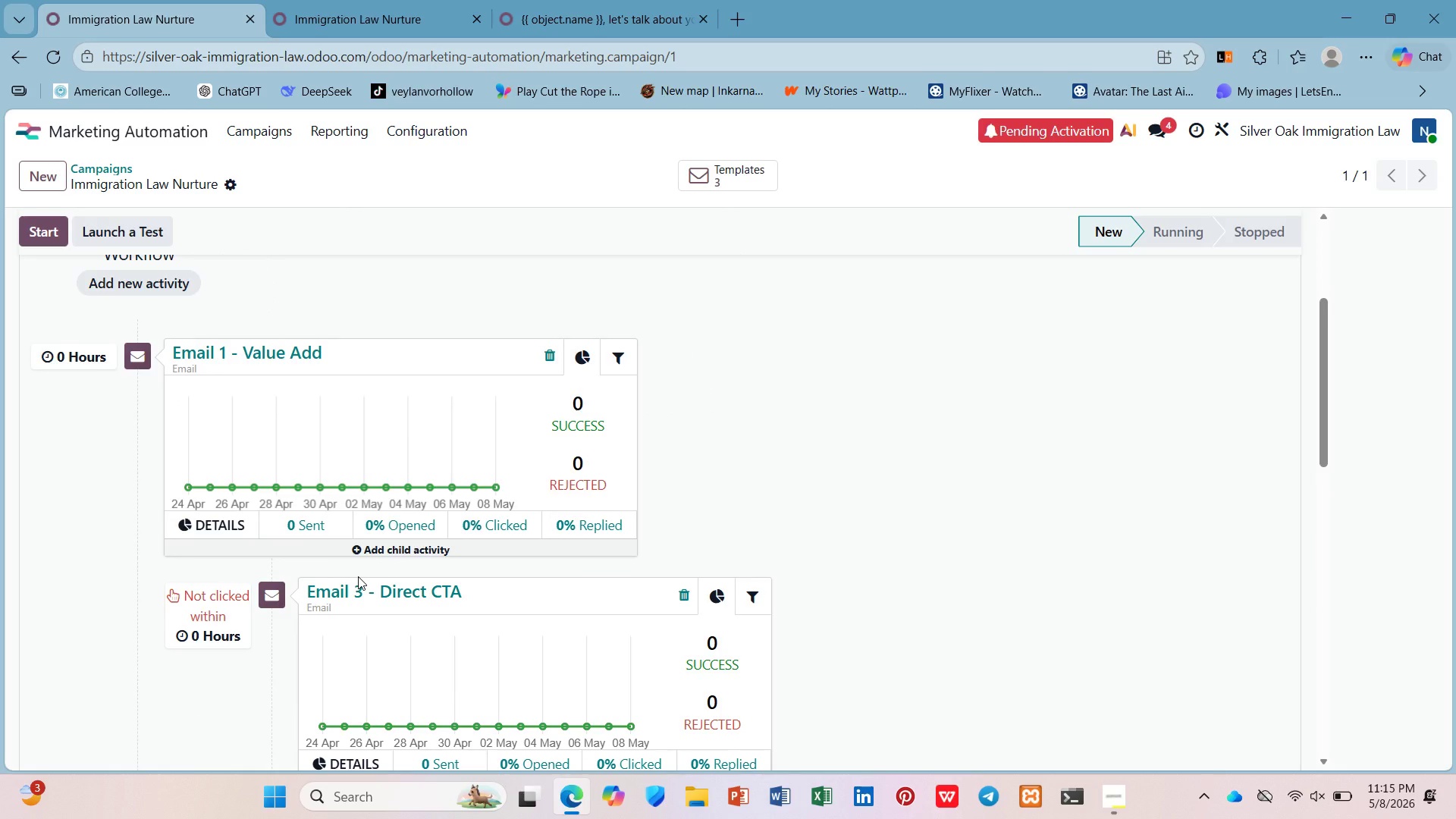 
scroll: coordinate [358, 576], scroll_direction: down, amount: 5.0
 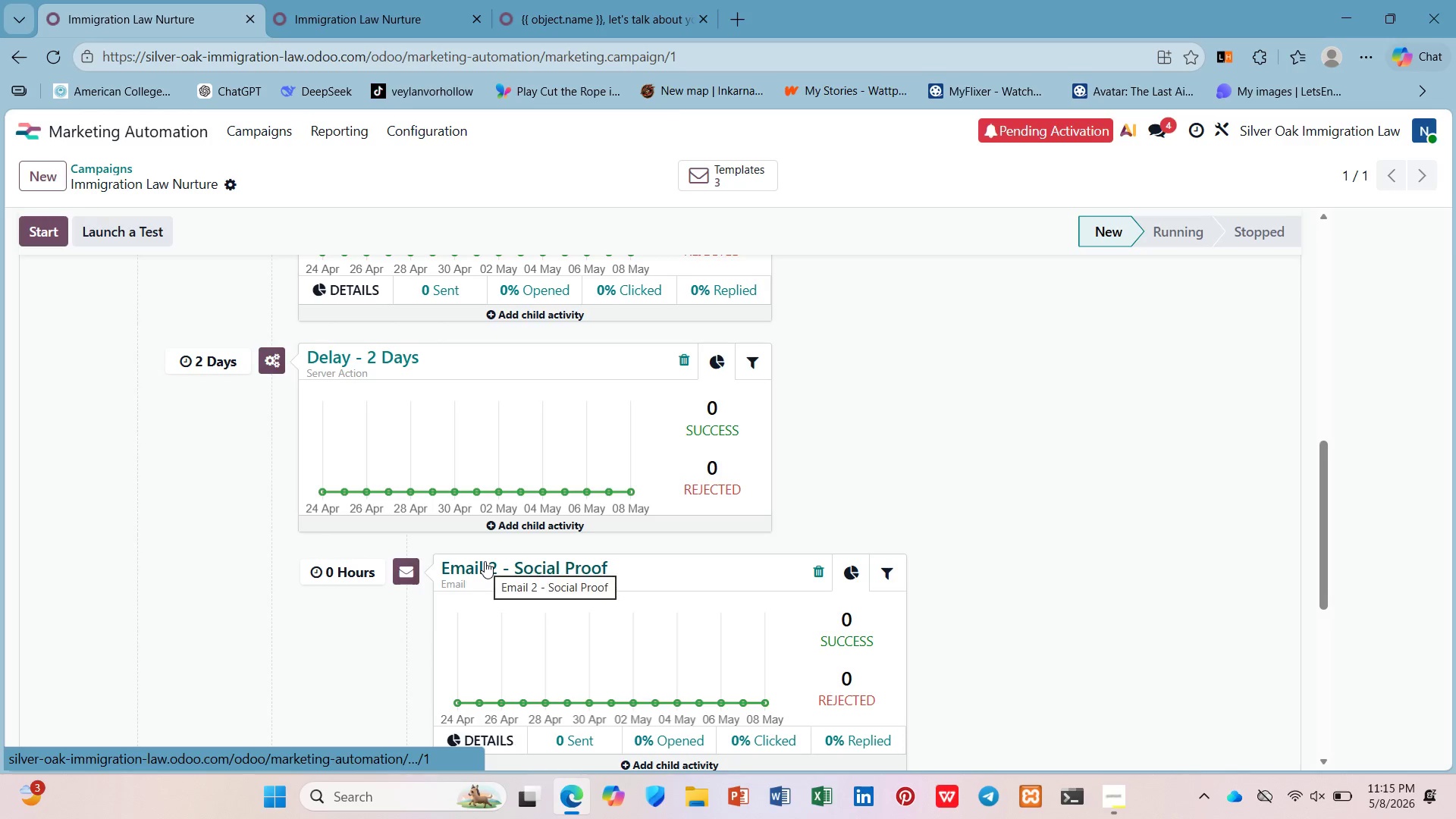 
left_click([484, 561])
 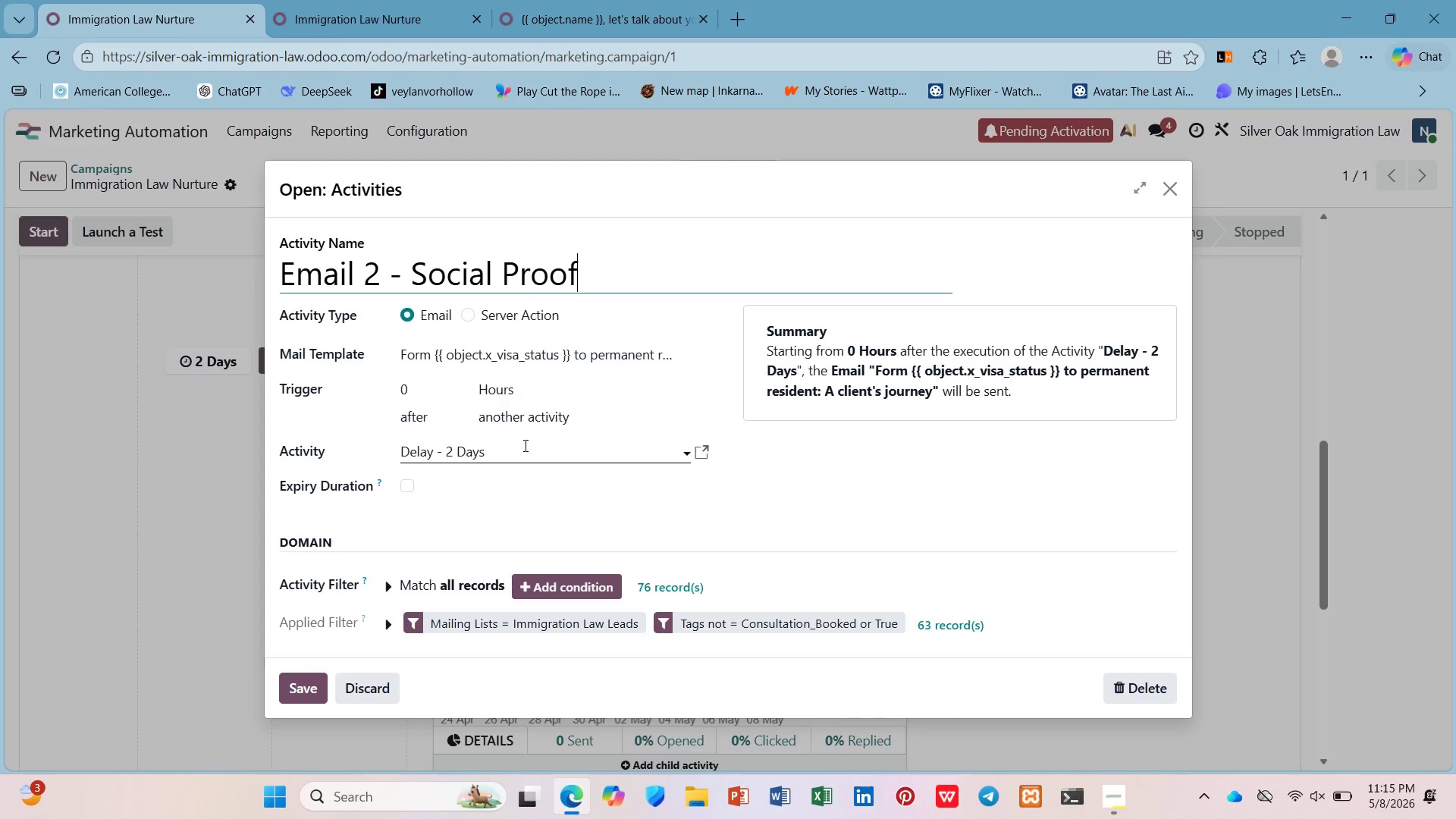 
wait(8.61)
 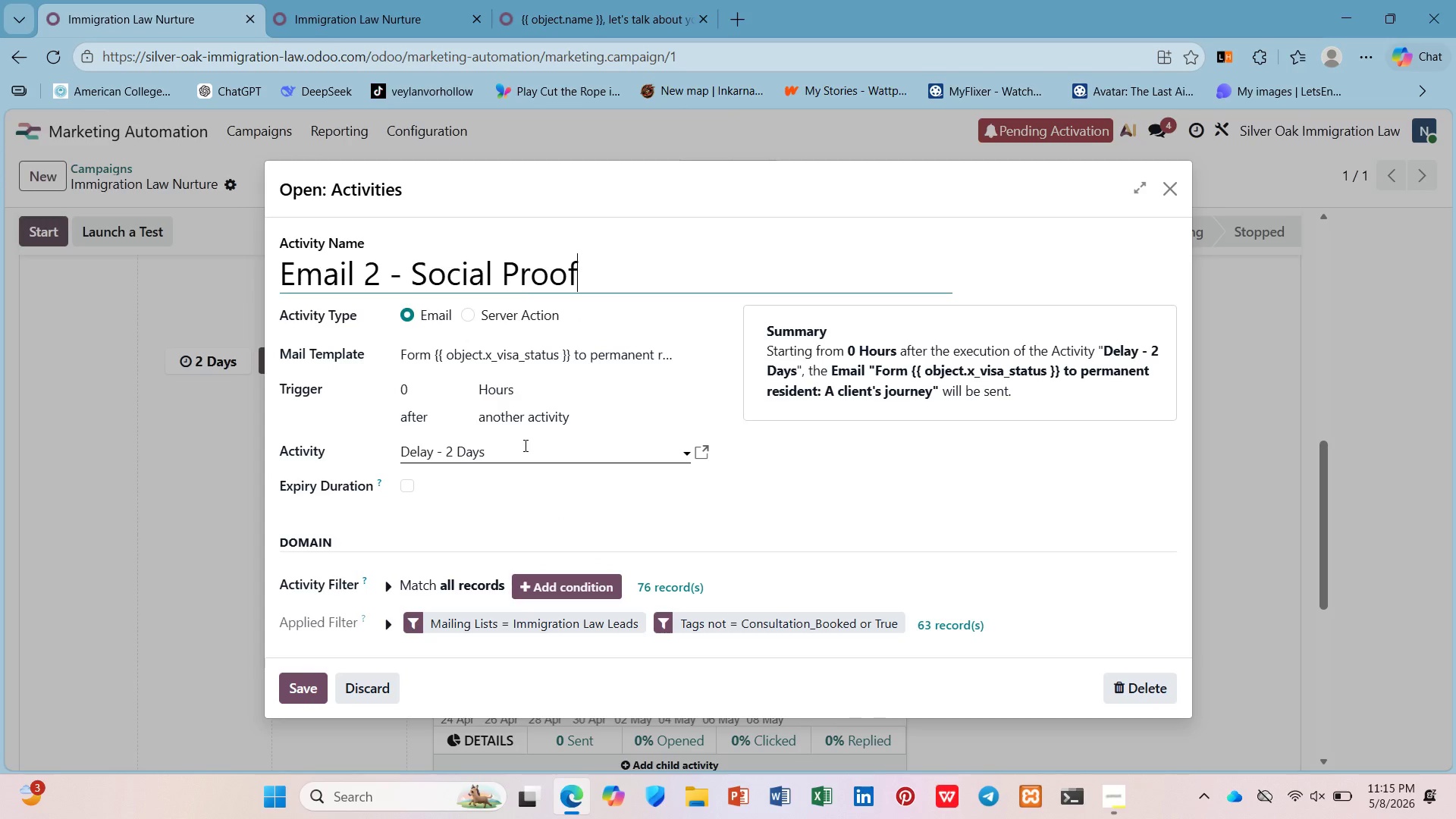 
left_click([507, 418])
 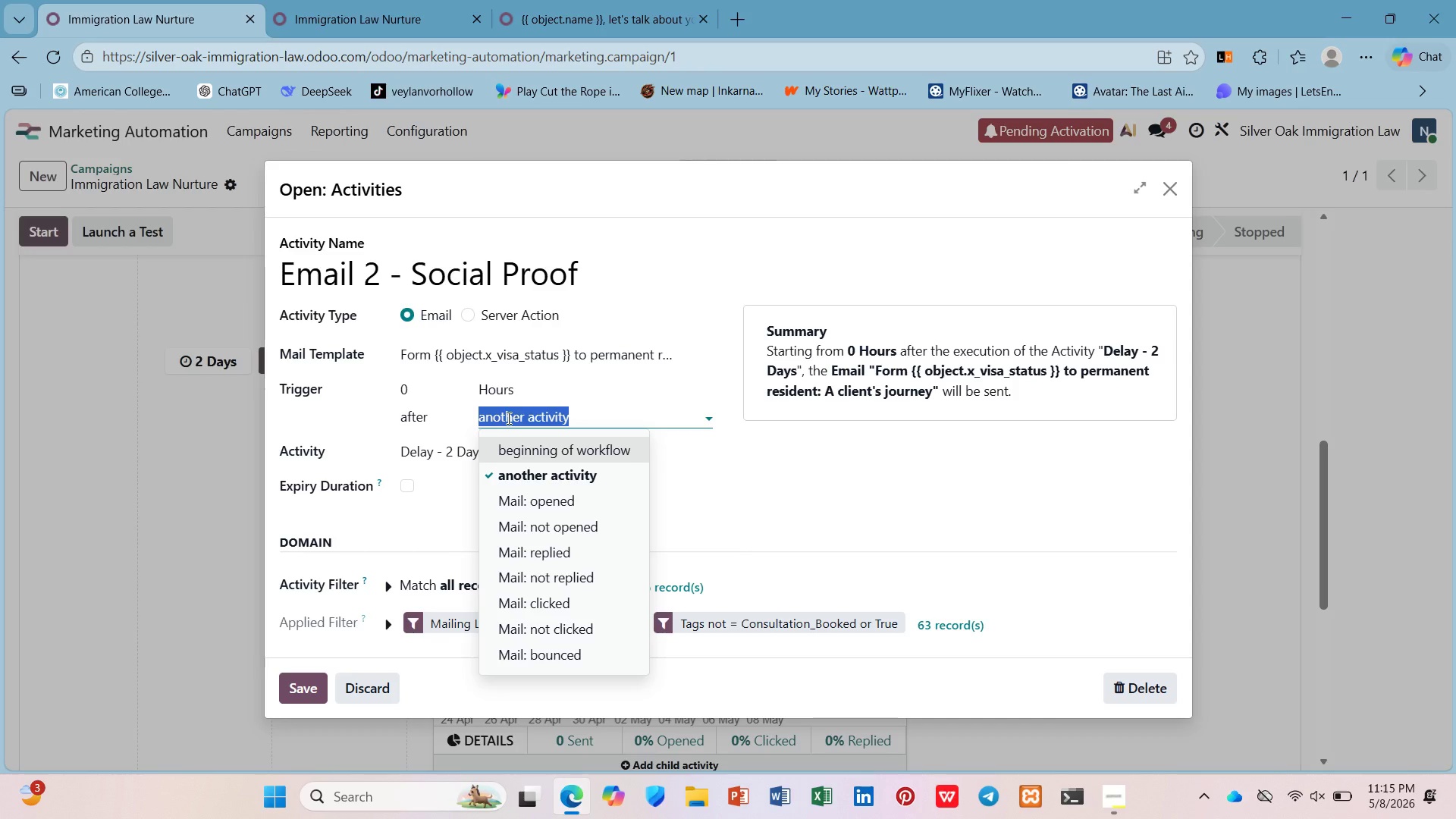 
left_click_drag(start_coordinate=[507, 418], to_coordinate=[504, 424])
 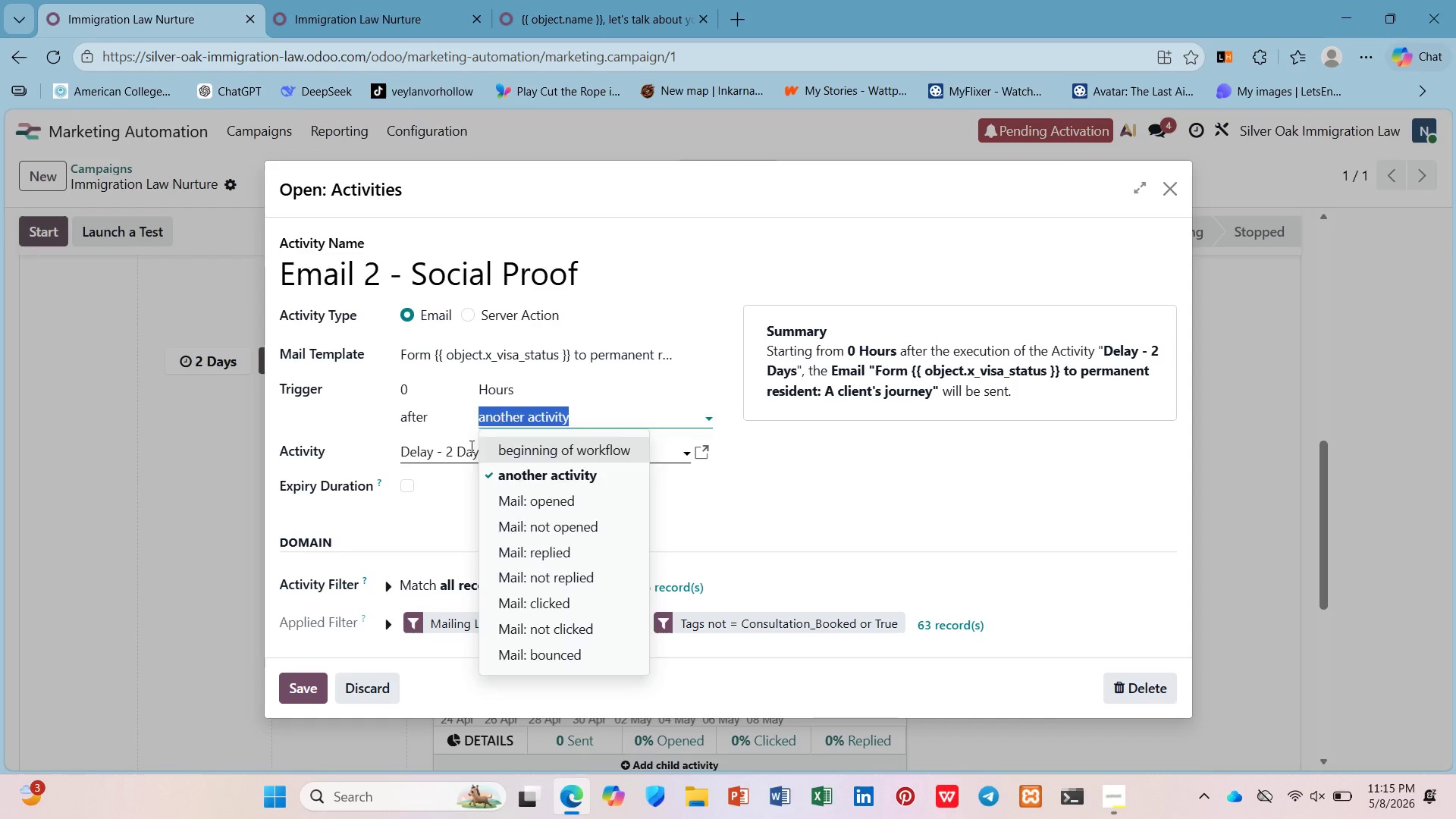 
left_click([470, 446])
 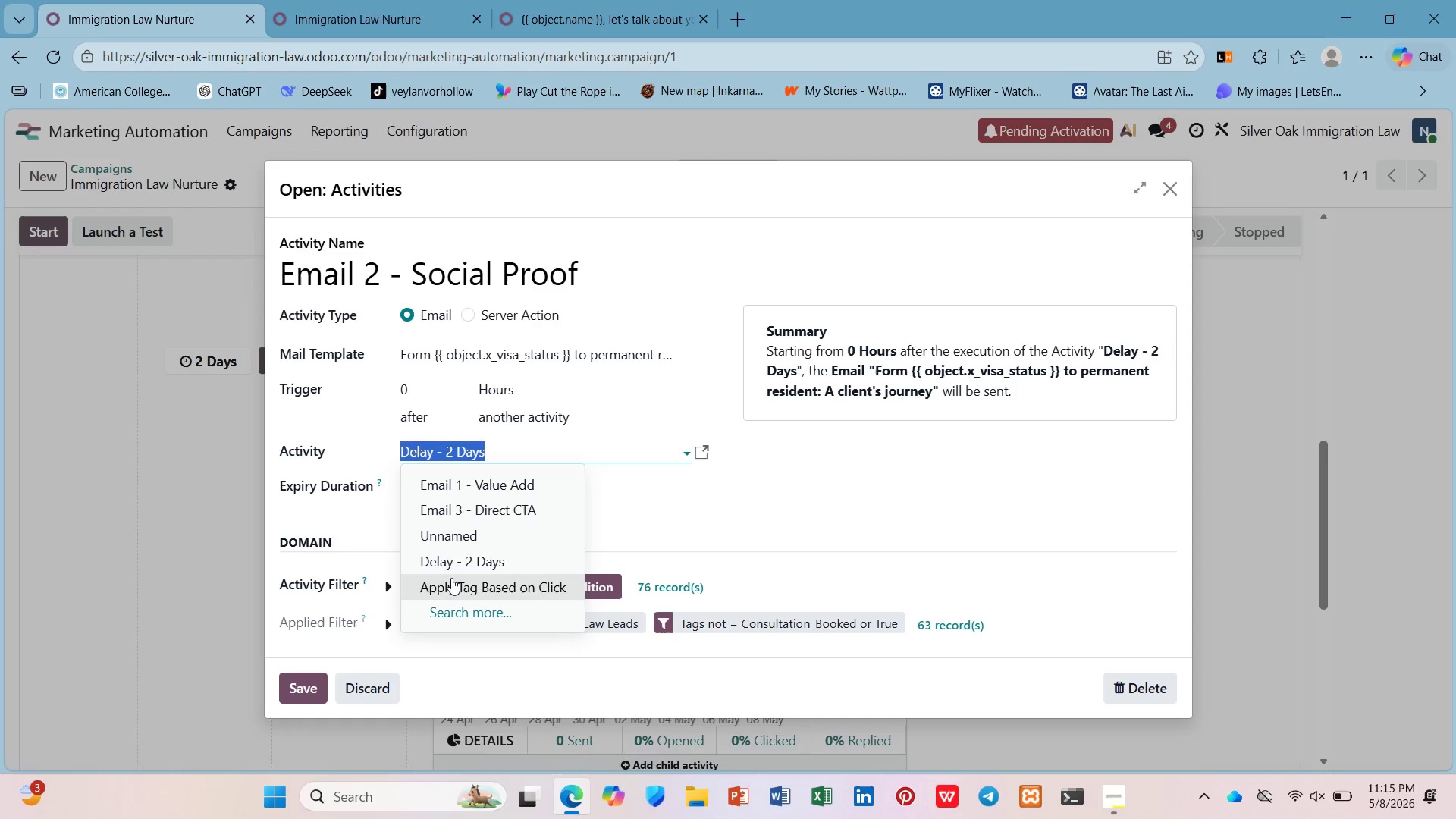 
left_click([451, 578])
 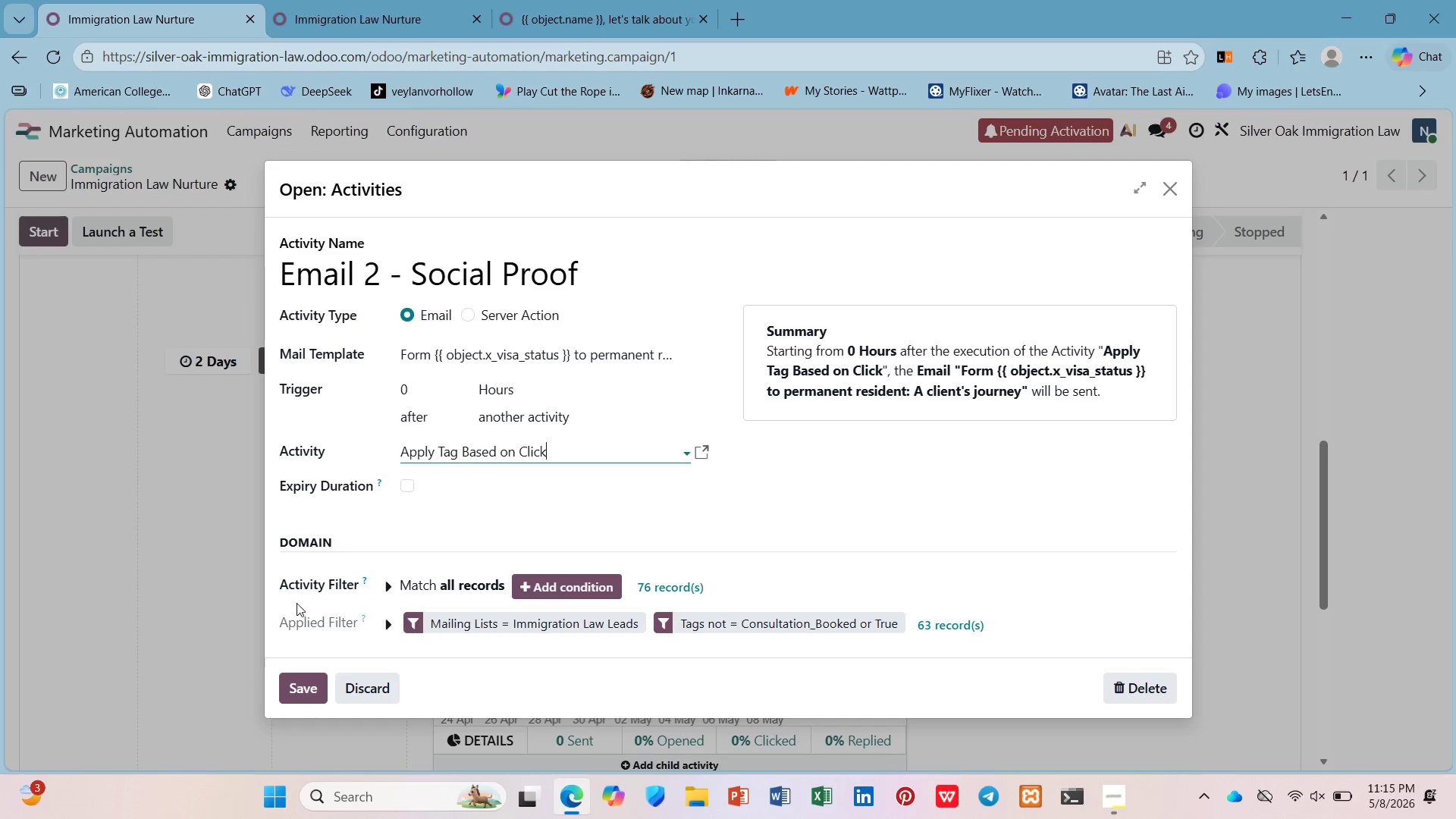 
mouse_move([393, 765])
 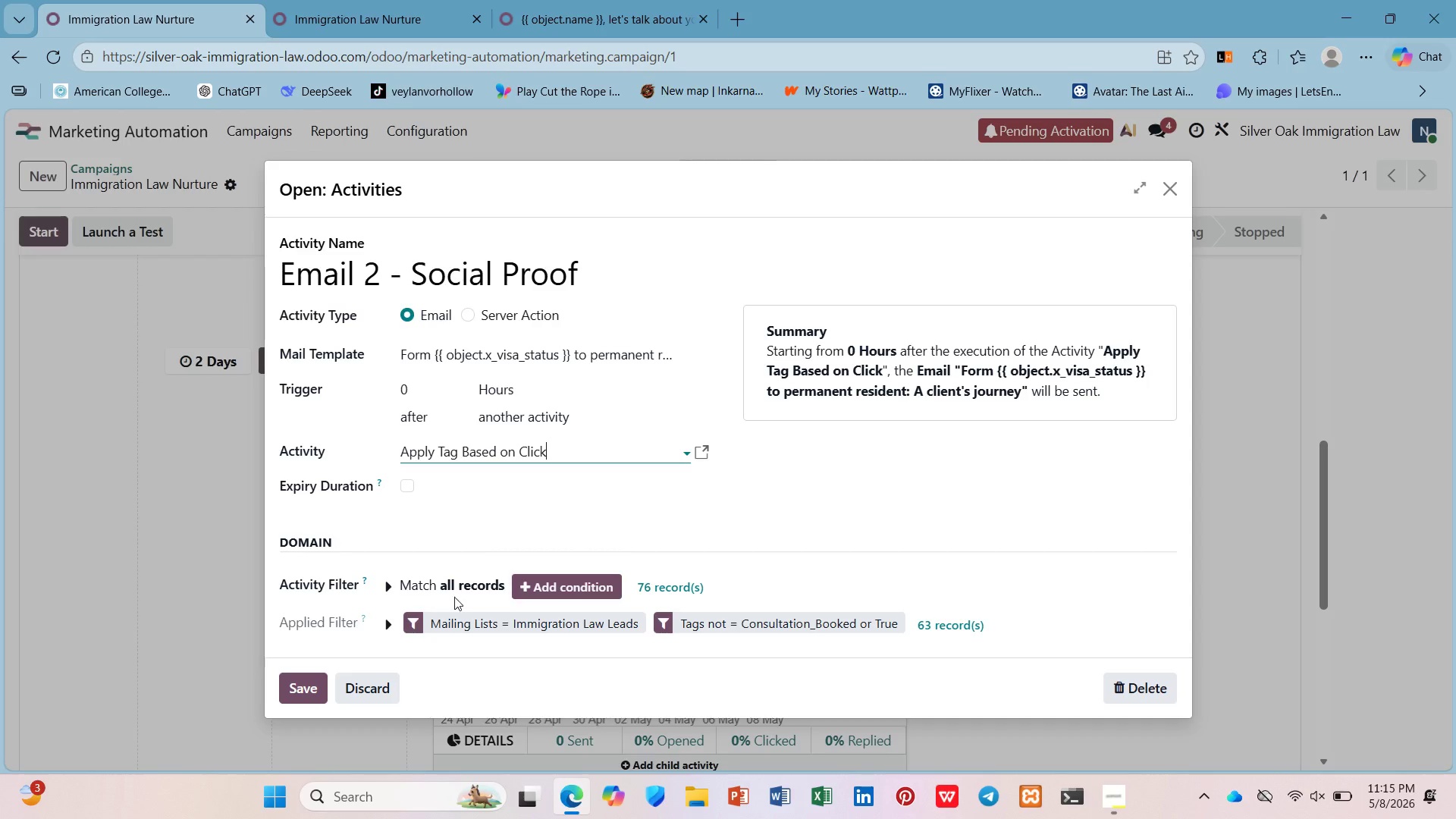 
left_click([532, 585])
 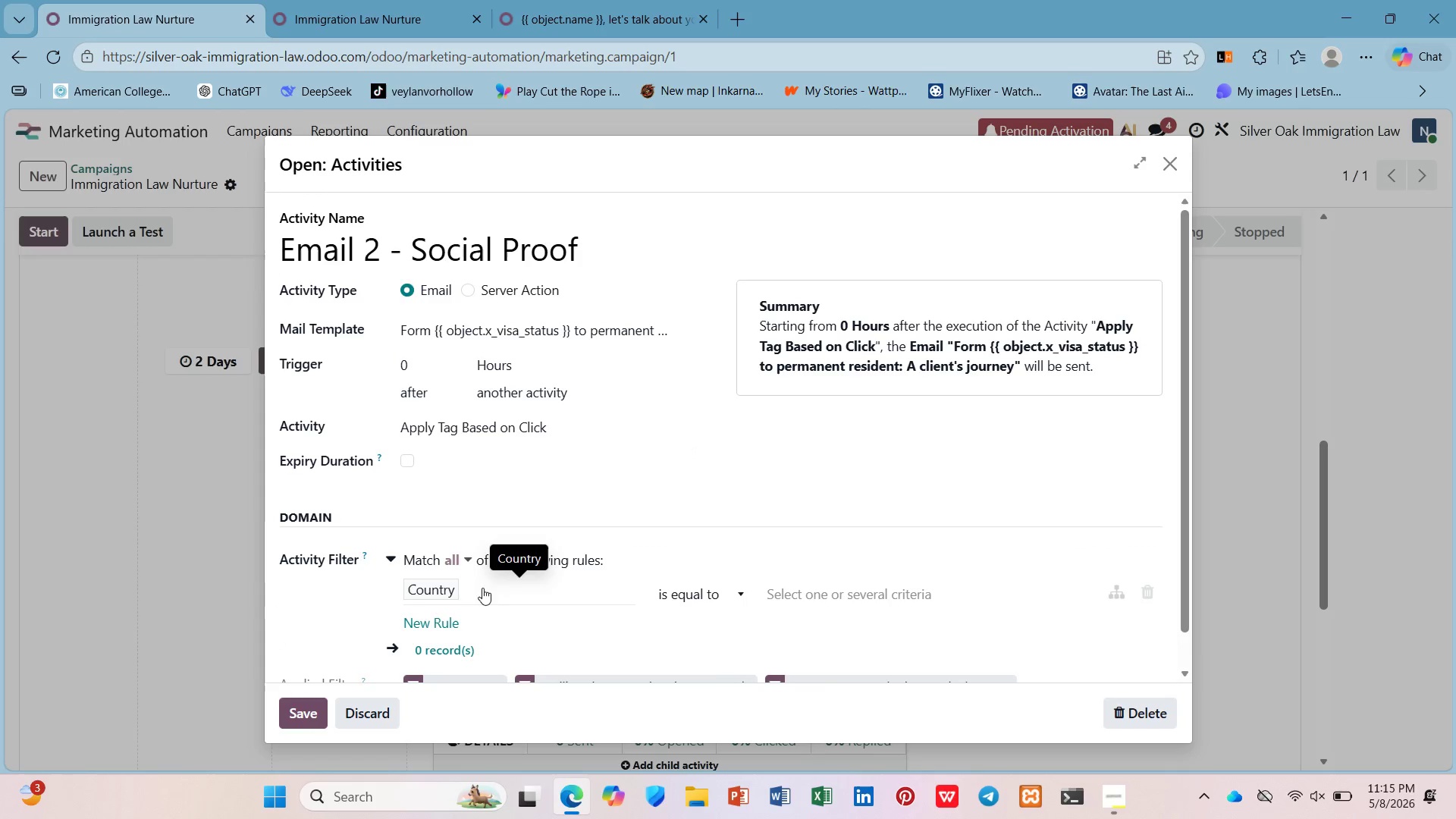 
left_click([453, 588])
 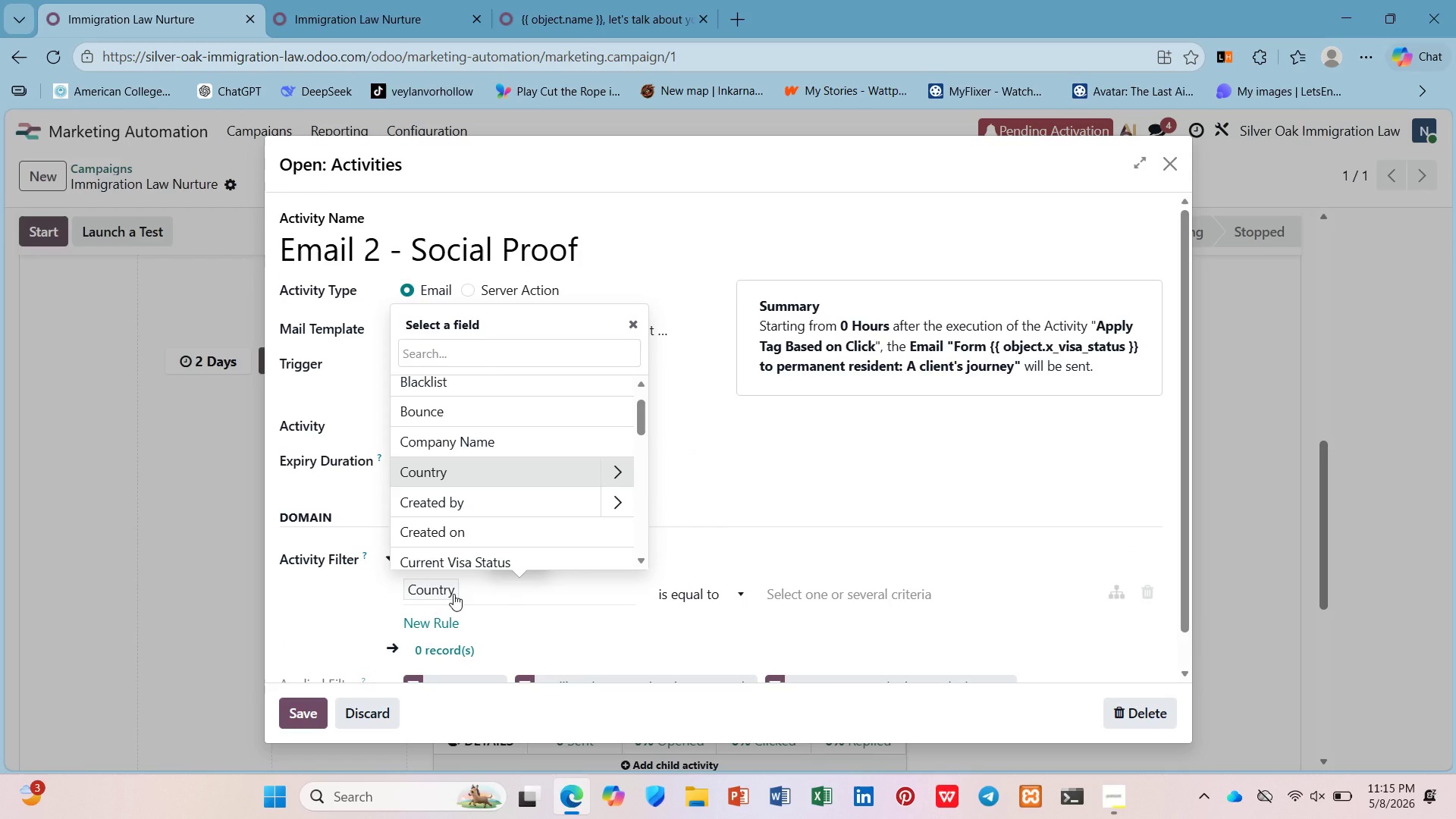 
type(tag)
 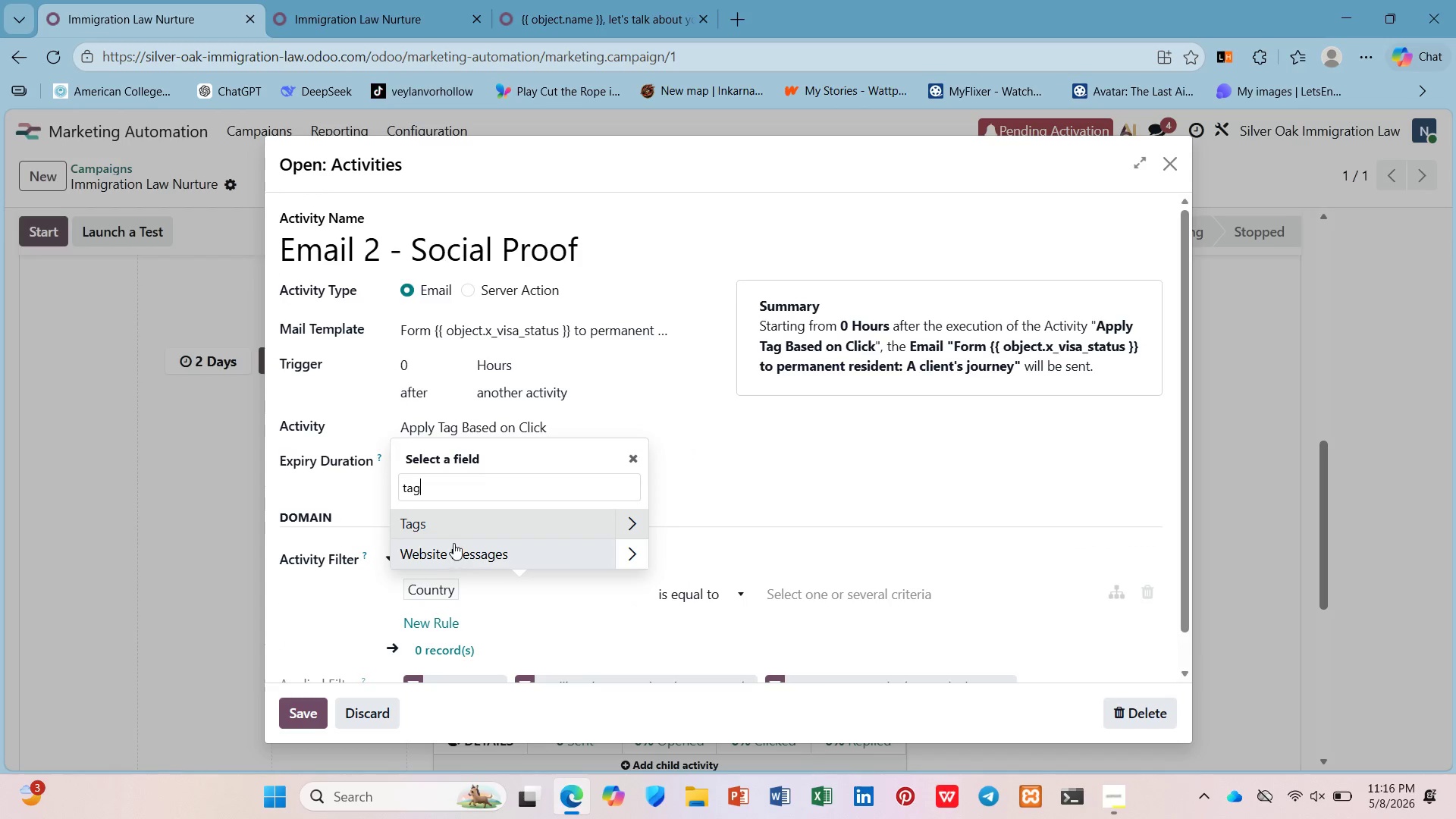 
left_click([454, 528])
 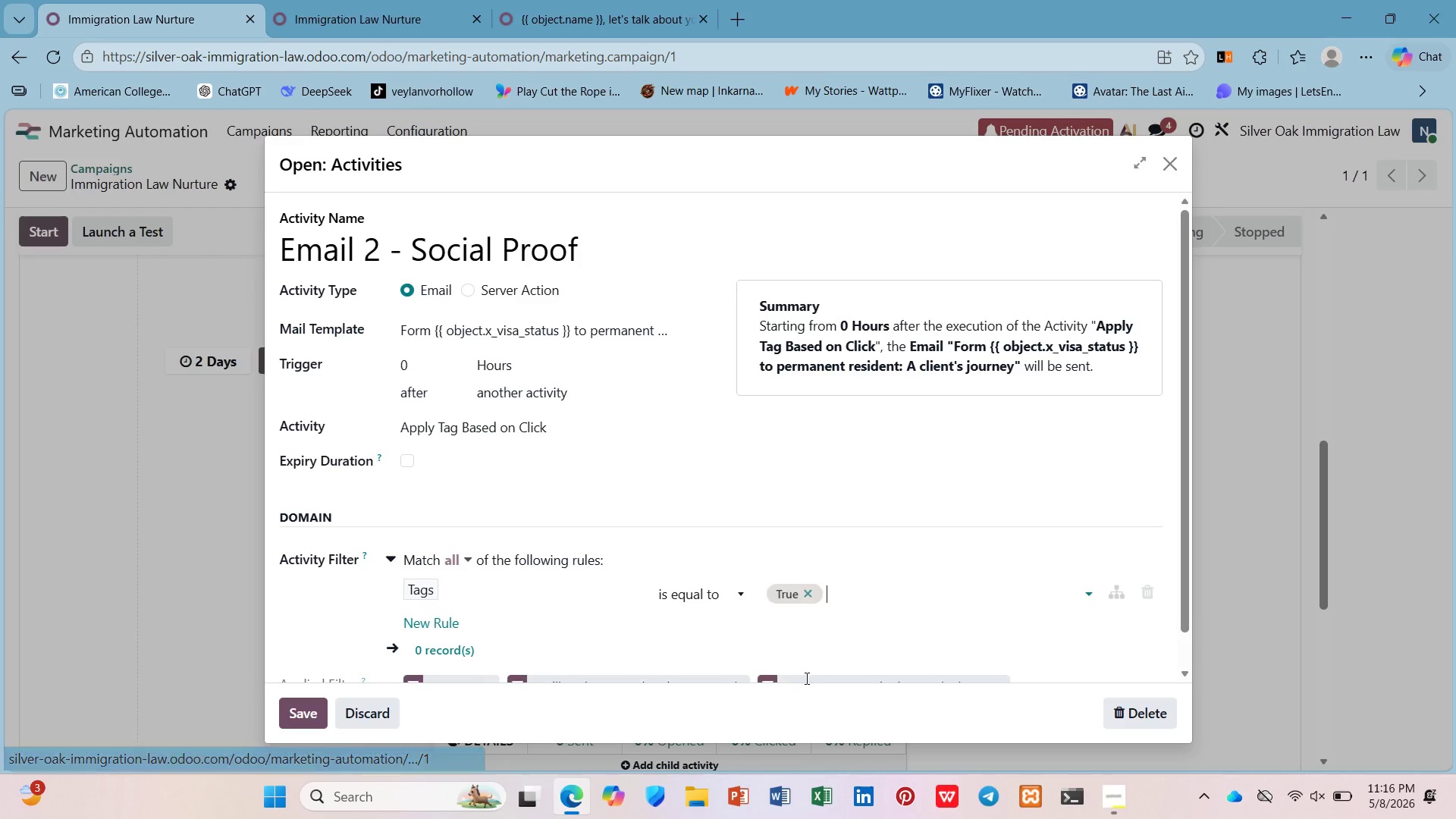 
wait(8.41)
 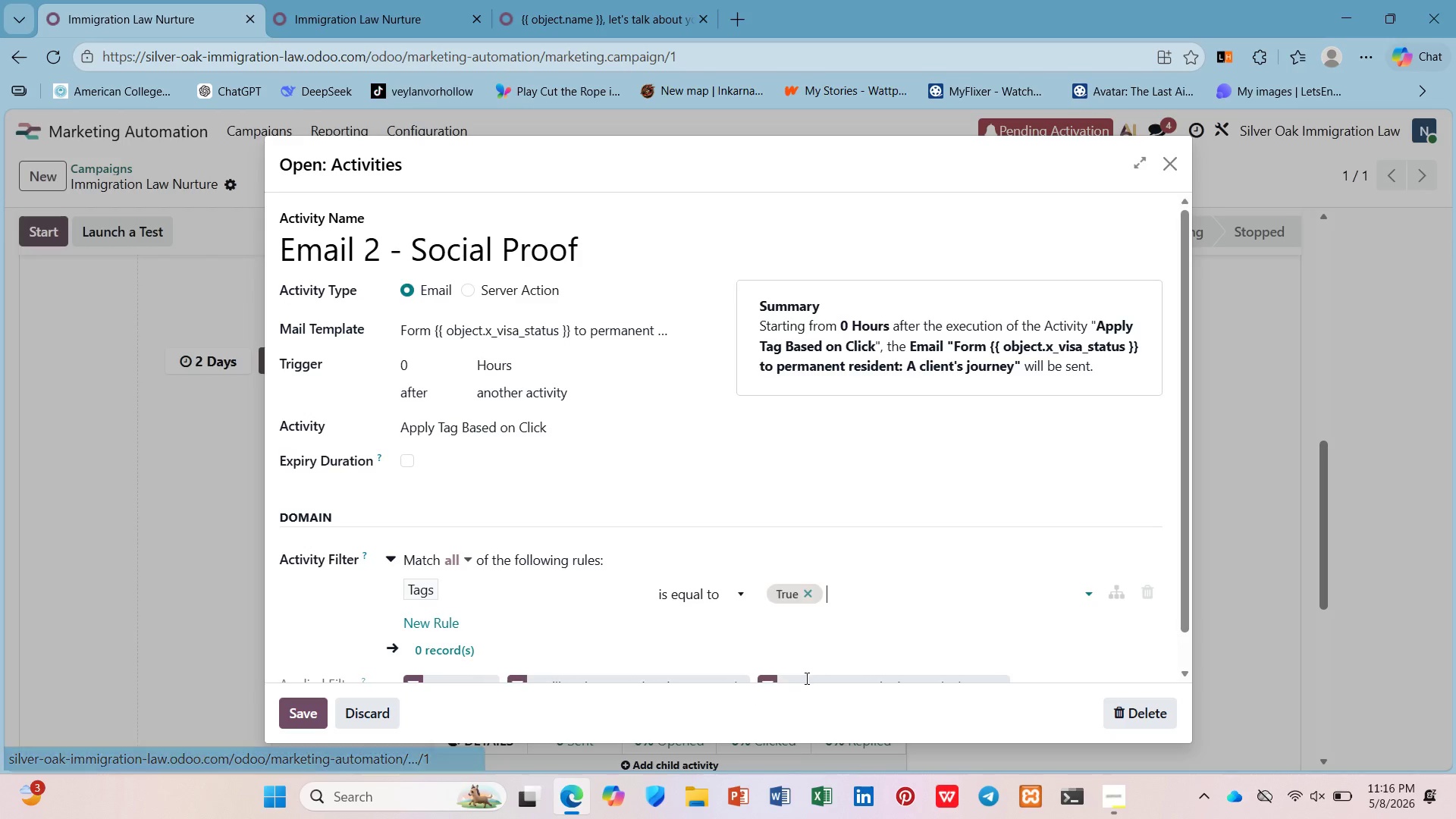 
scroll: coordinate [443, 664], scroll_direction: down, amount: 4.0
 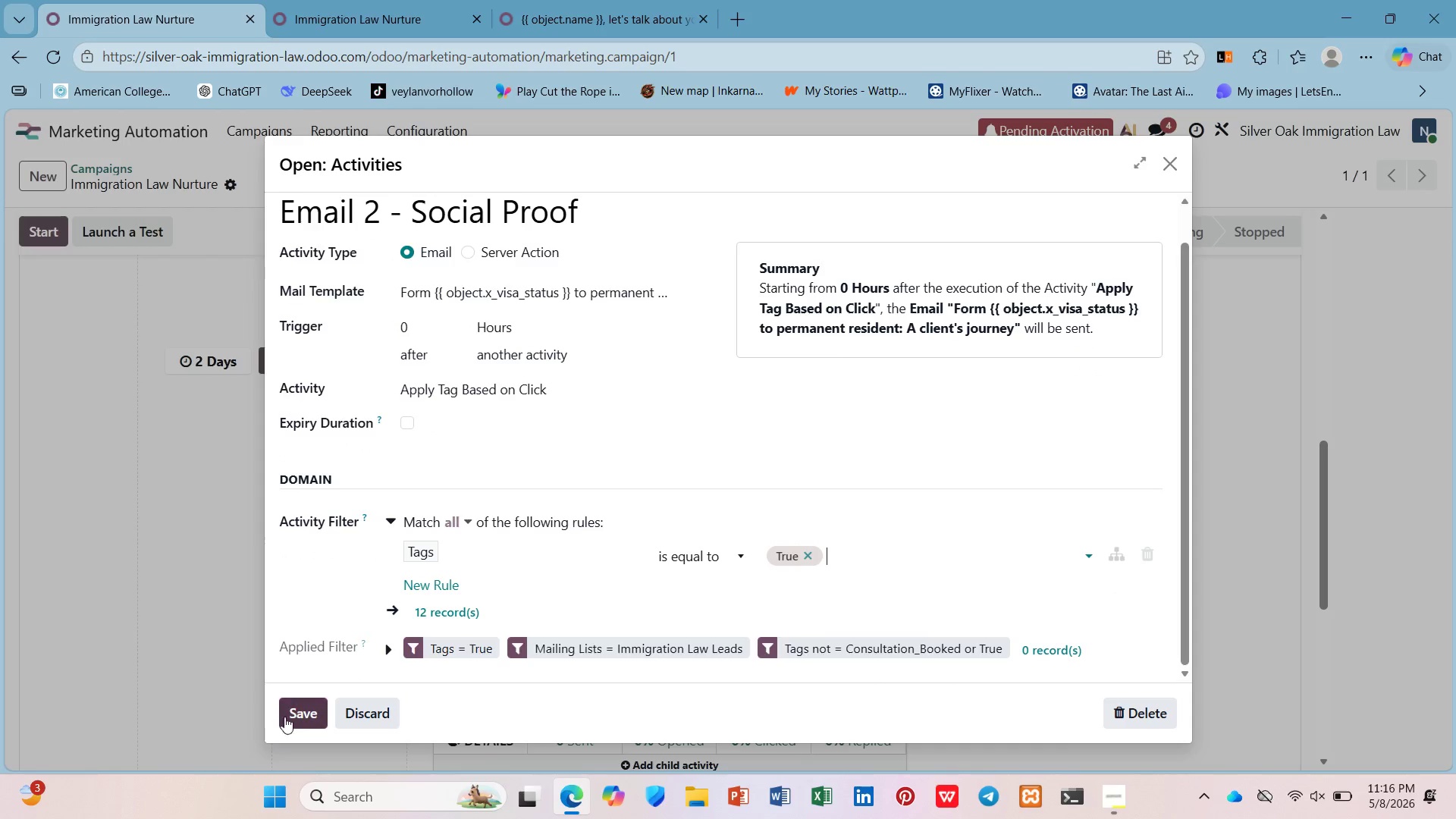 
left_click([287, 714])
 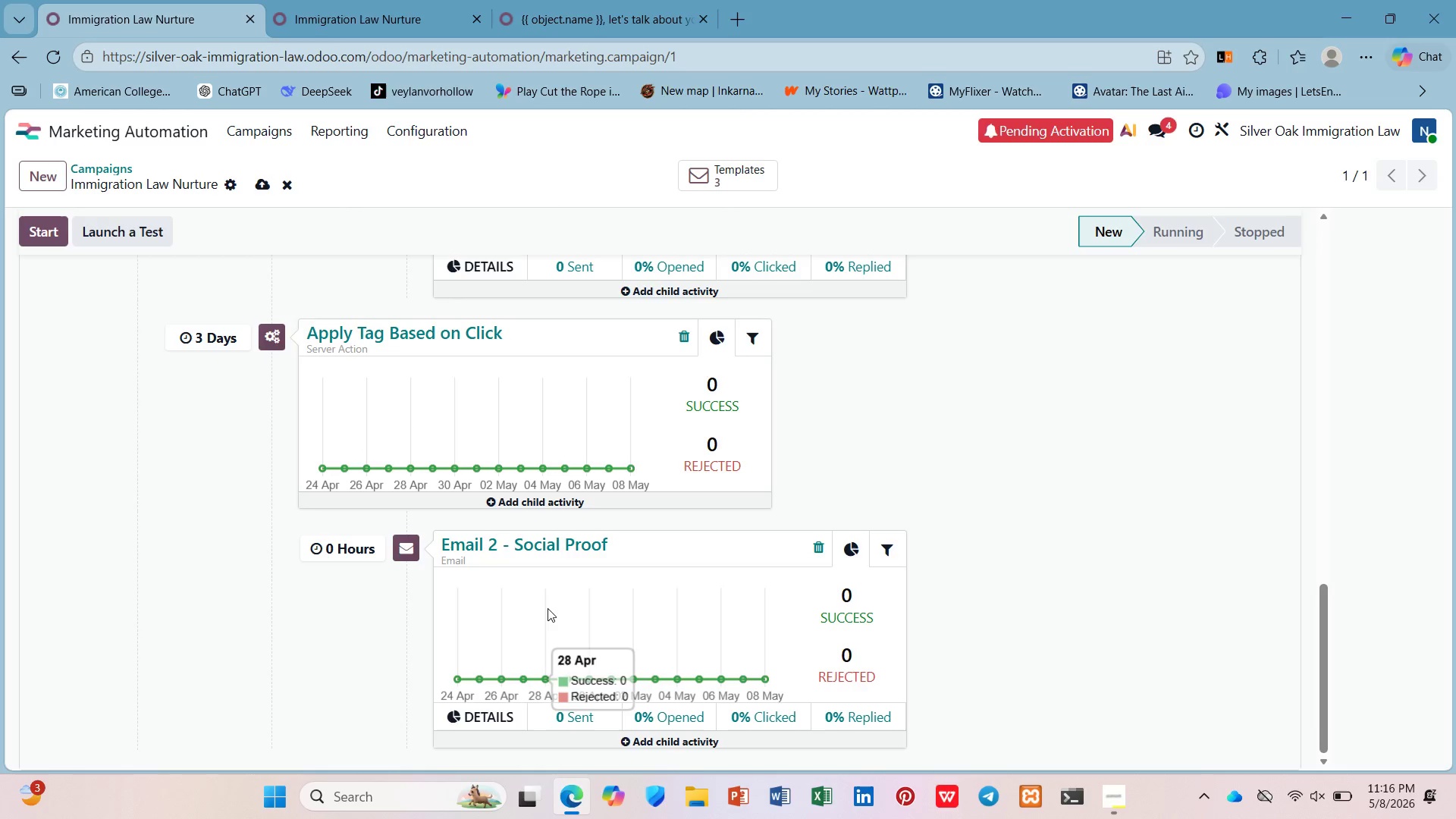 
scroll: coordinate [540, 605], scroll_direction: down, amount: 3.0
 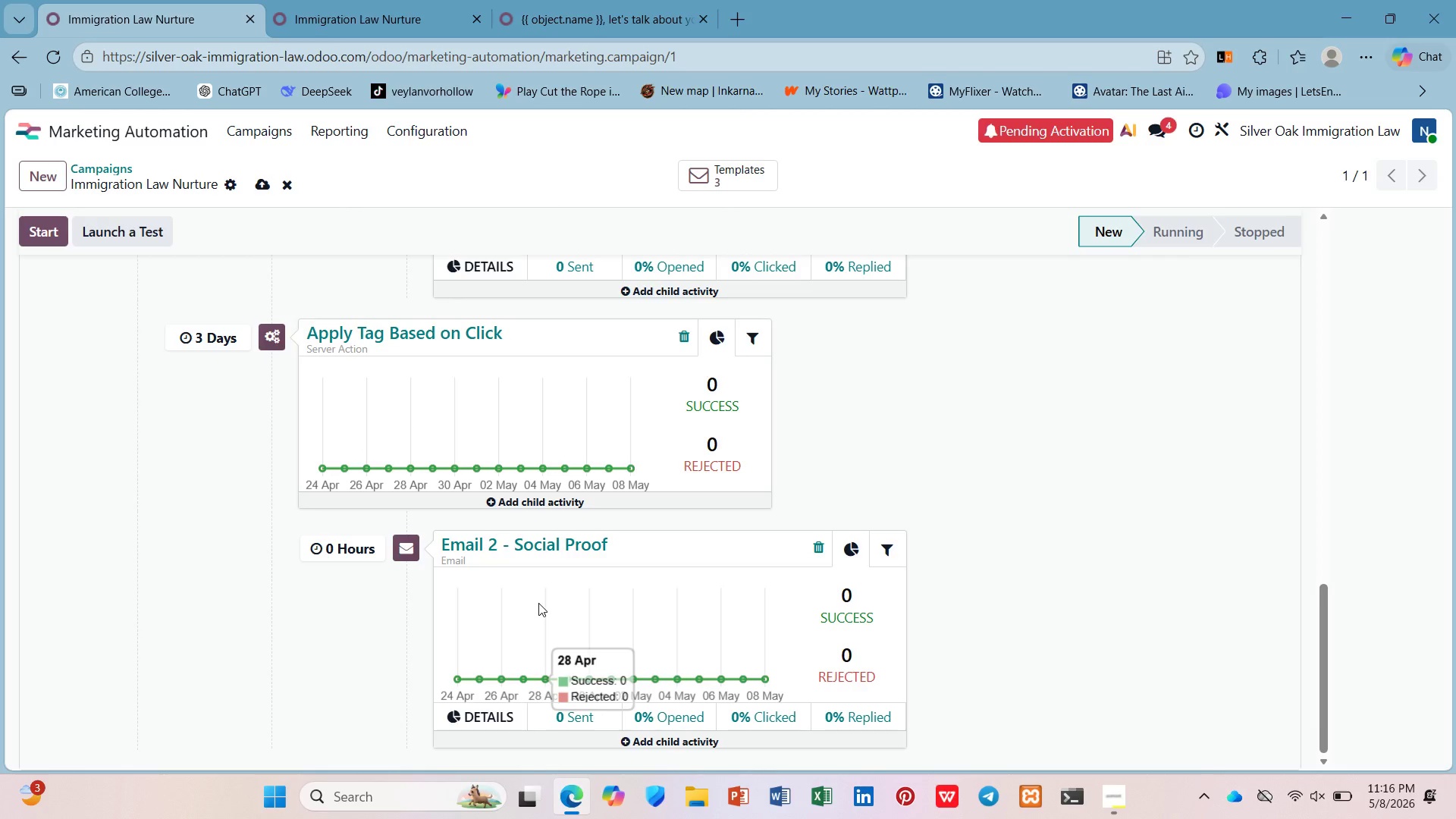 
scroll: coordinate [533, 603], scroll_direction: up, amount: 4.0
 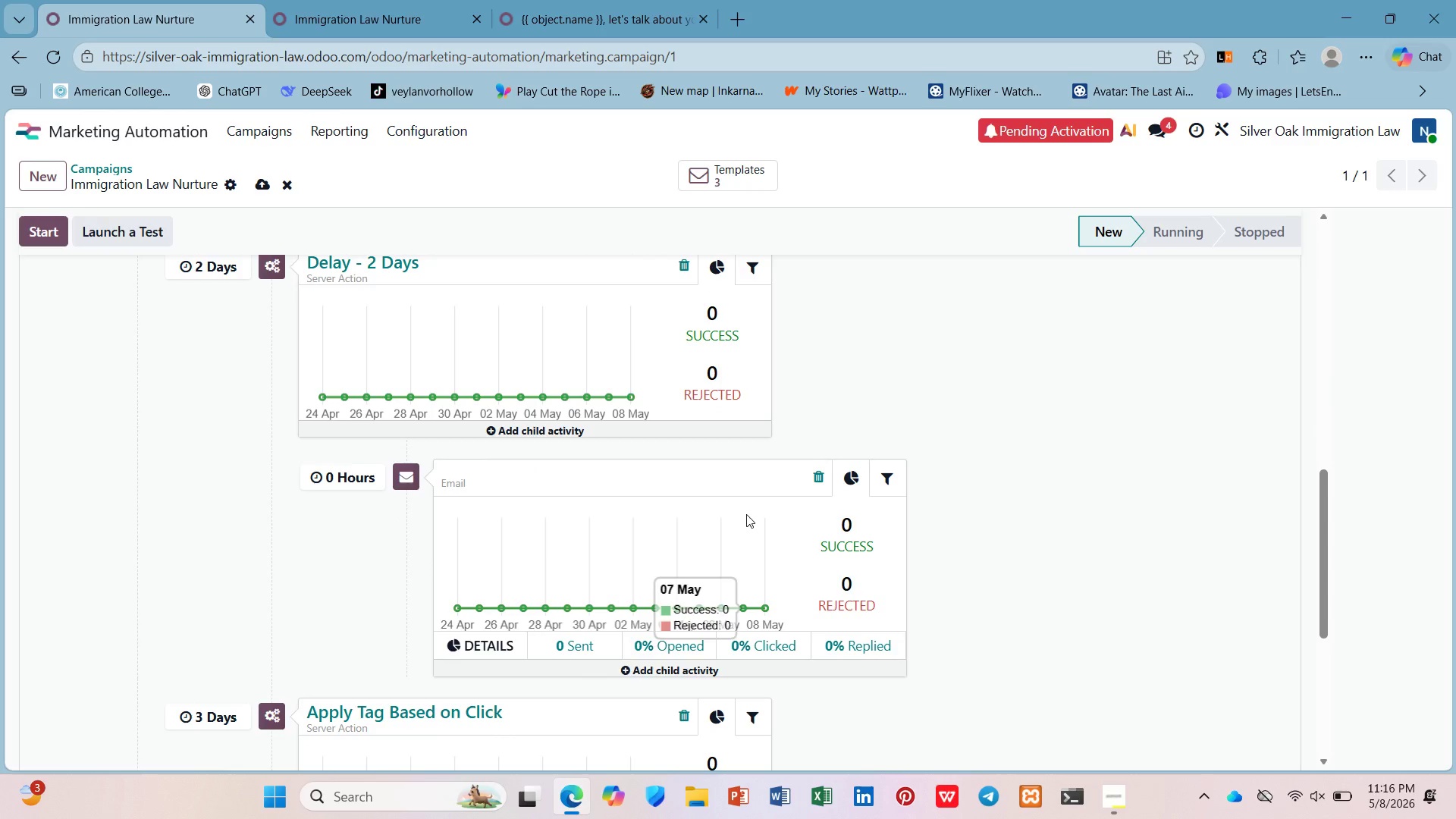 
left_click([731, 497])
 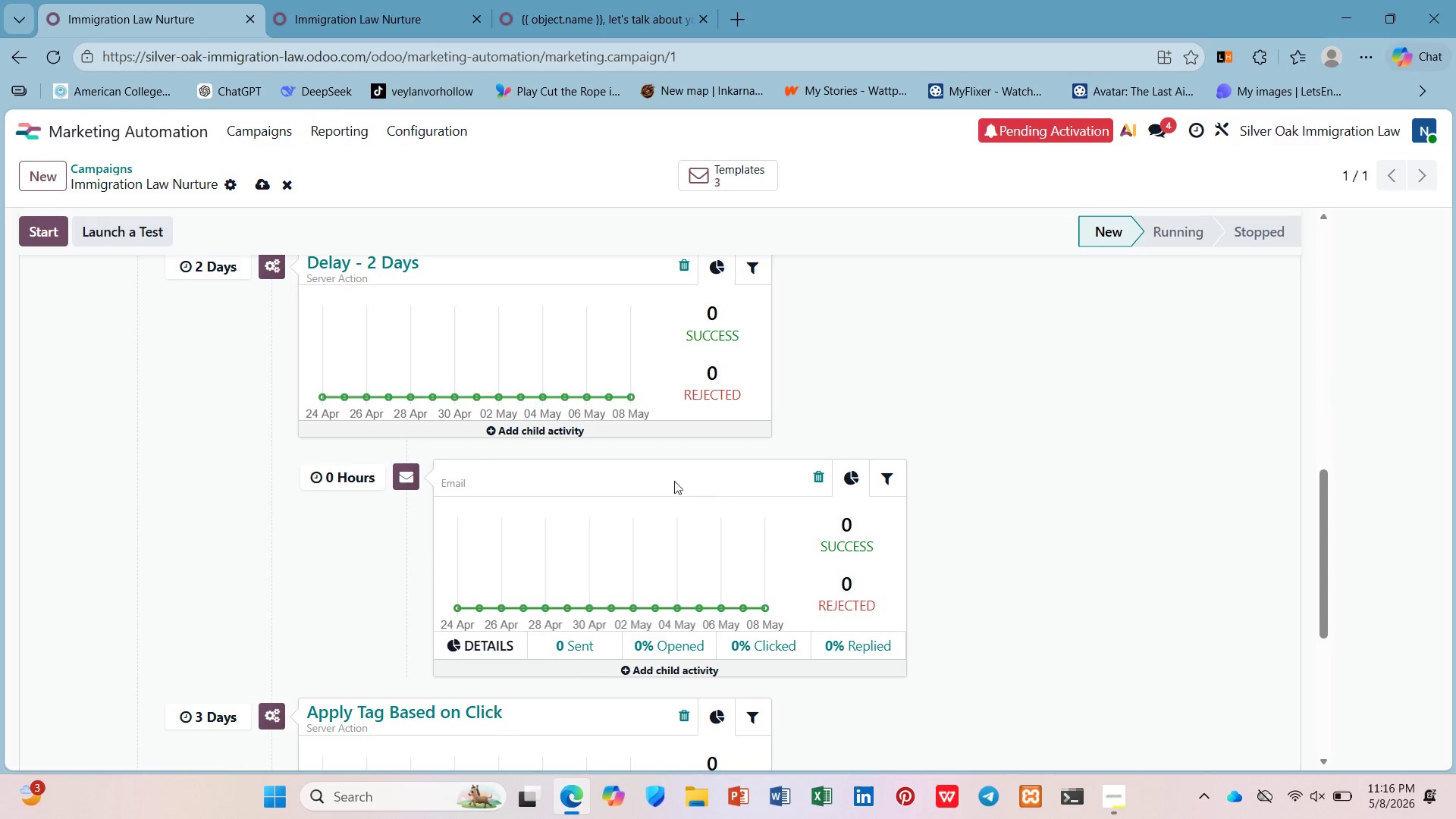 
scroll: coordinate [503, 537], scroll_direction: up, amount: 7.0
 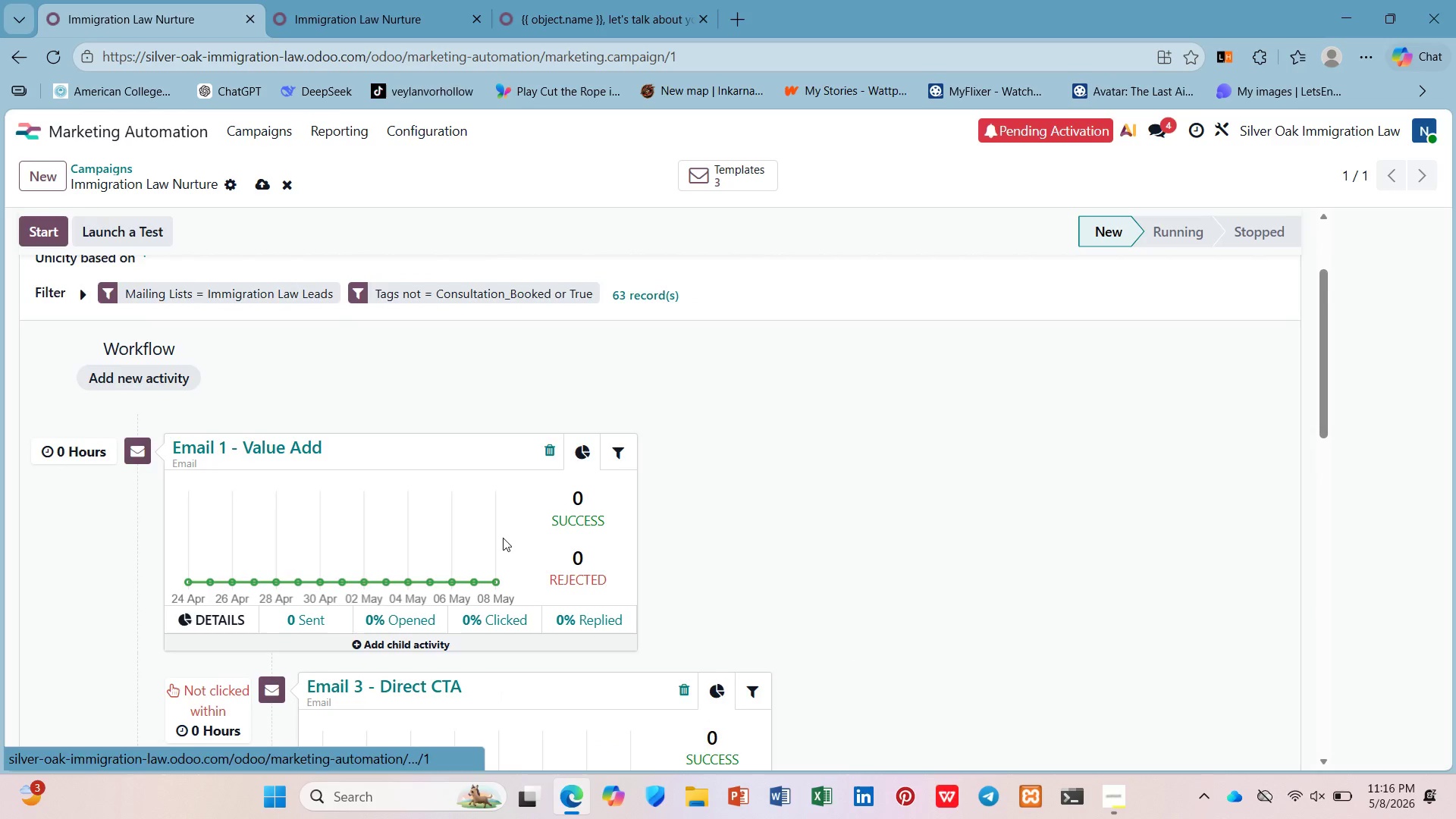 
scroll: coordinate [503, 538], scroll_direction: down, amount: 2.0
 